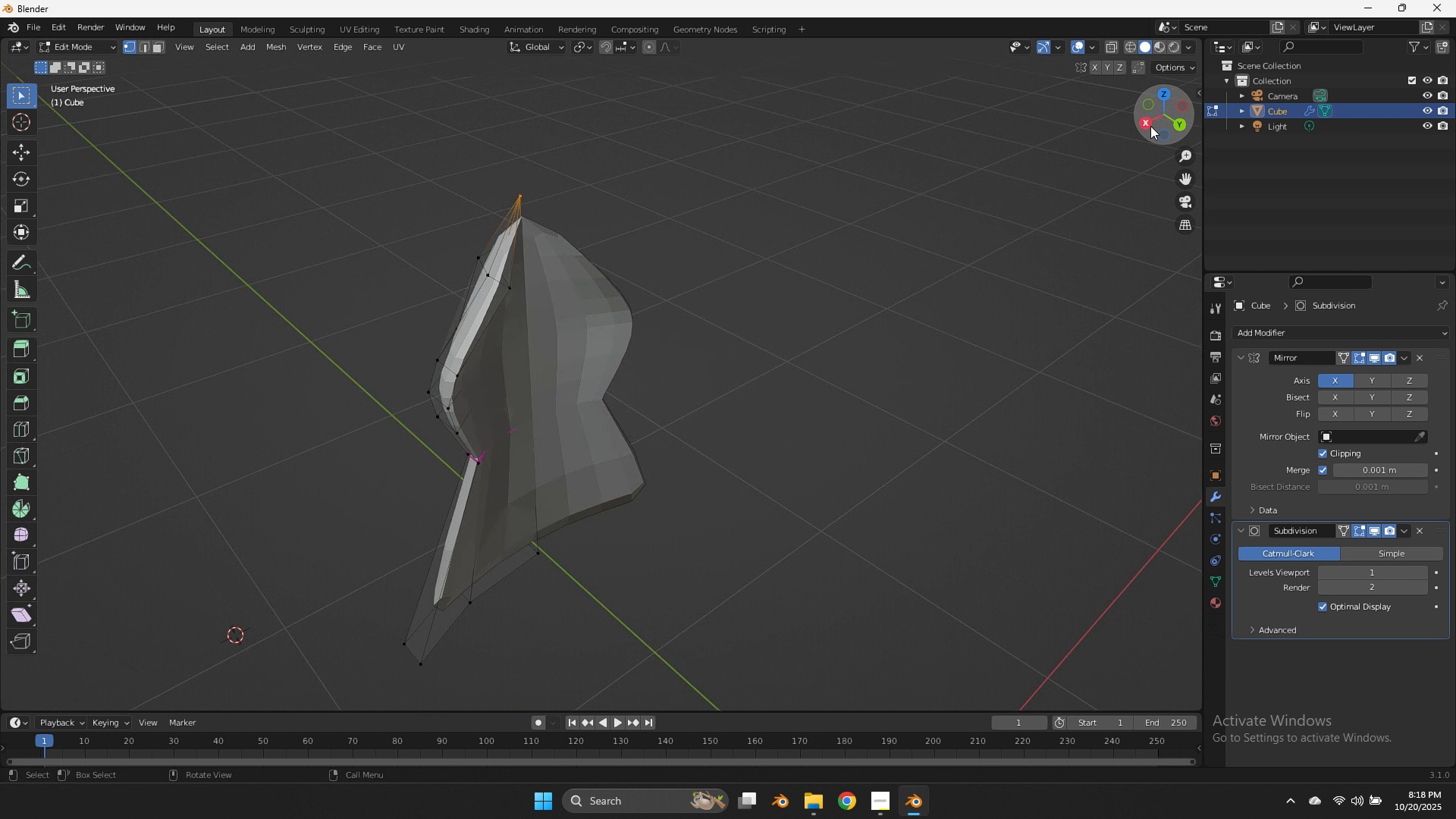 
left_click_drag(start_coordinate=[1150, 126], to_coordinate=[1146, 91])
 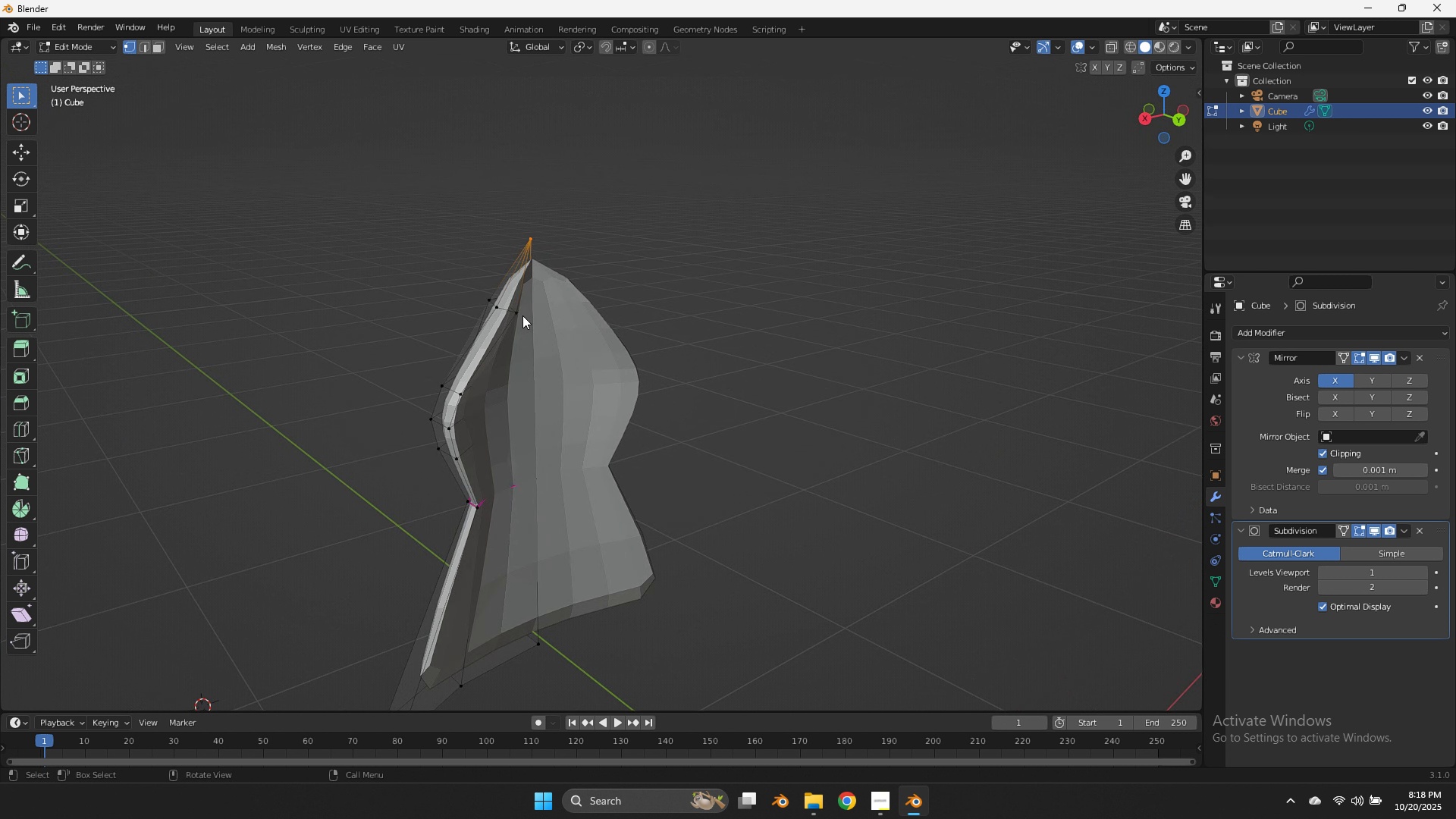 
left_click([522, 315])
 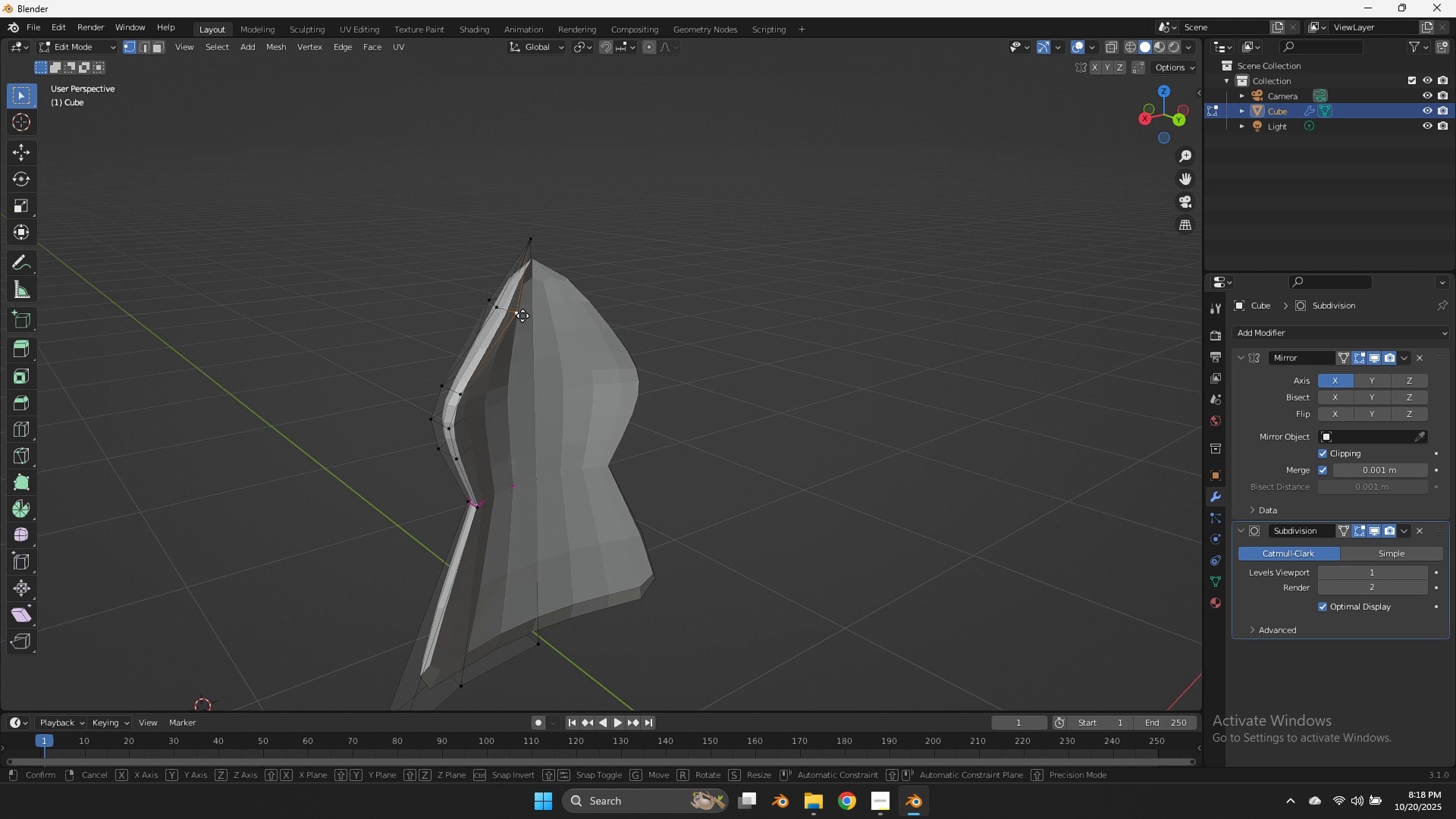 
key(G)
 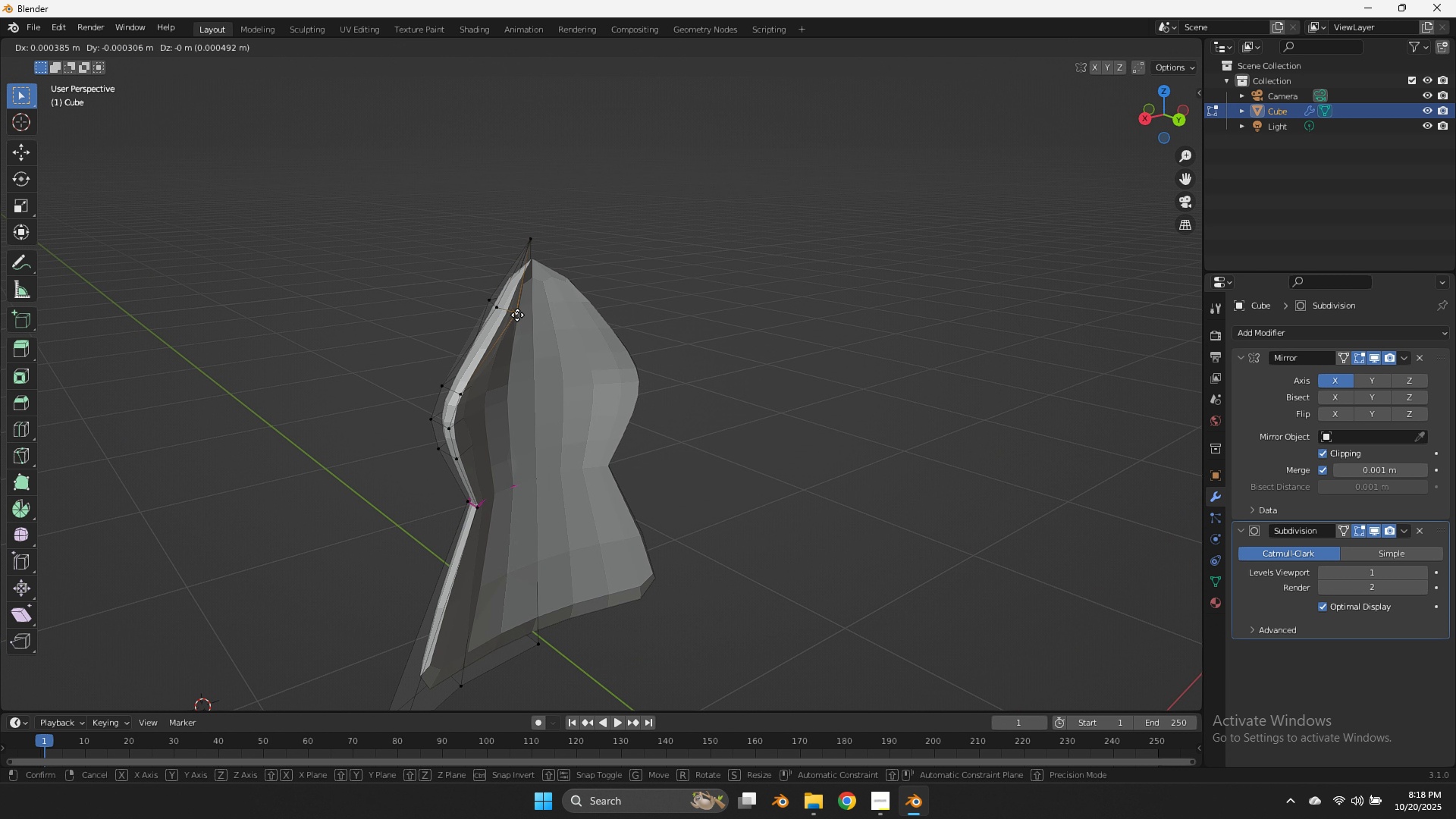 
hold_key(key=ShiftLeft, duration=1.1)
left_click([390, 273])
 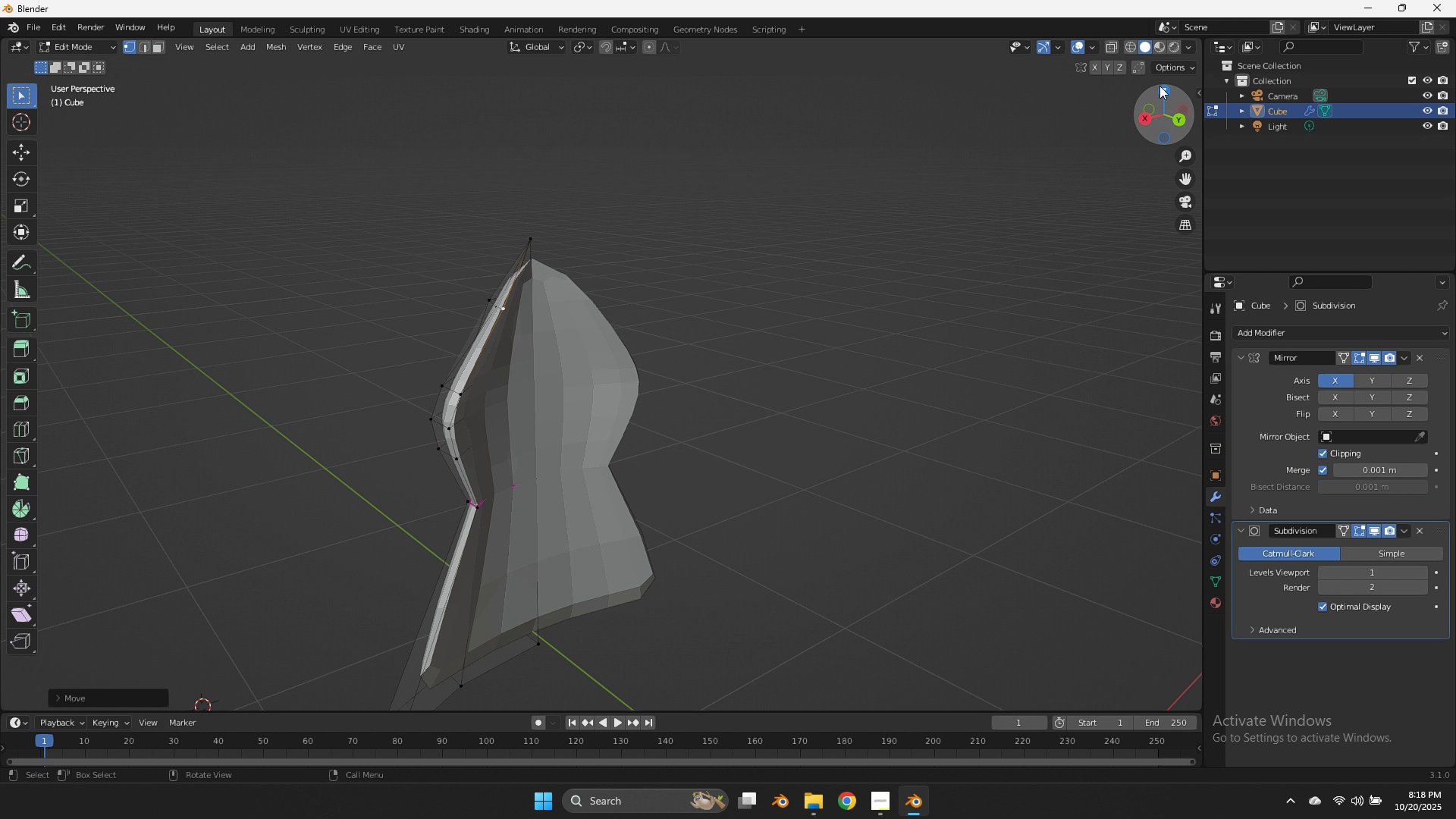 
left_click_drag(start_coordinate=[1162, 88], to_coordinate=[198, 116])
 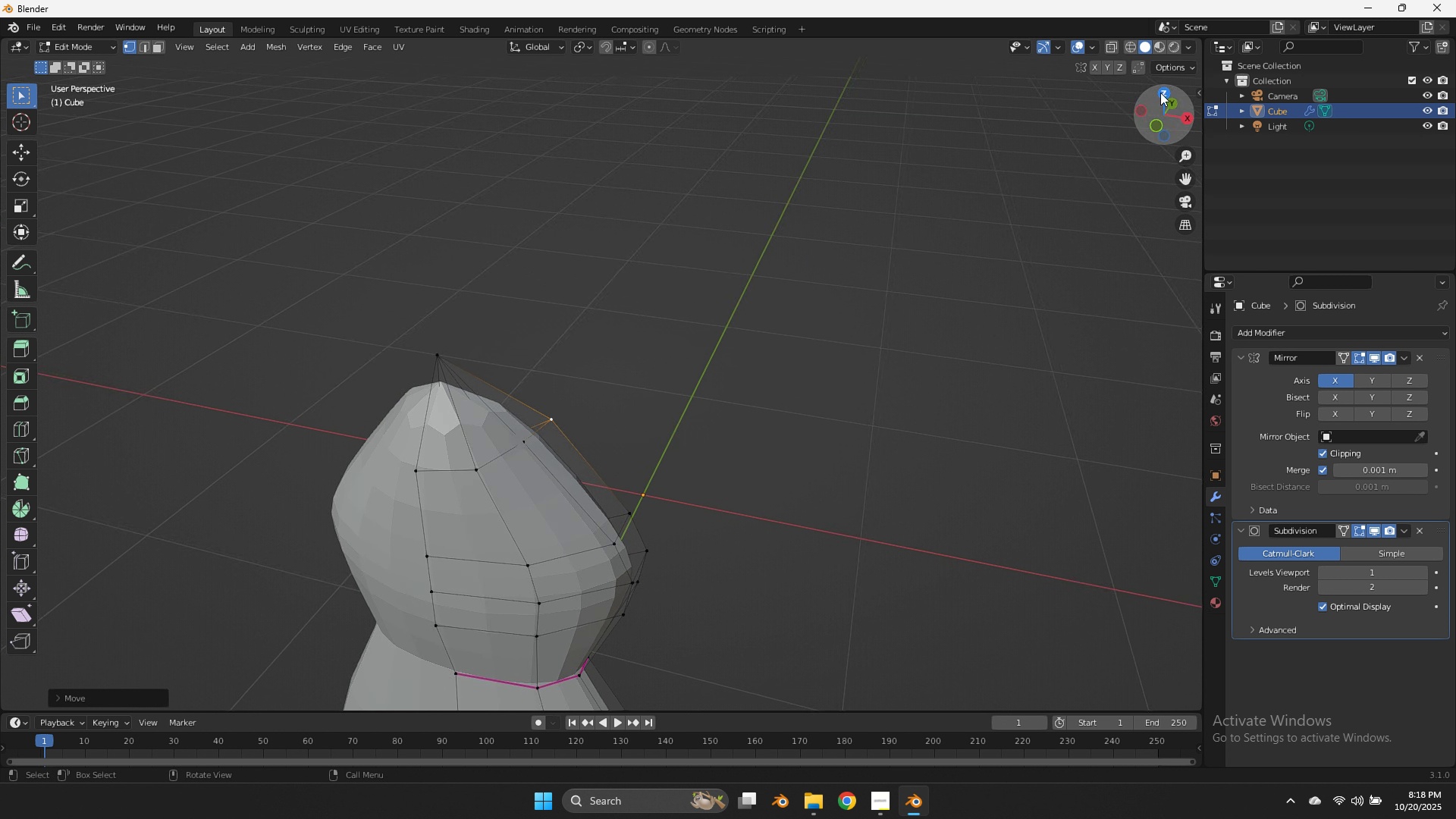 
left_click_drag(start_coordinate=[1165, 86], to_coordinate=[1169, 86])
 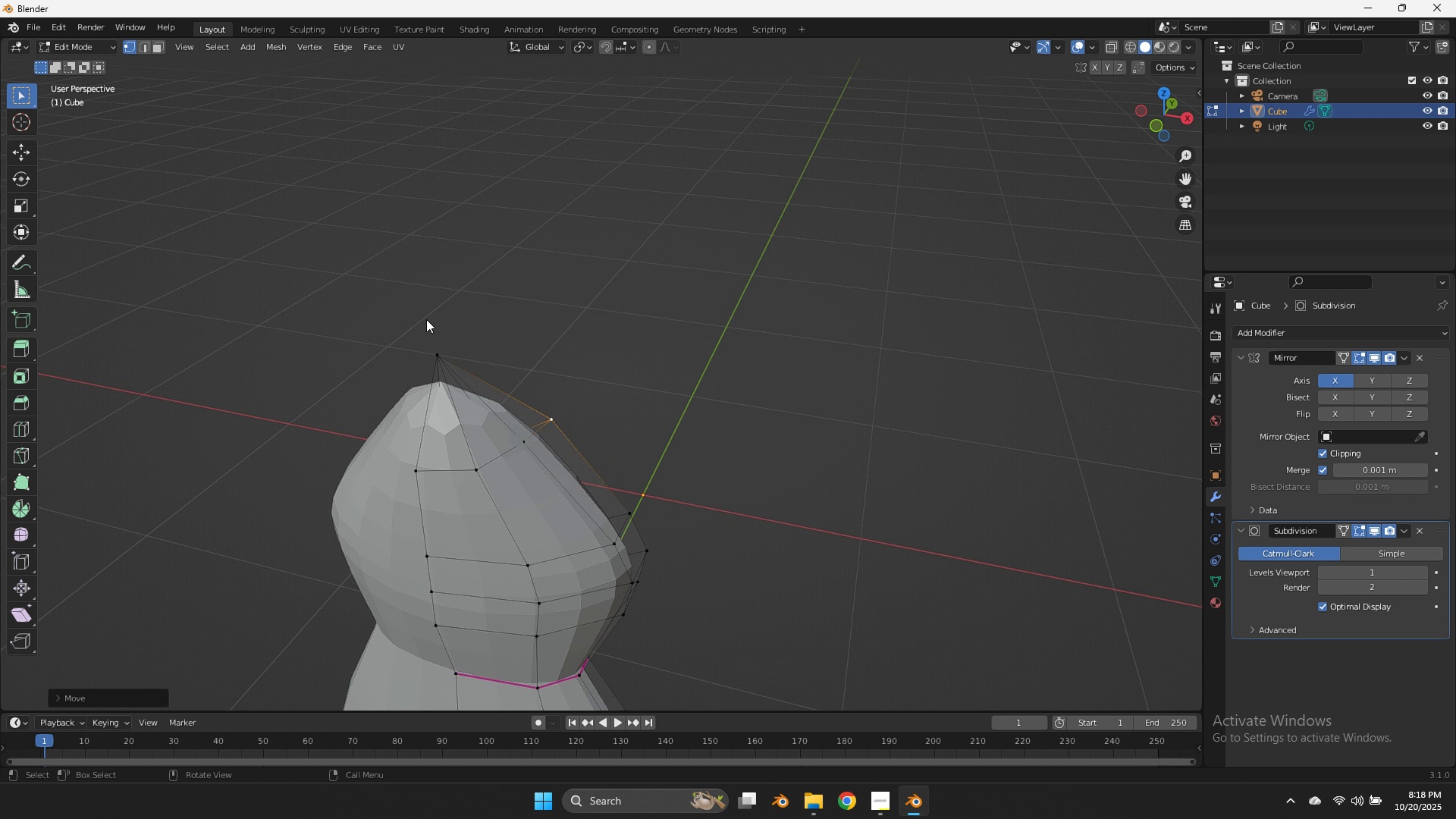 
left_click([426, 319])
 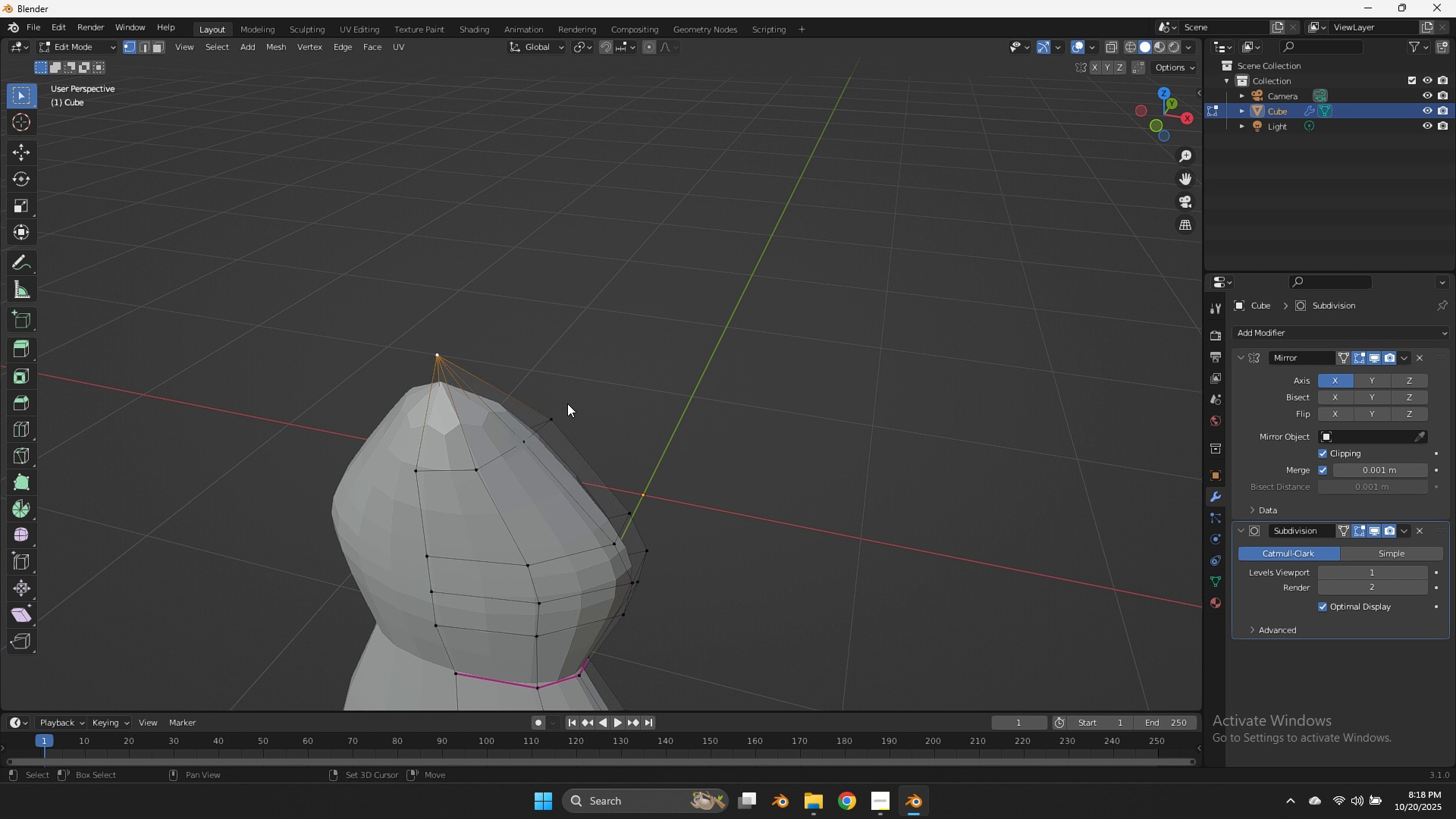 
key(Shift+E)
 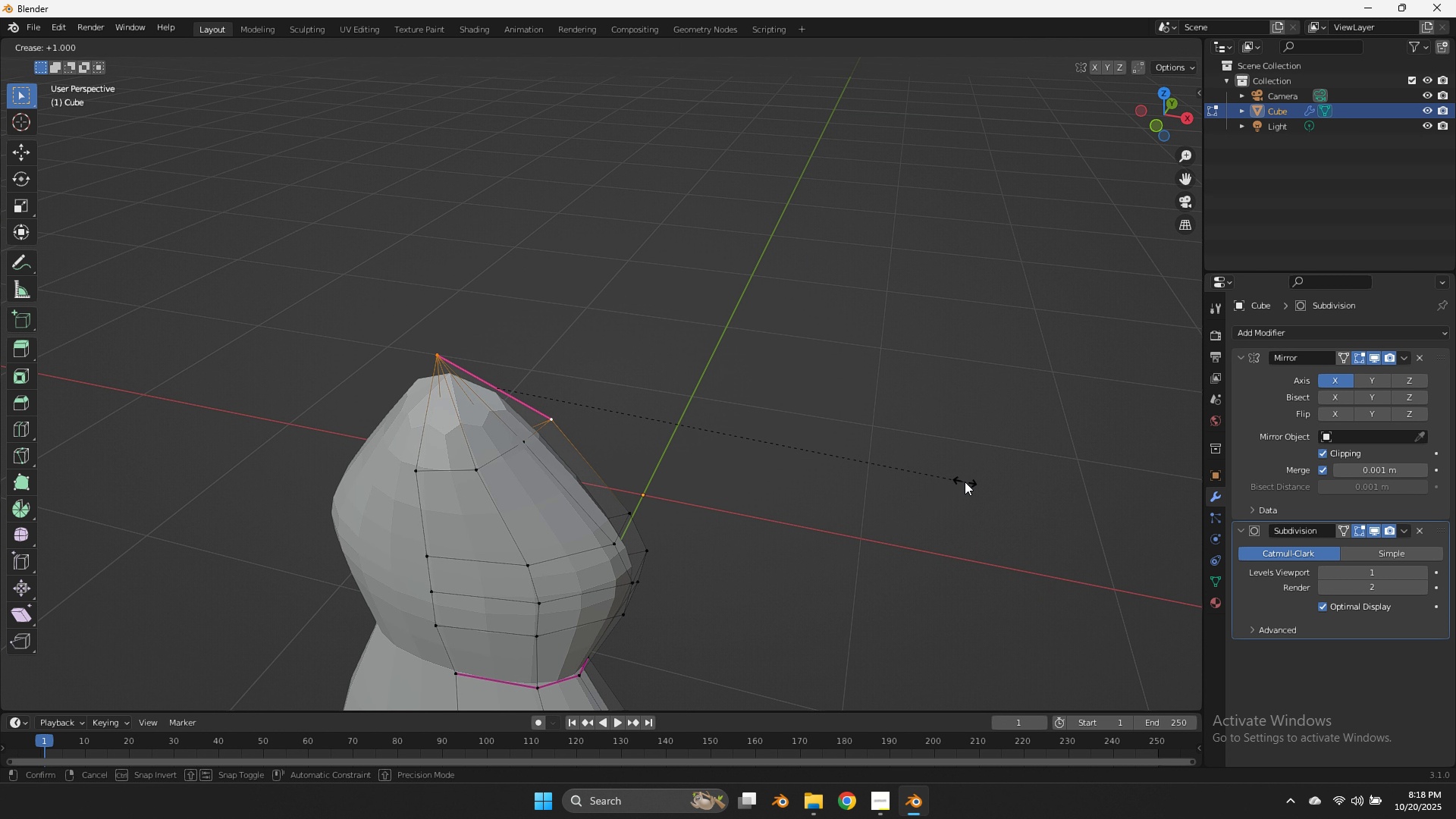 
left_click([965, 482])
 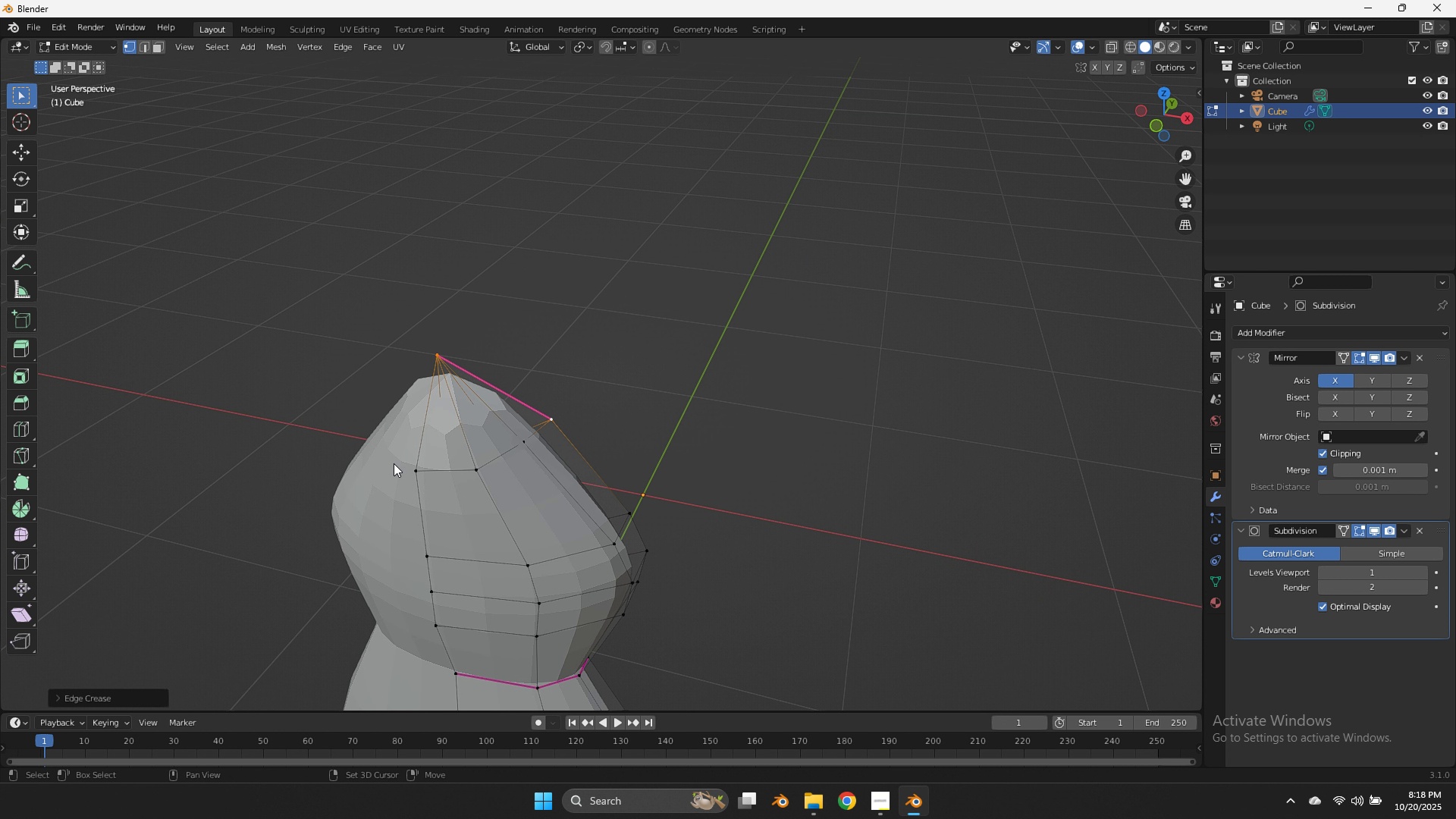 
left_click([394, 463])
 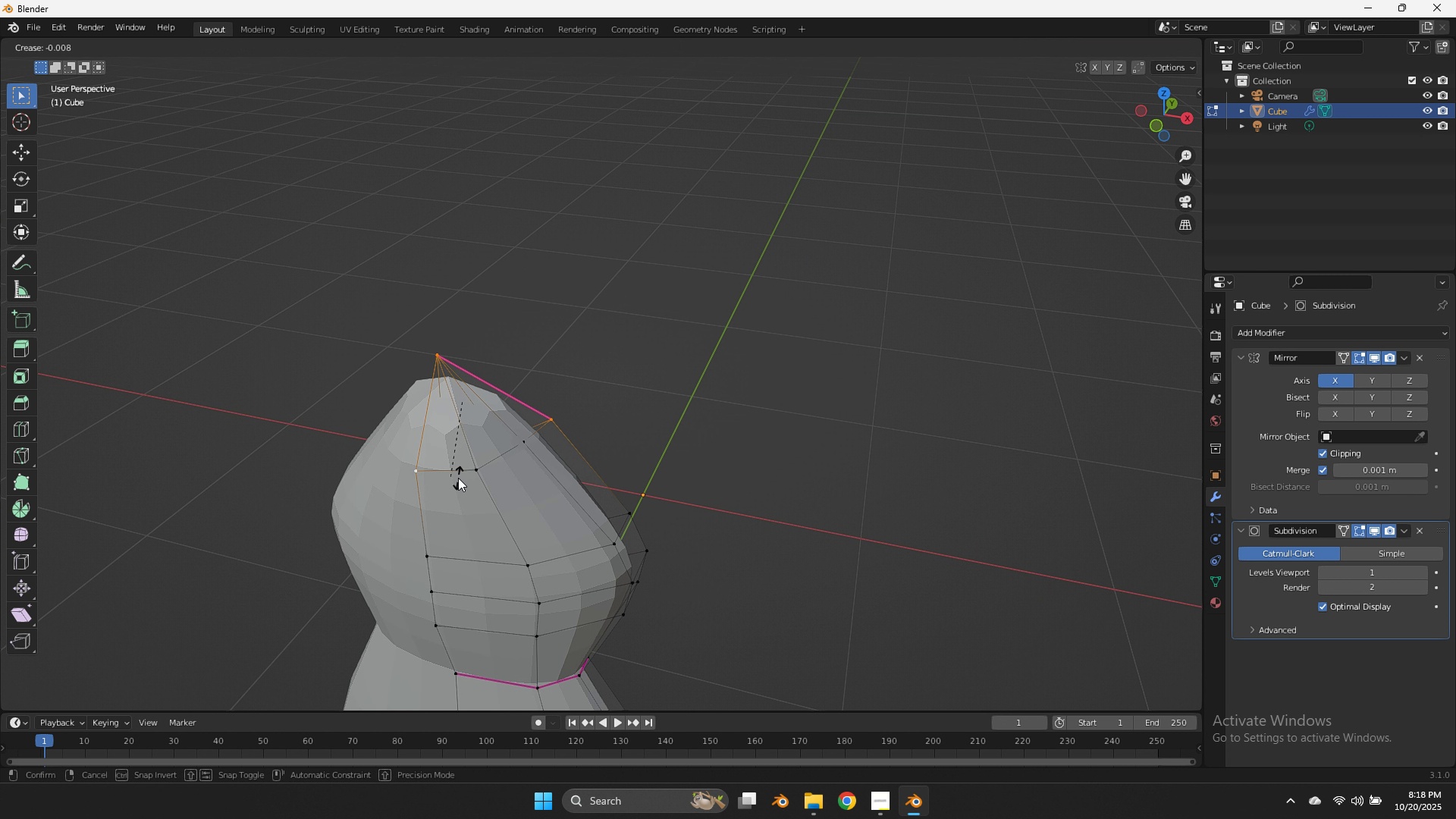 
key(Shift+E)
 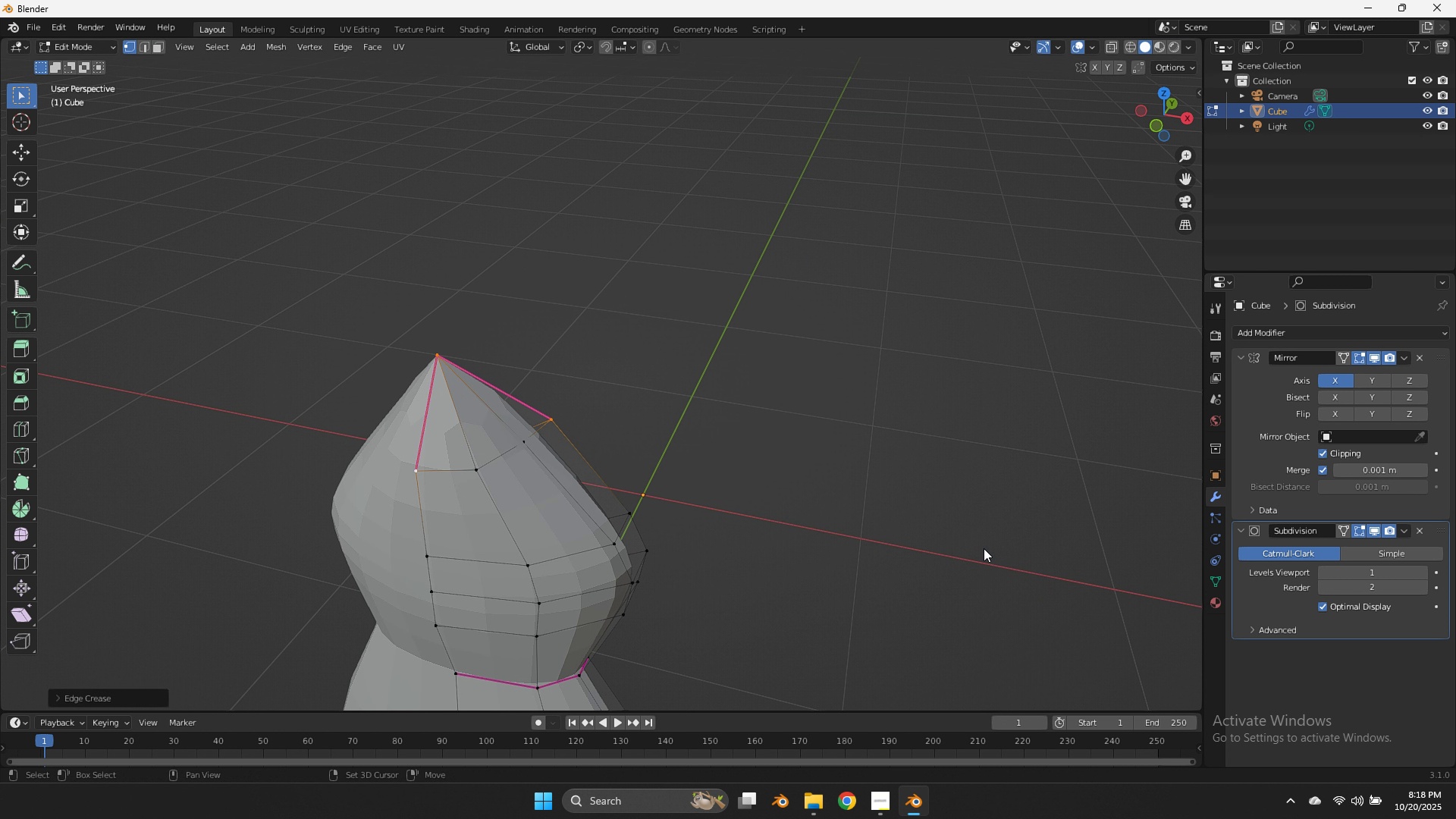 
left_click([984, 548])
 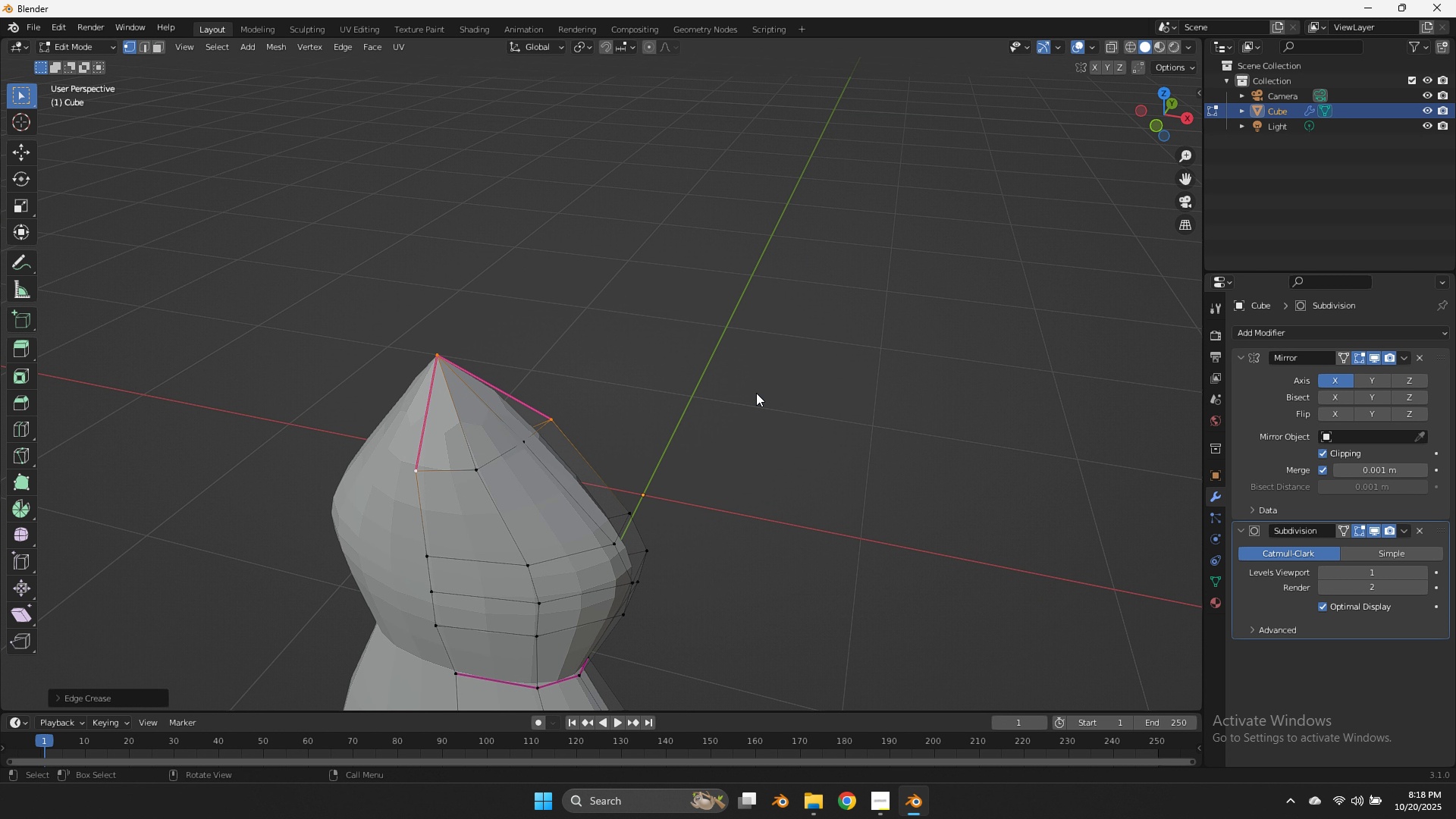 
key(Tab)
 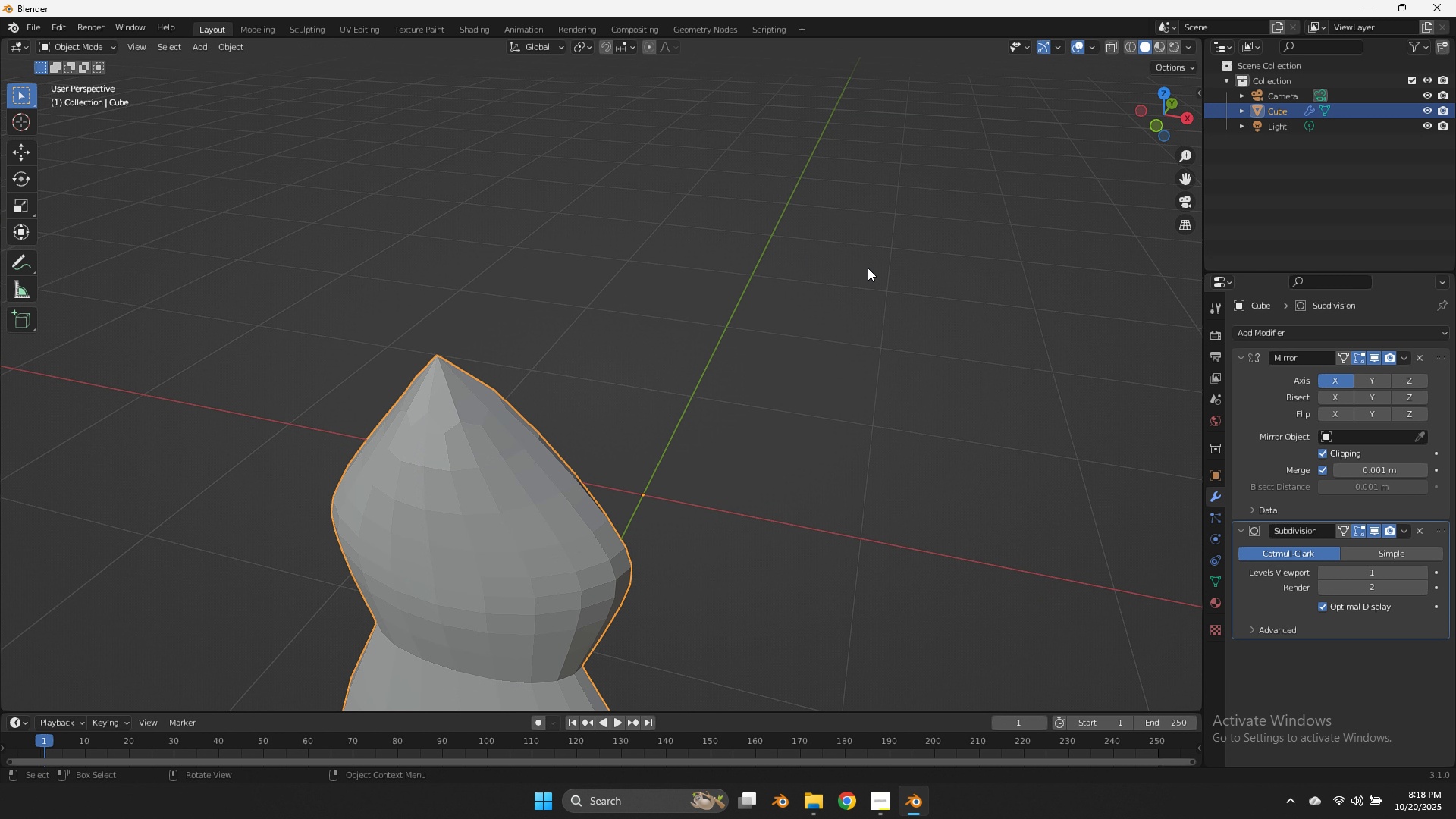 
scroll: coordinate [871, 265], scroll_direction: down, amount: 1.0
 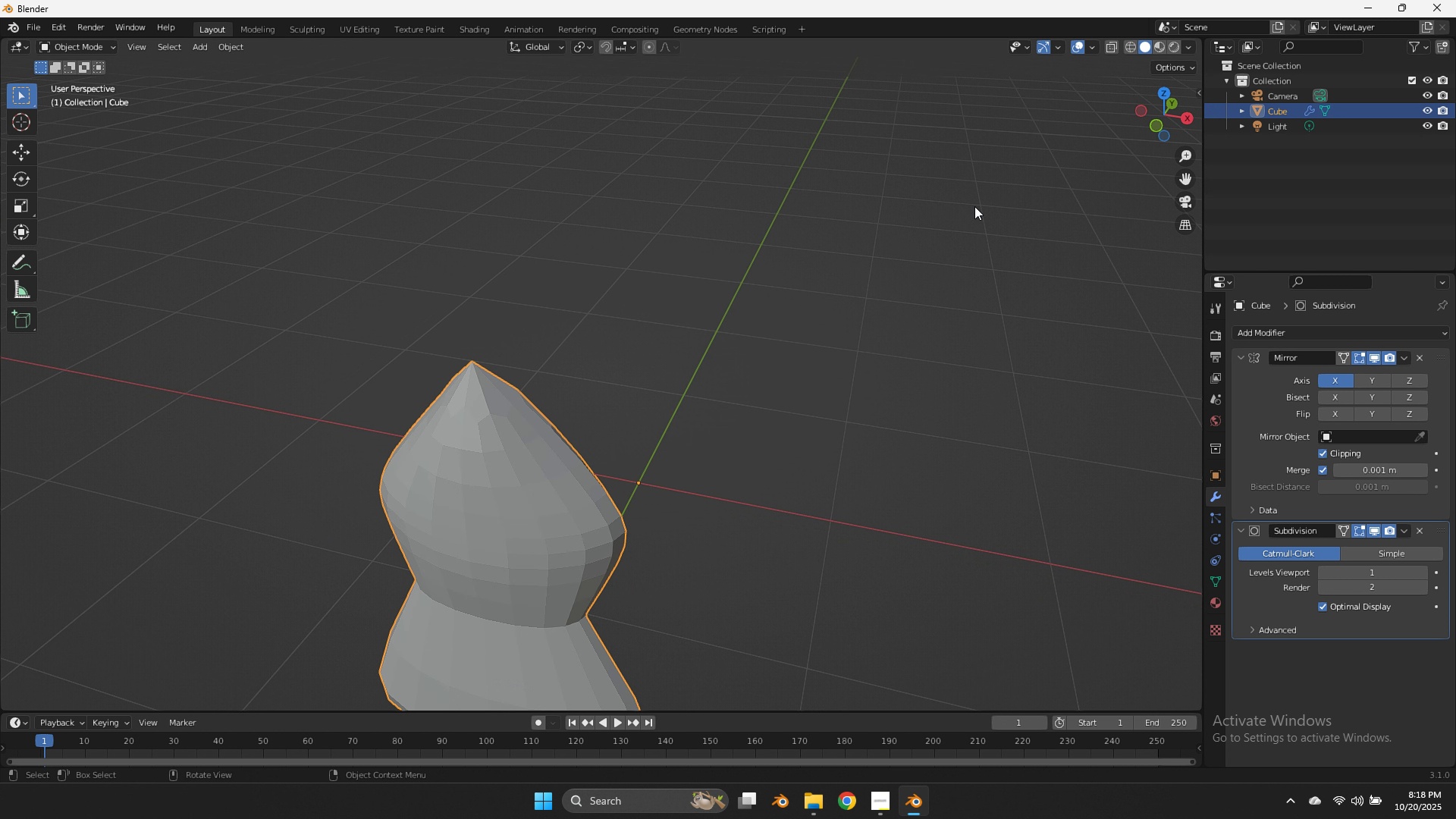 
key(Control+ControlLeft)
 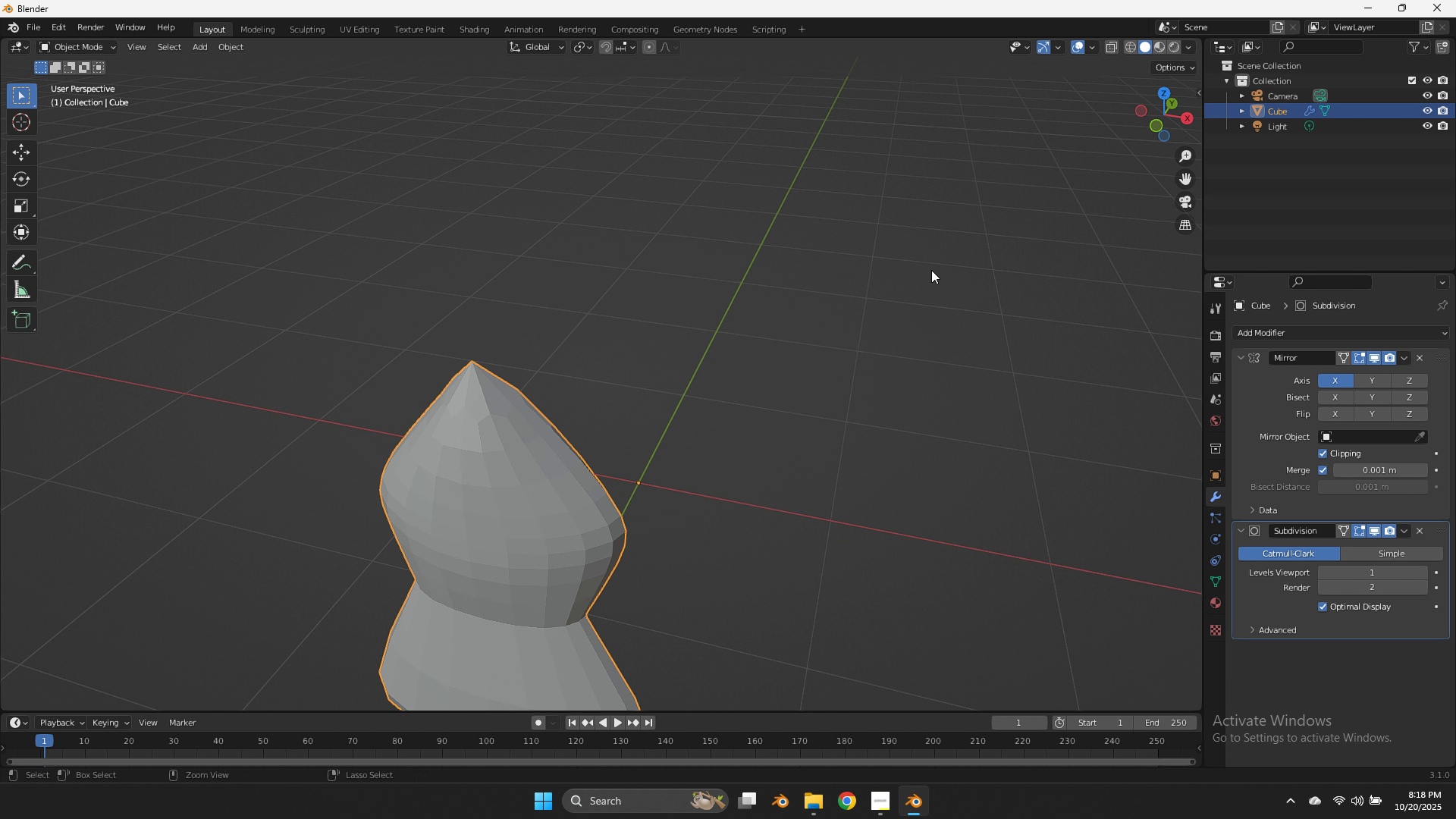 
key(Control+S)
 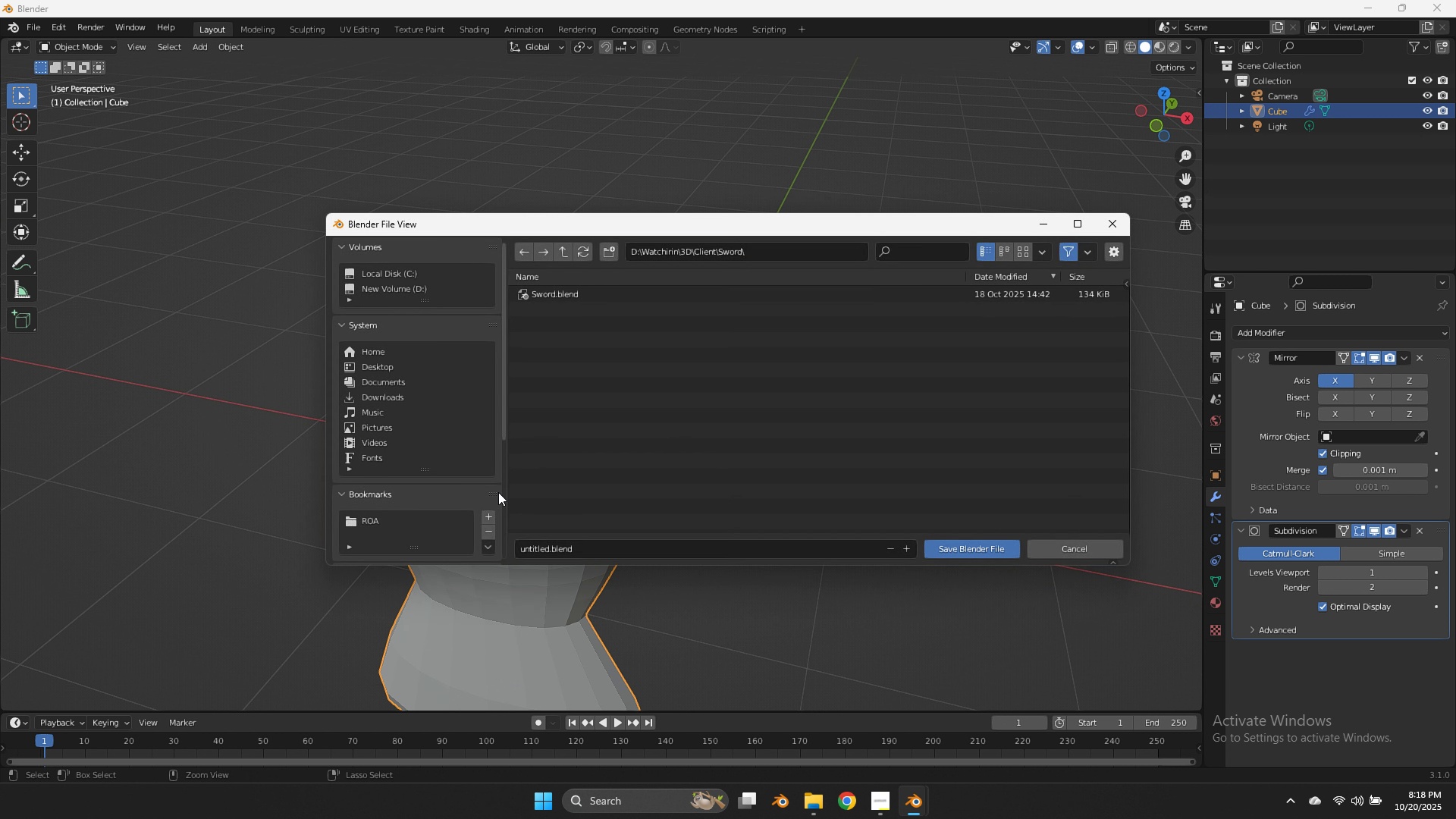 
key(Tab)
 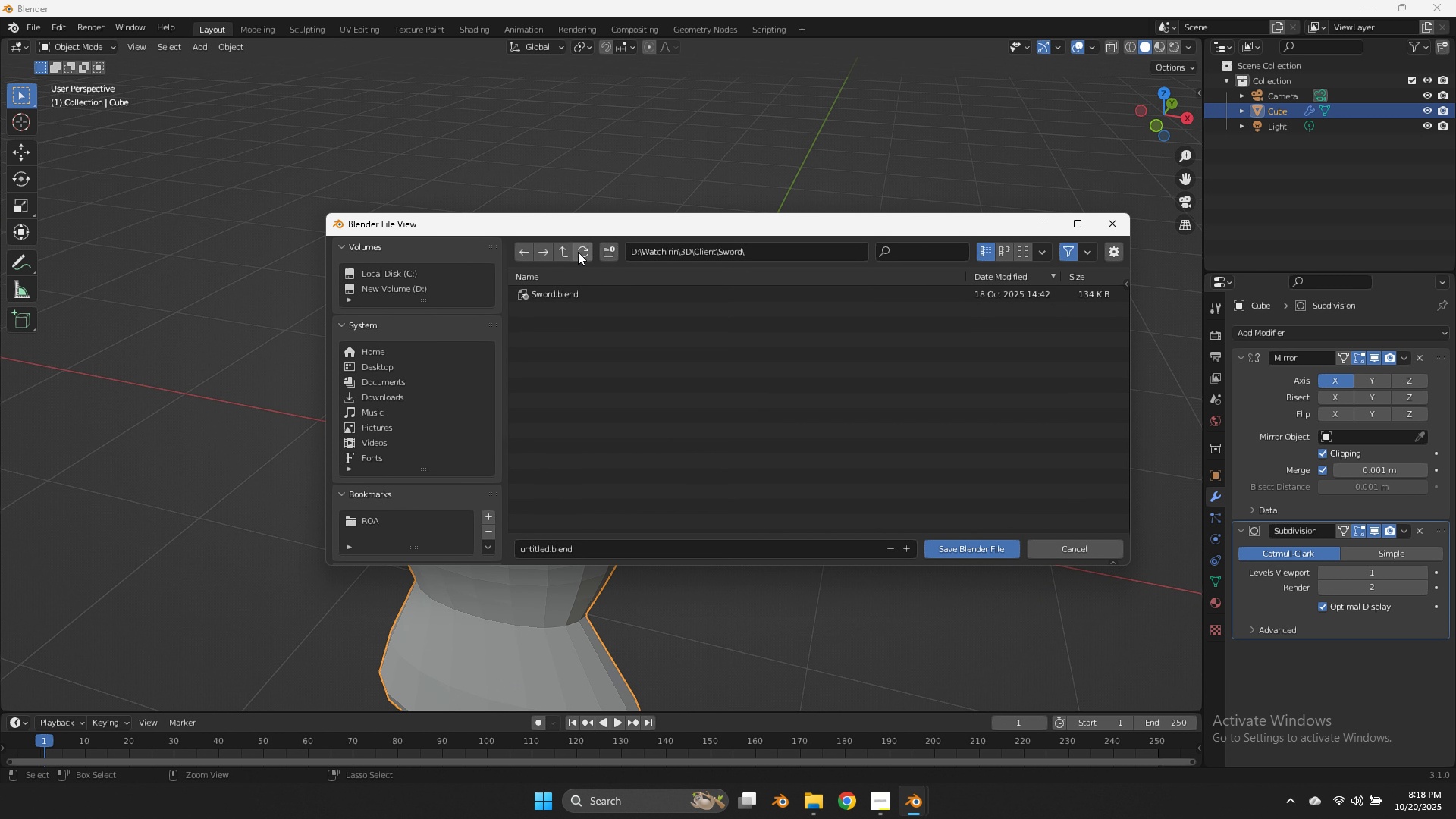 
left_click([570, 253])
 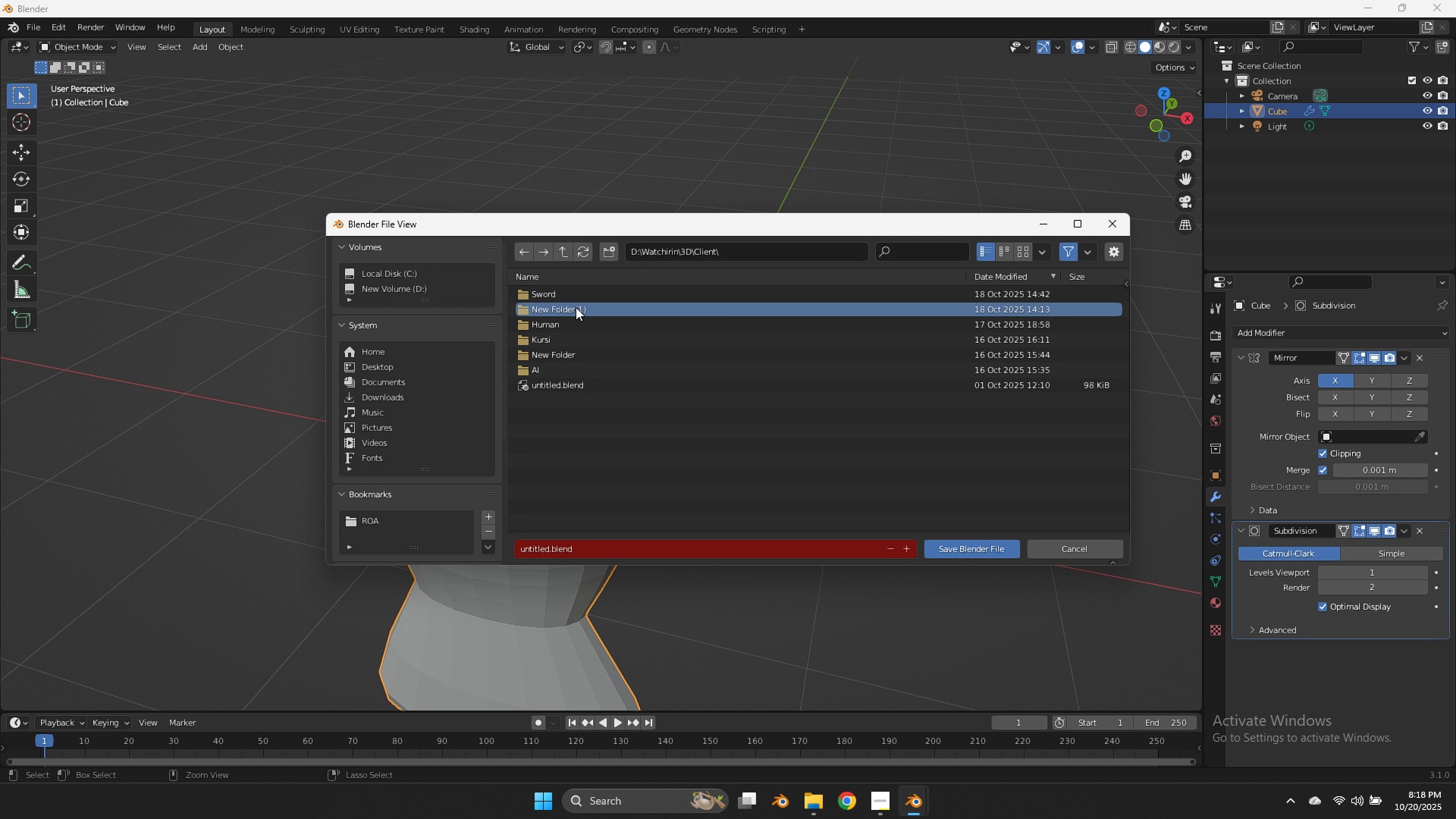 
double_click([576, 307])
 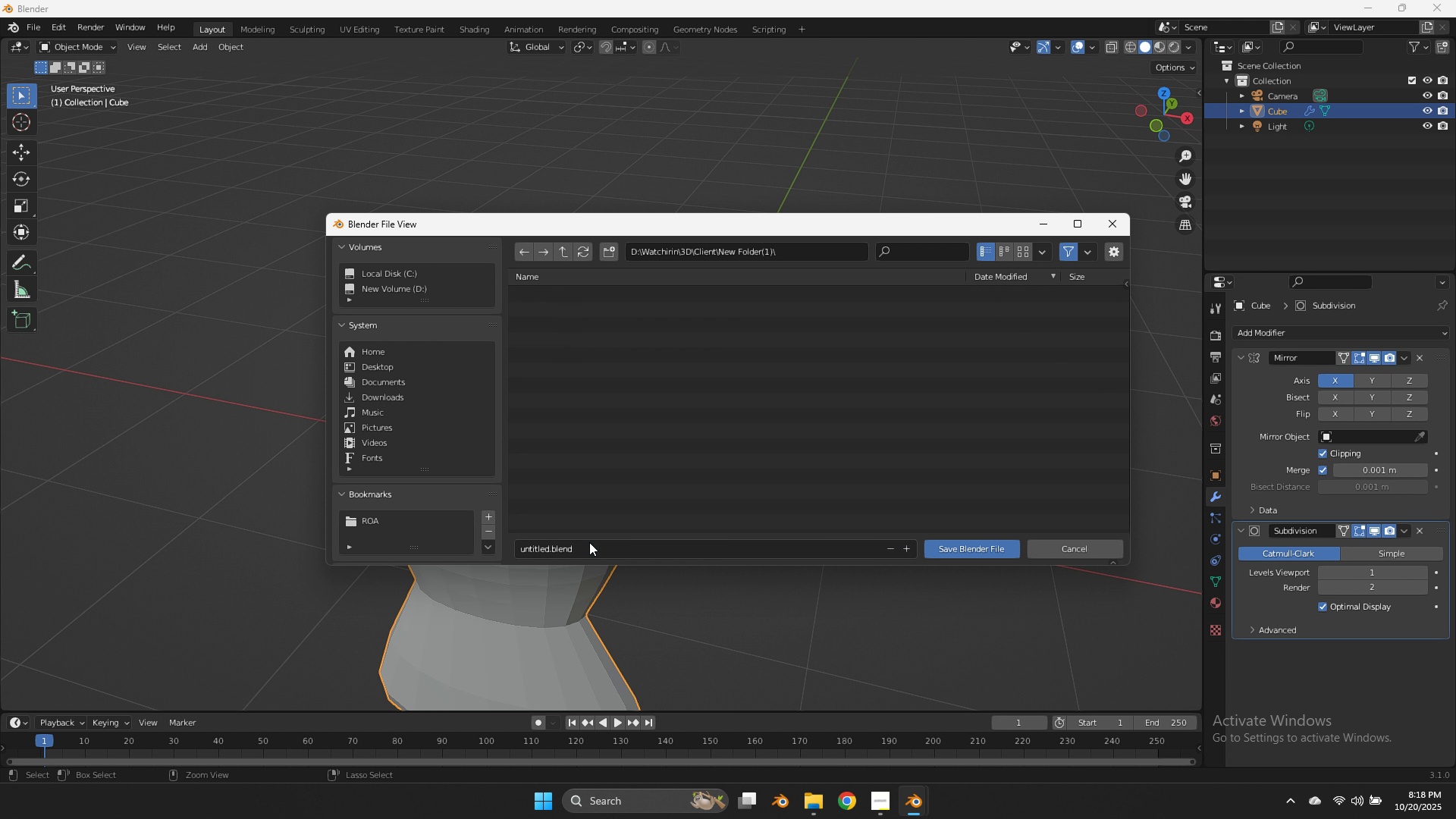 
left_click([591, 542])
 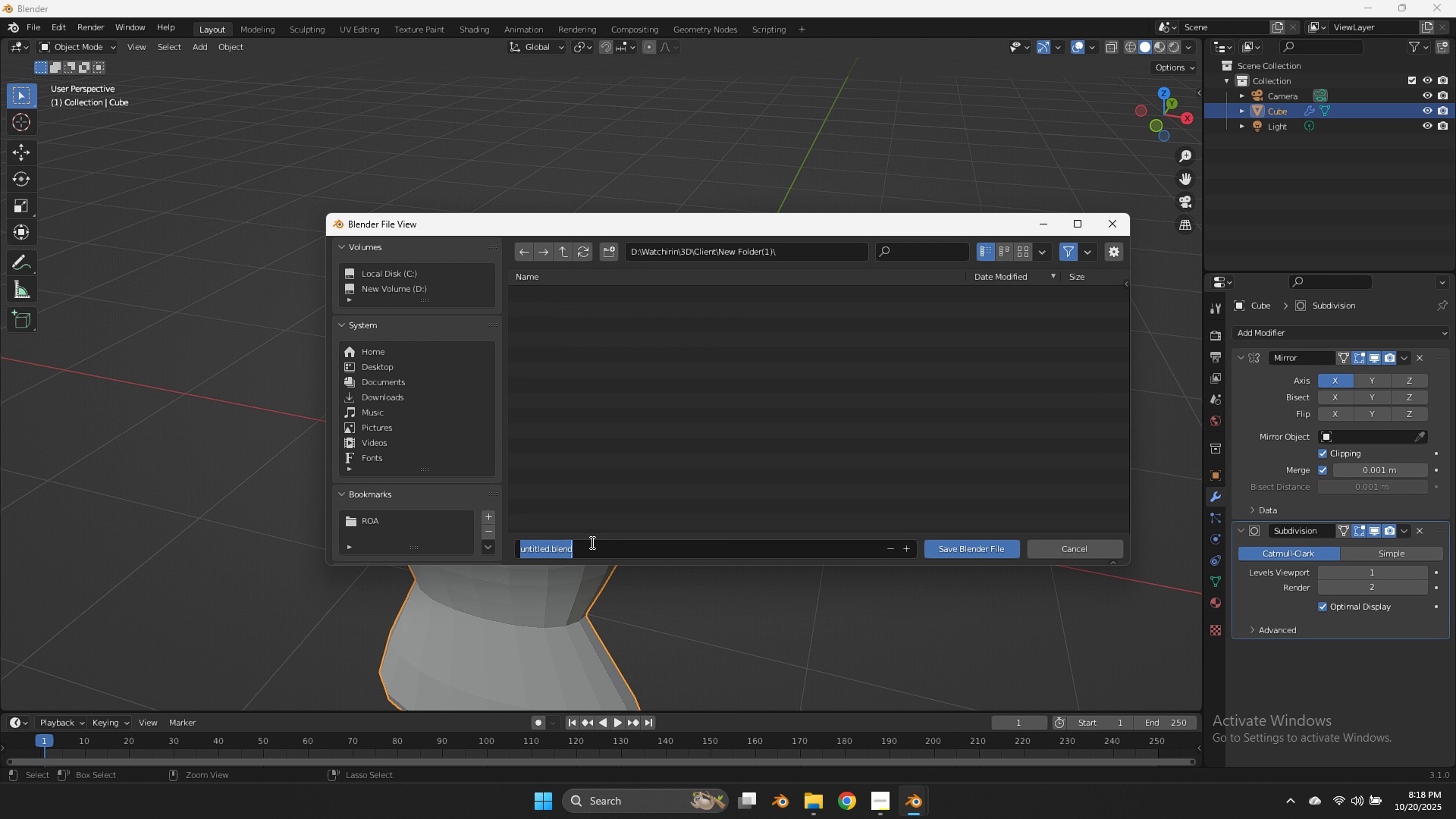 
type(Crown)
 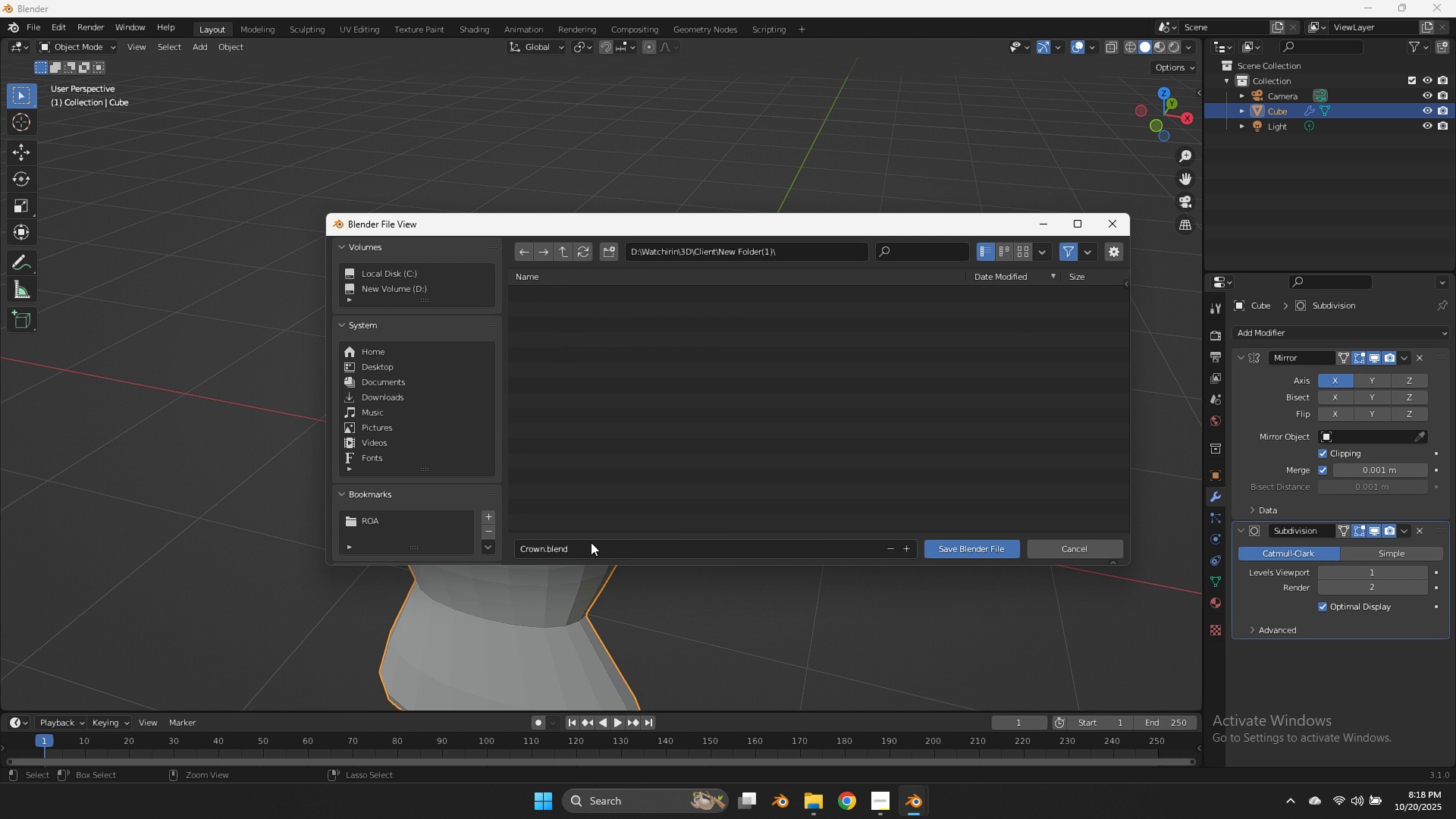 
key(Enter)
 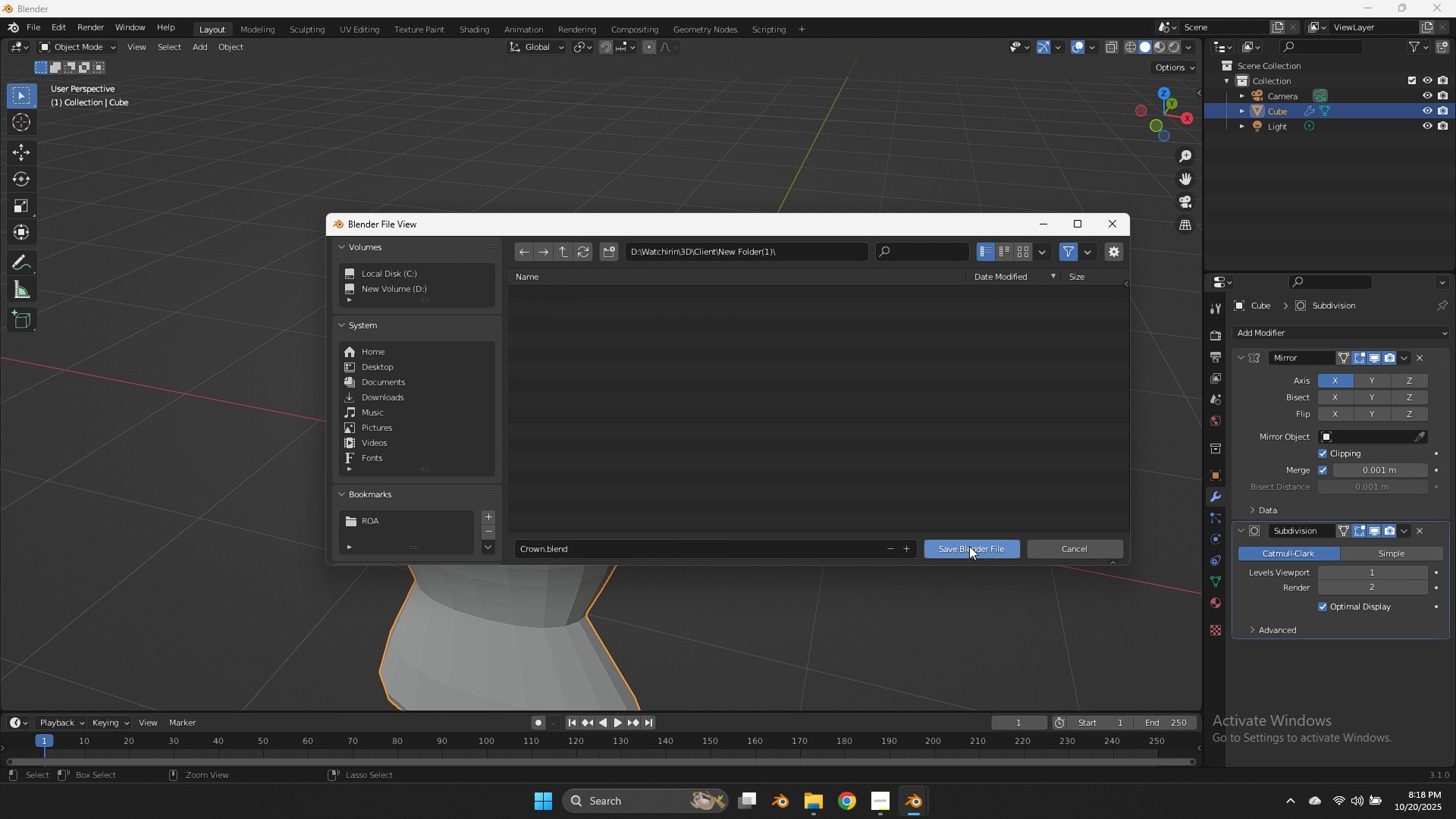 
left_click([970, 546])
 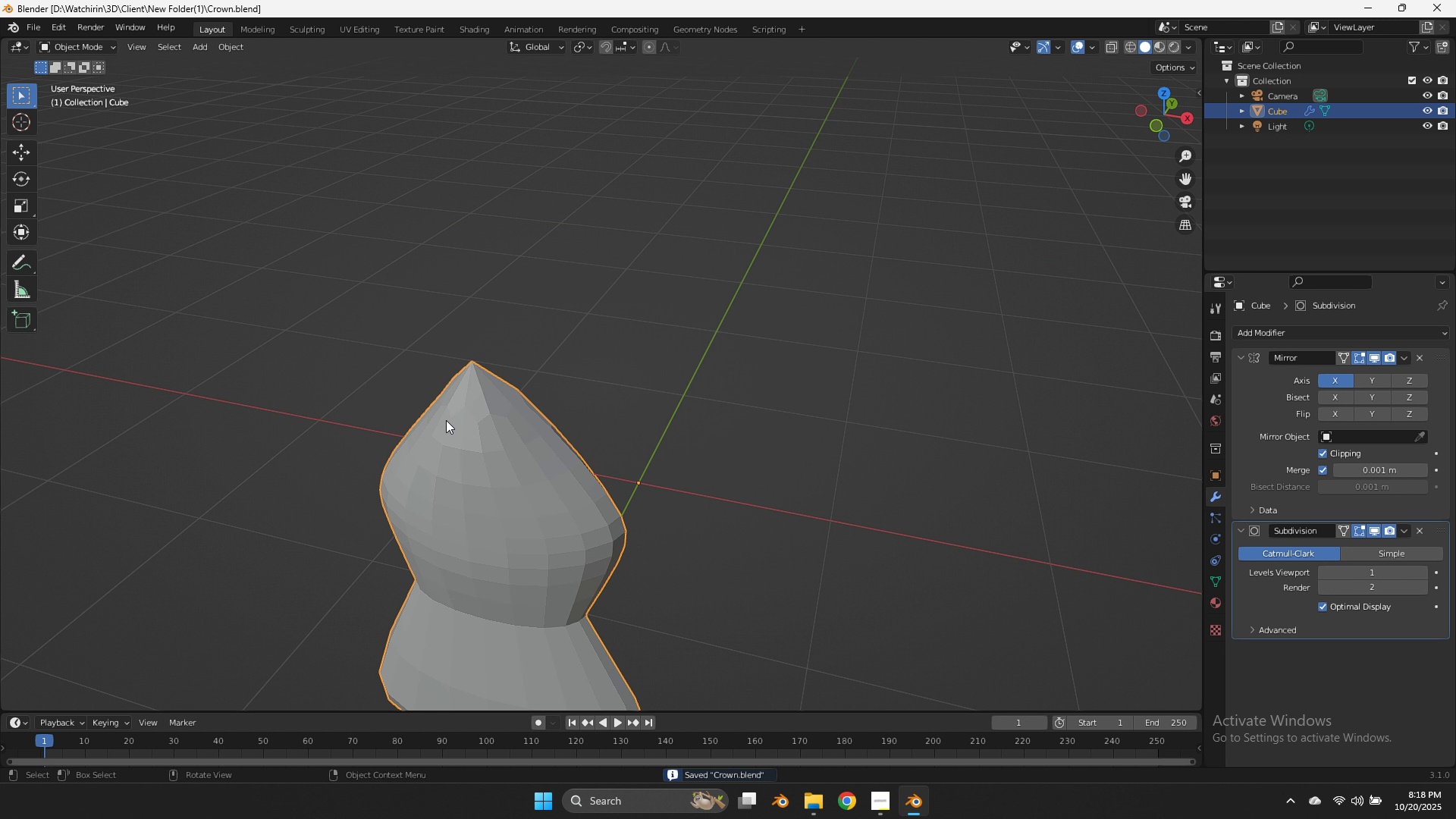 
right_click([447, 422])
 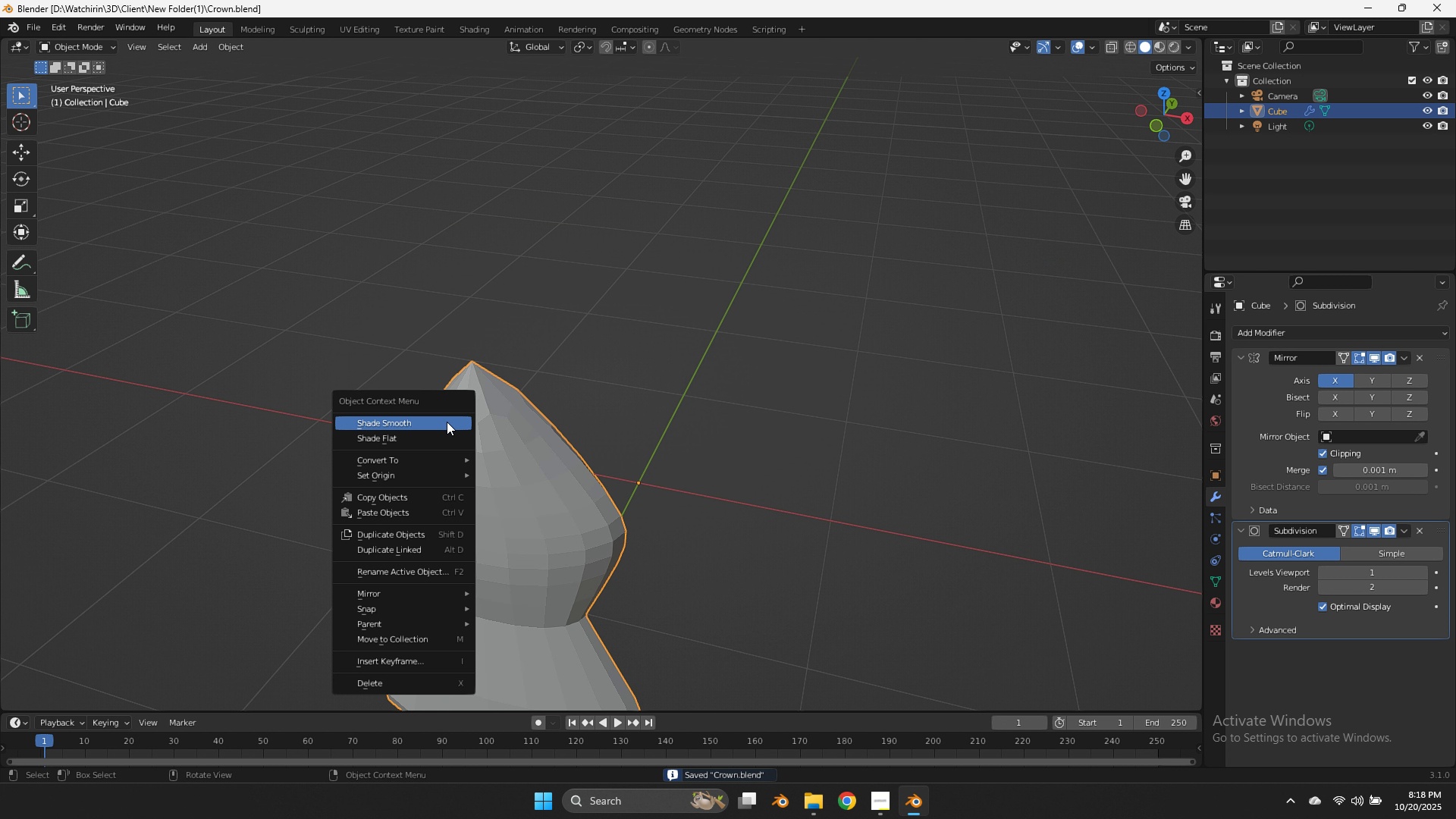 
left_click([447, 422])
 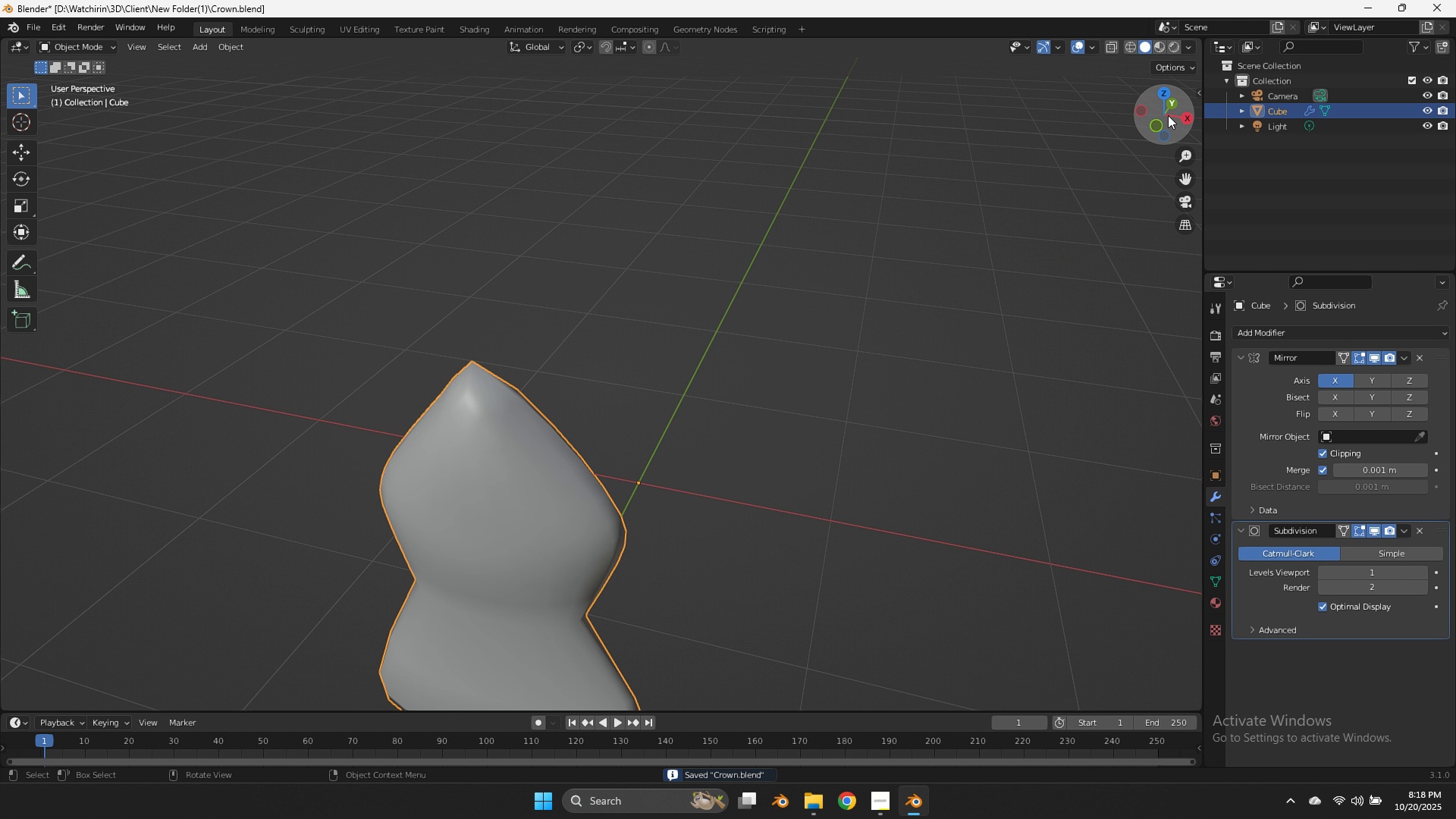 
double_click([1165, 122])
 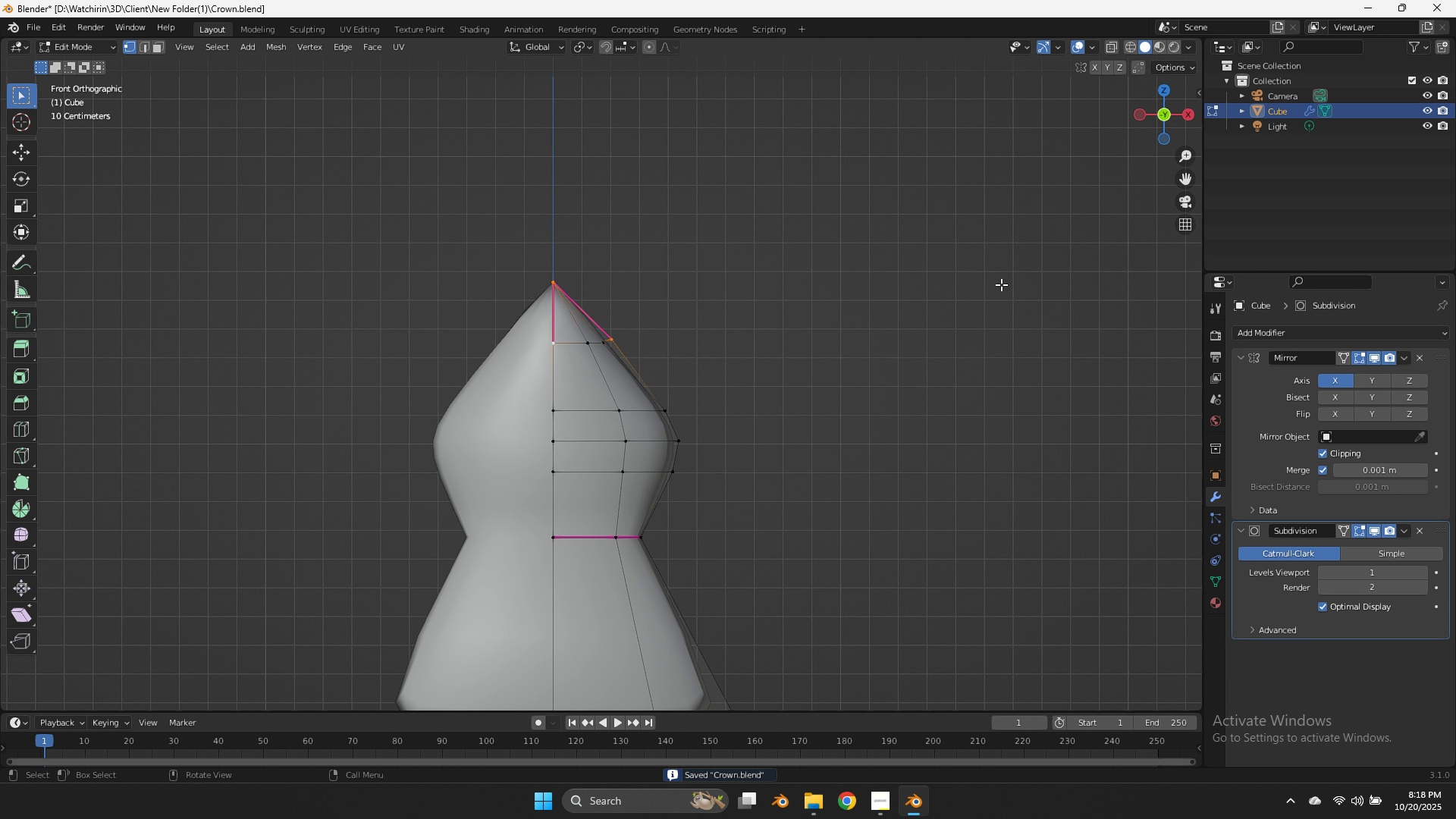 
key(Tab)
 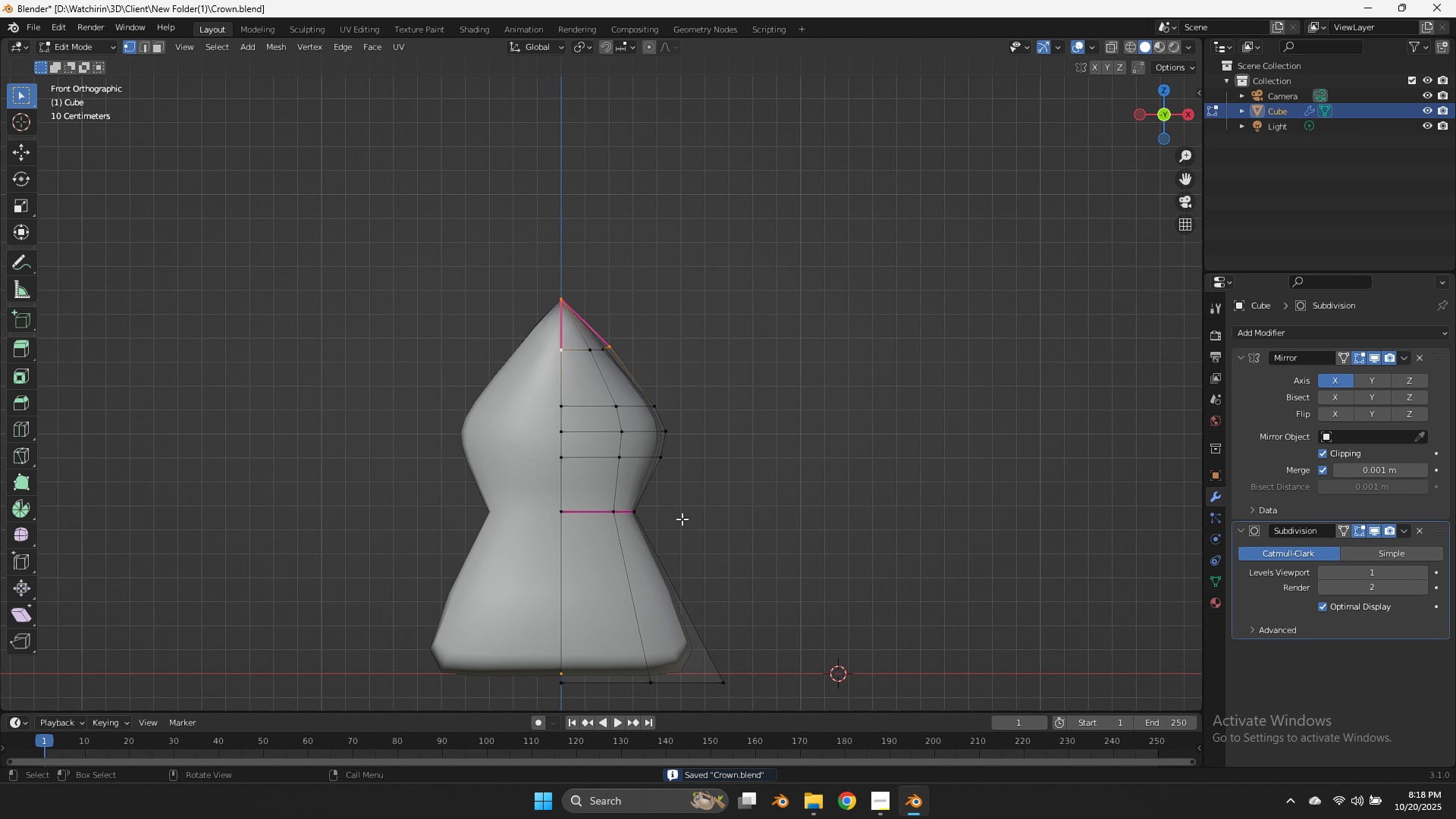 
scroll: coordinate [682, 519], scroll_direction: down, amount: 3.0
 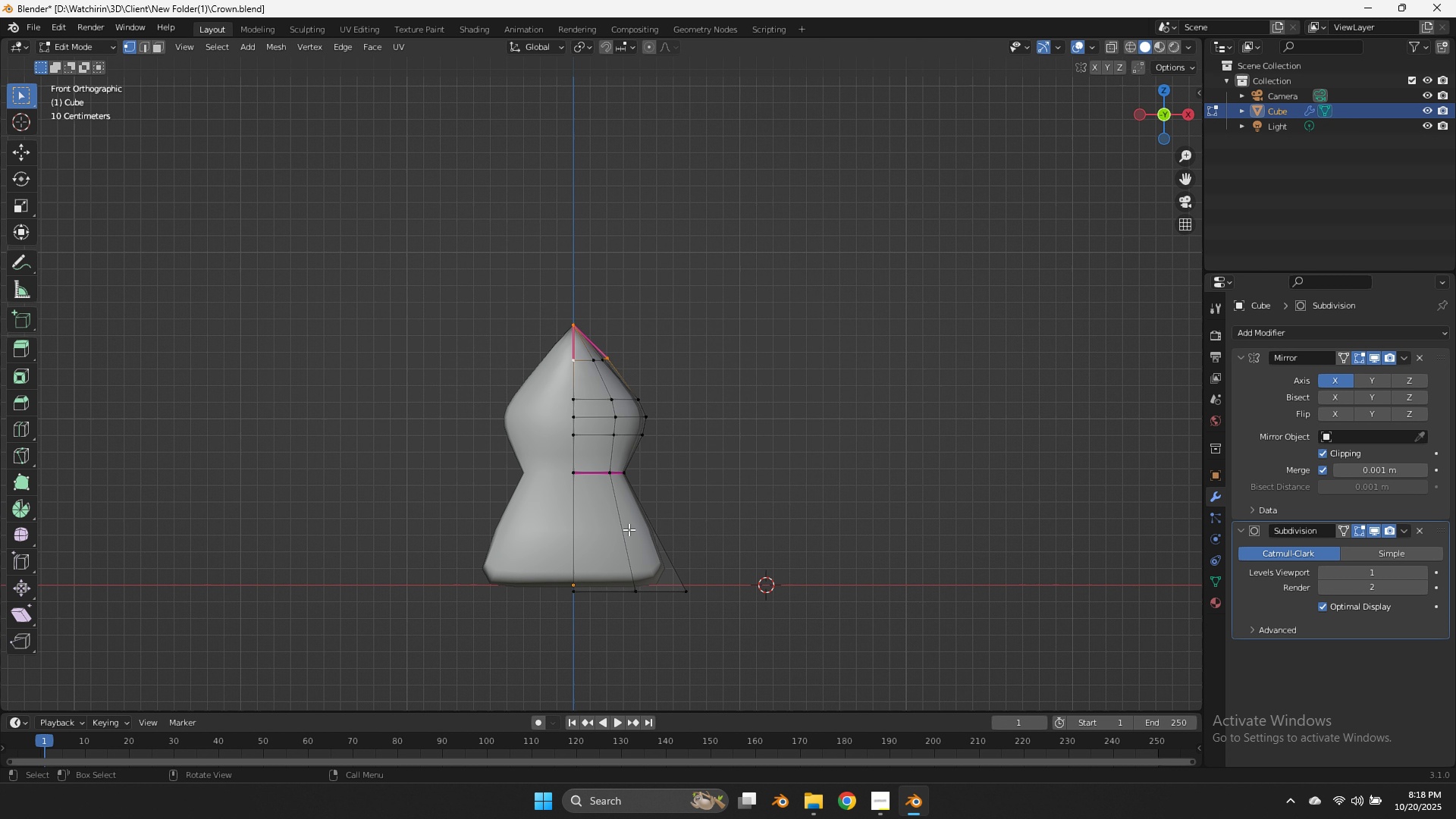 
key(Control+R)
 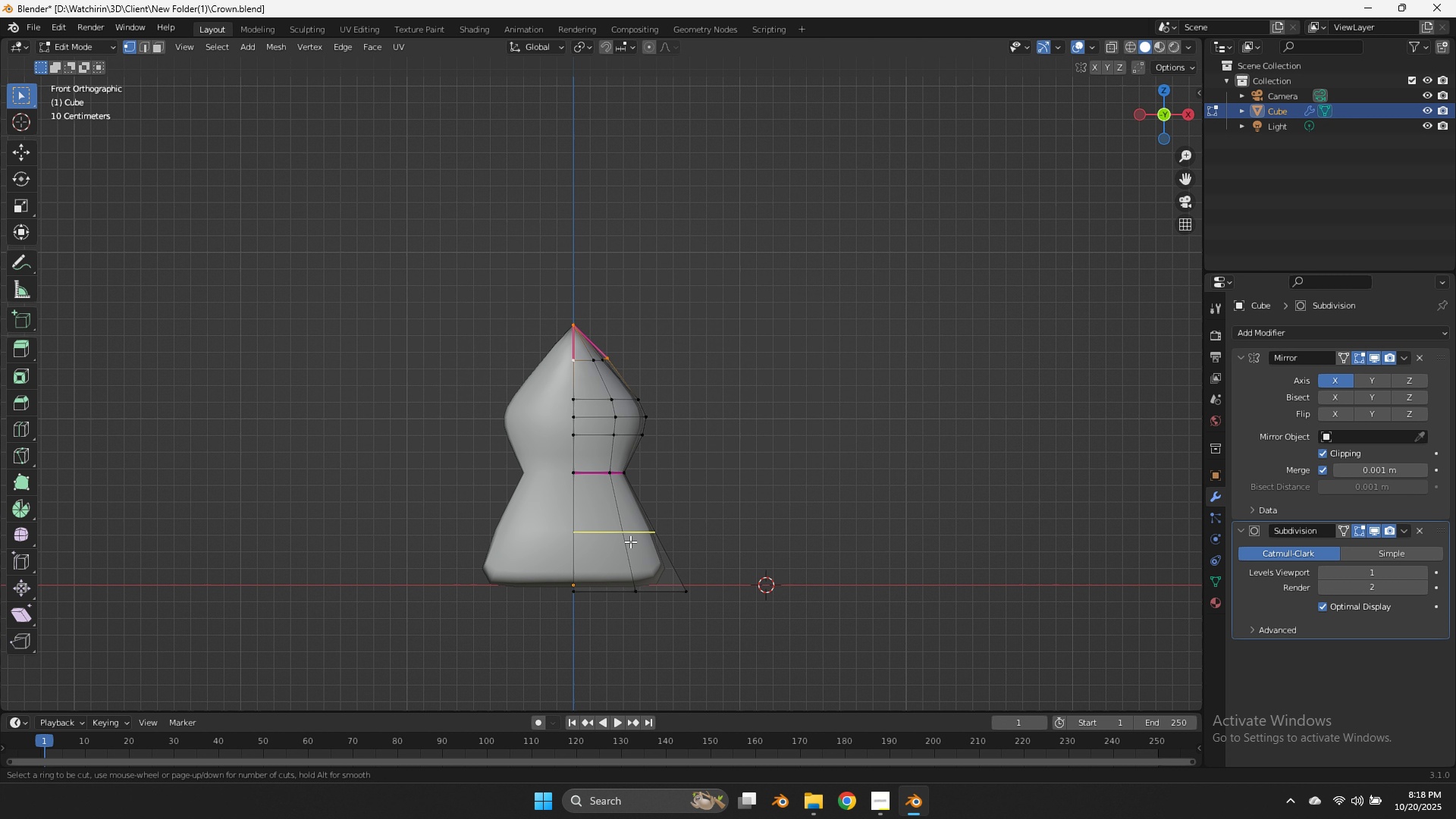 
left_click([630, 541])
 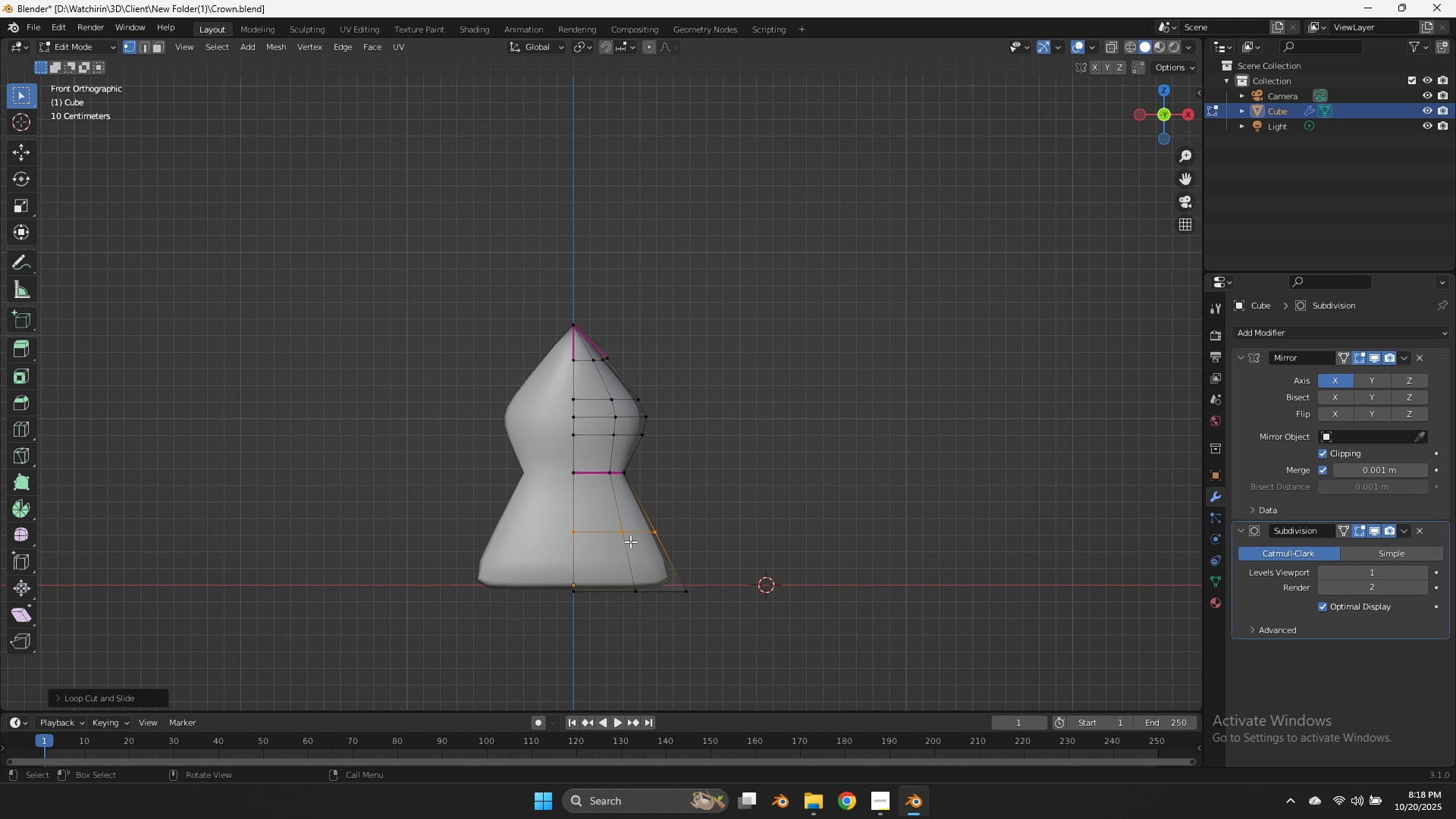 
right_click([630, 541])
 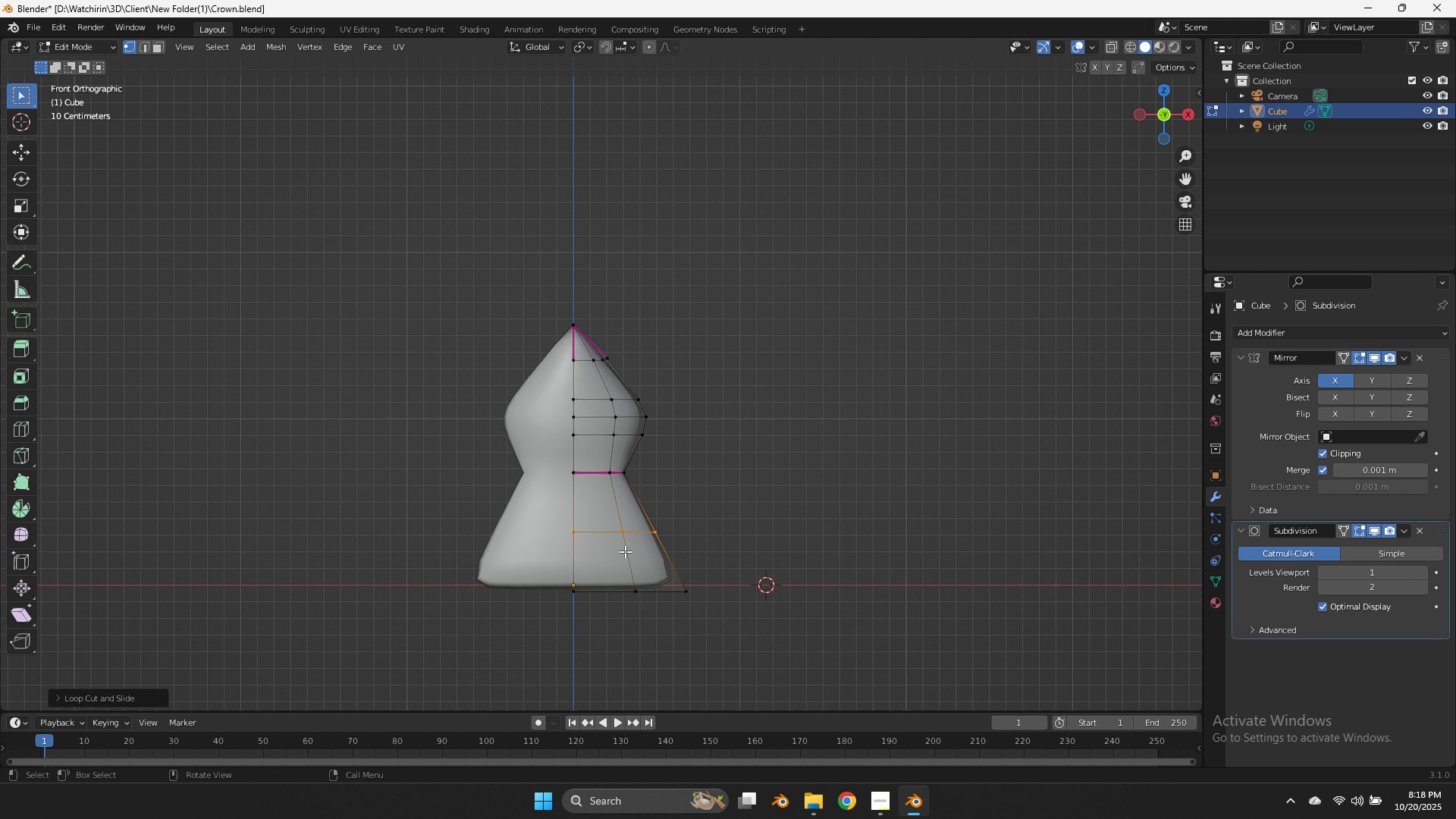 
hold_key(key=AltLeft, duration=0.66)
left_click([625, 551])
 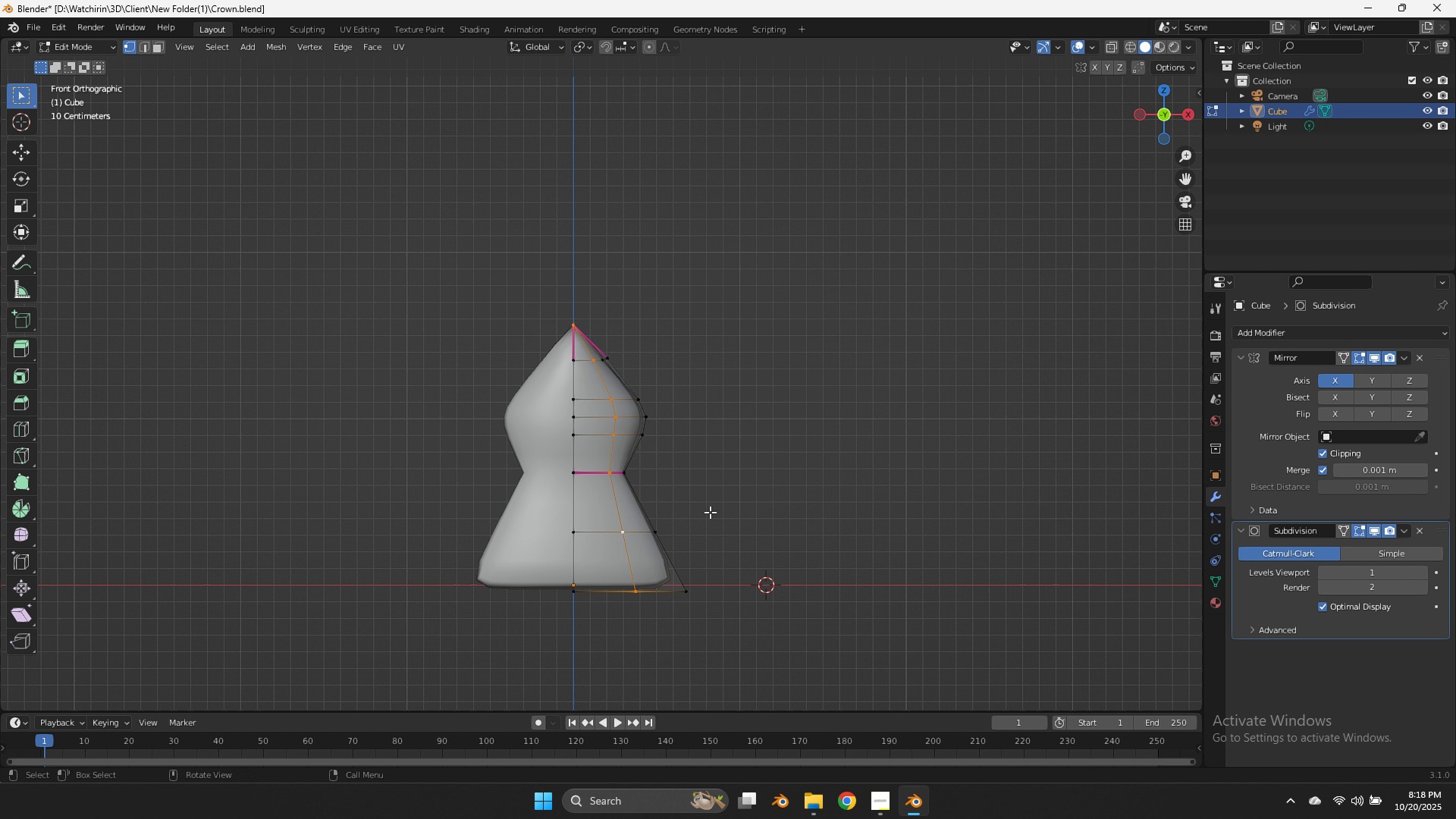 
key(Control+B)
 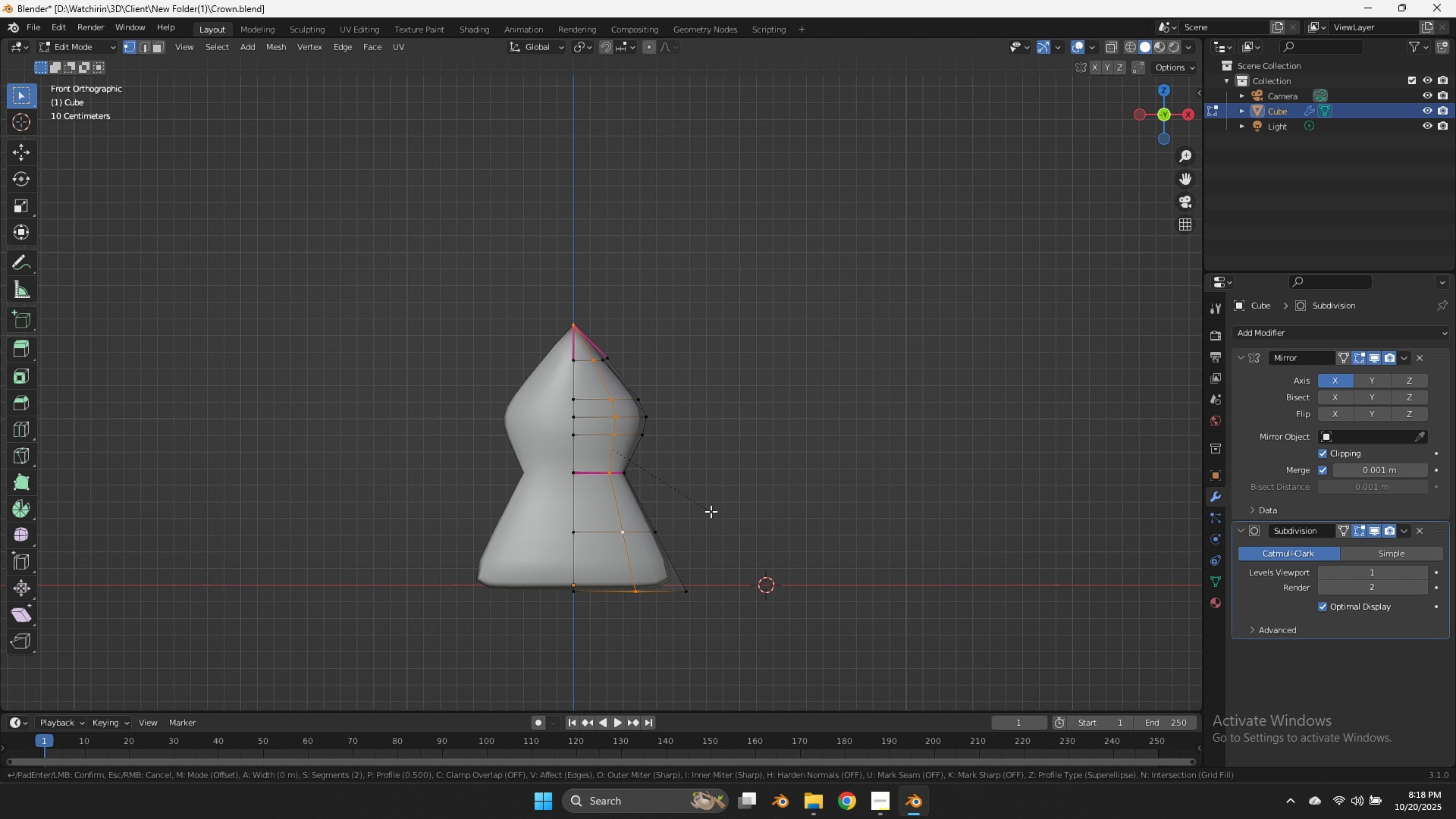 
hold_key(key=ShiftLeft, duration=5.73)
scroll: coordinate [766, 472], scroll_direction: down, amount: 2.0
 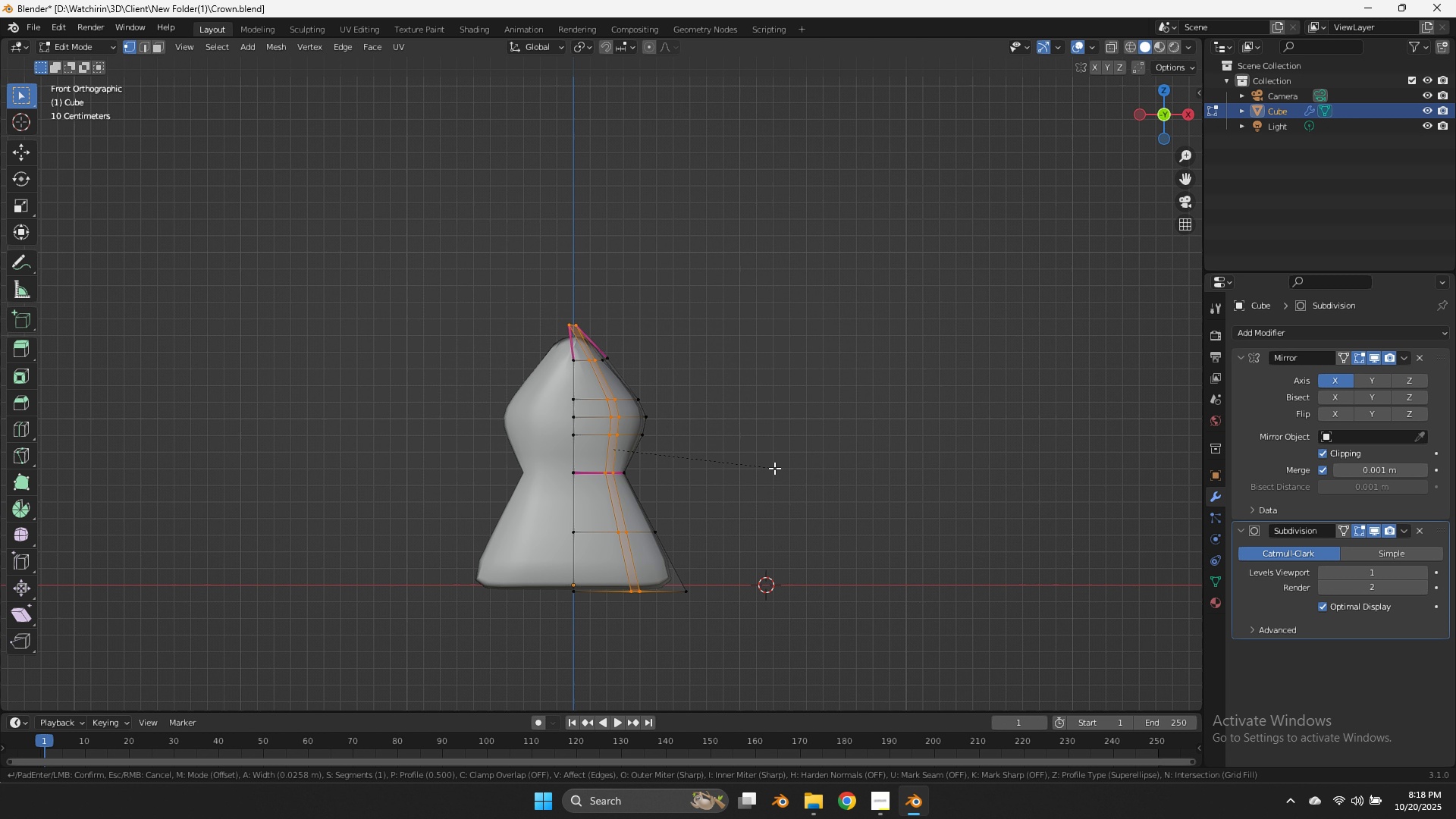 
right_click([774, 468])
 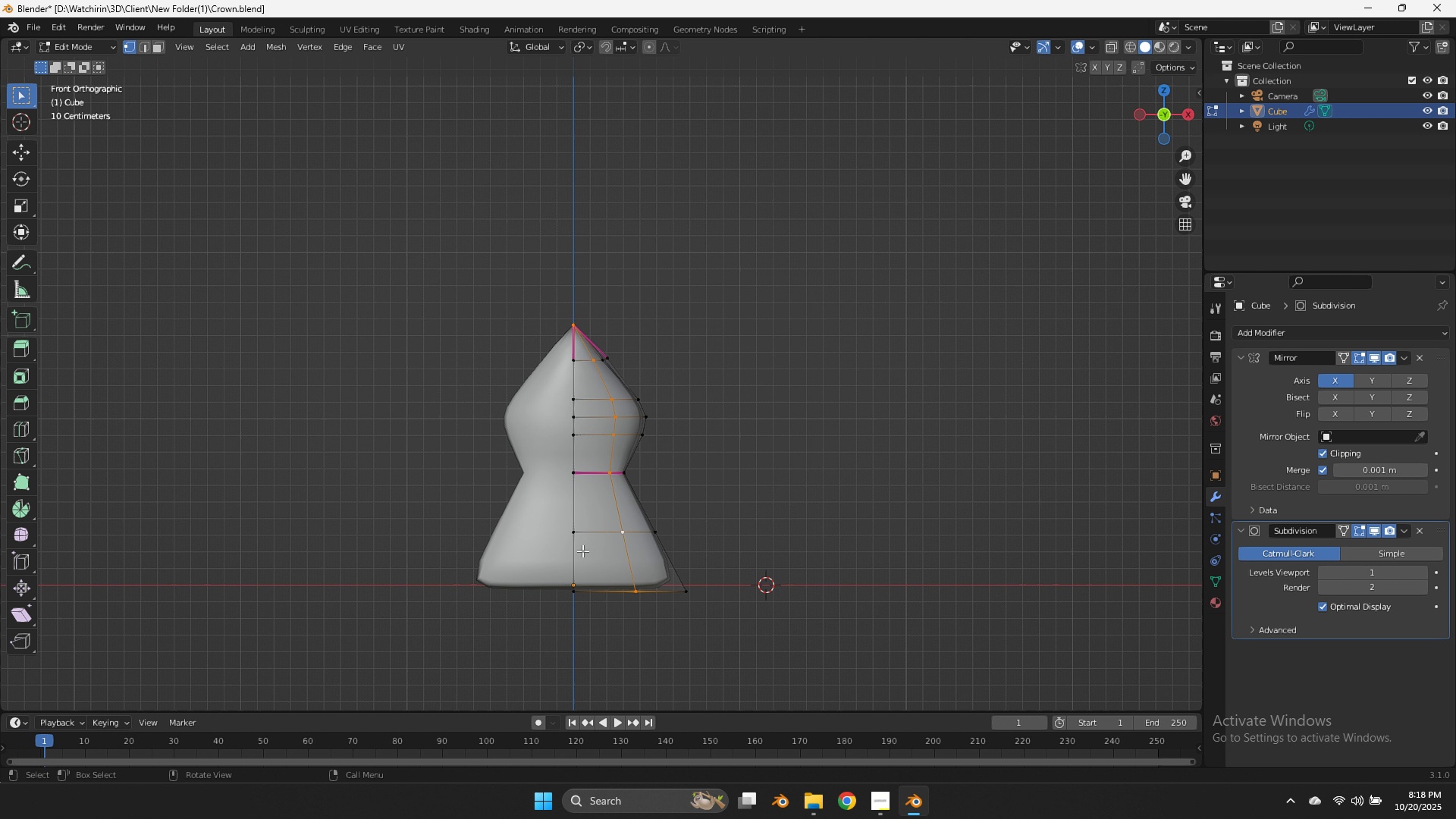 
key(Control+R)
 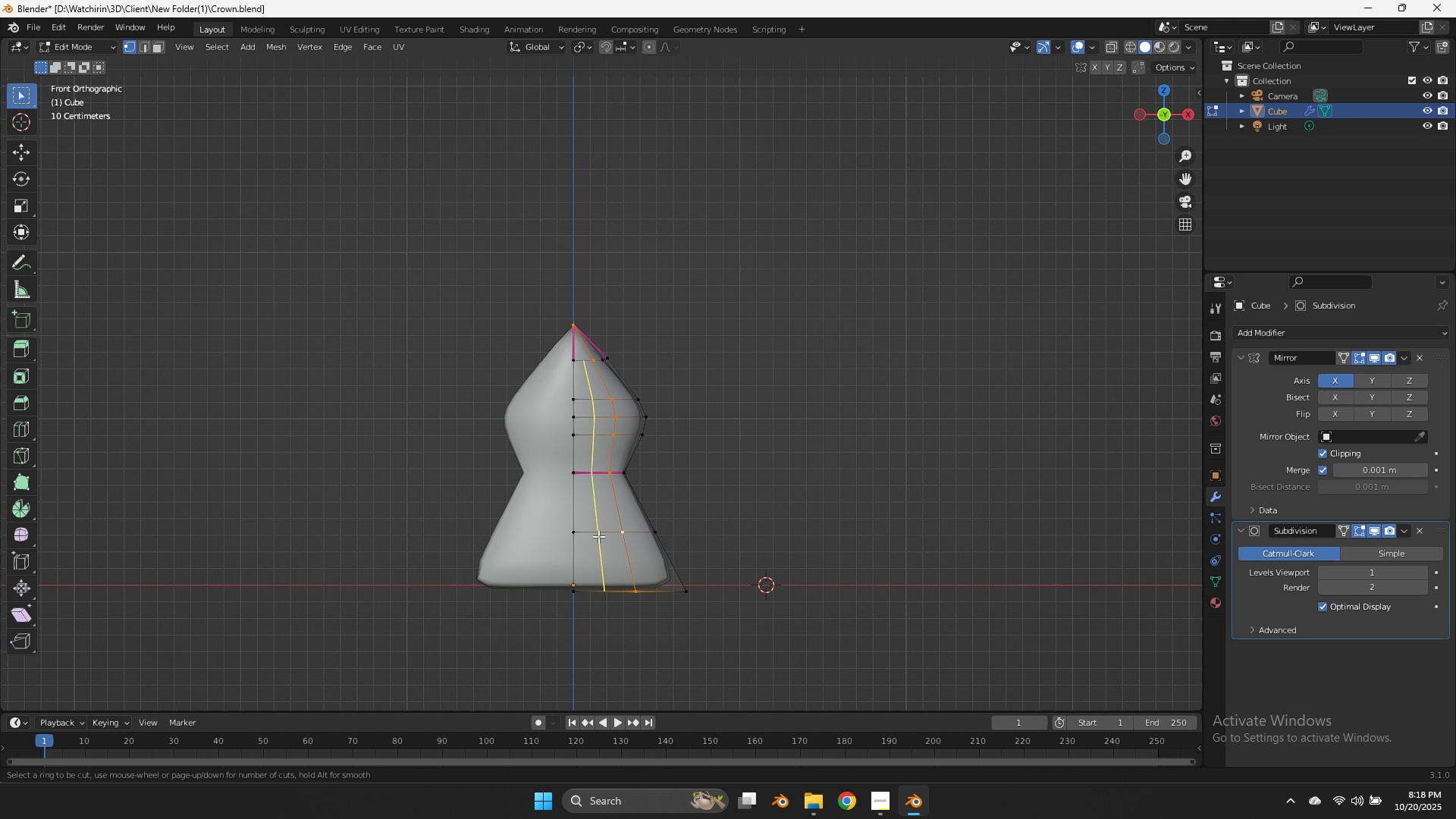 
left_click([598, 536])
 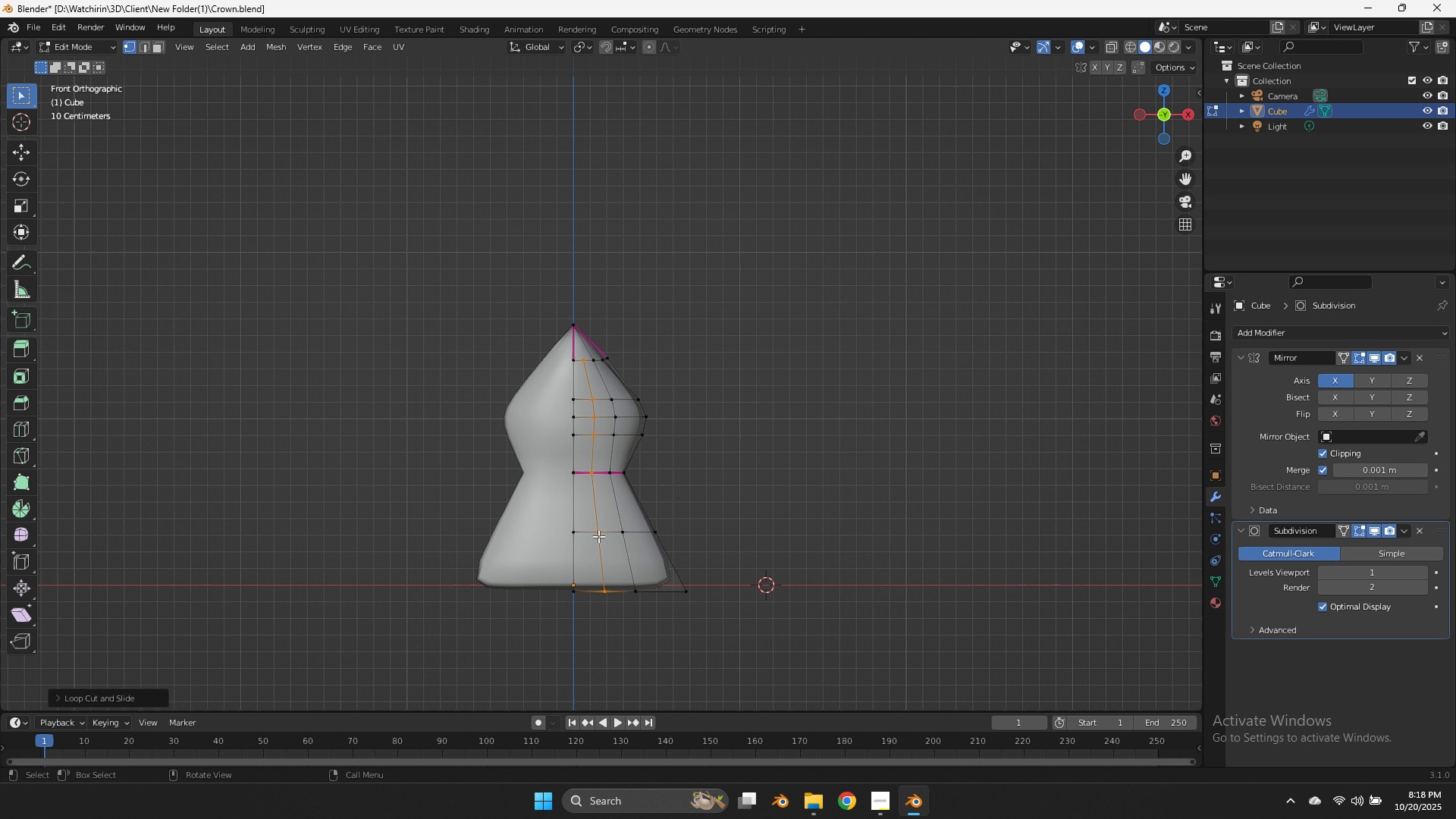 
right_click([598, 536])
 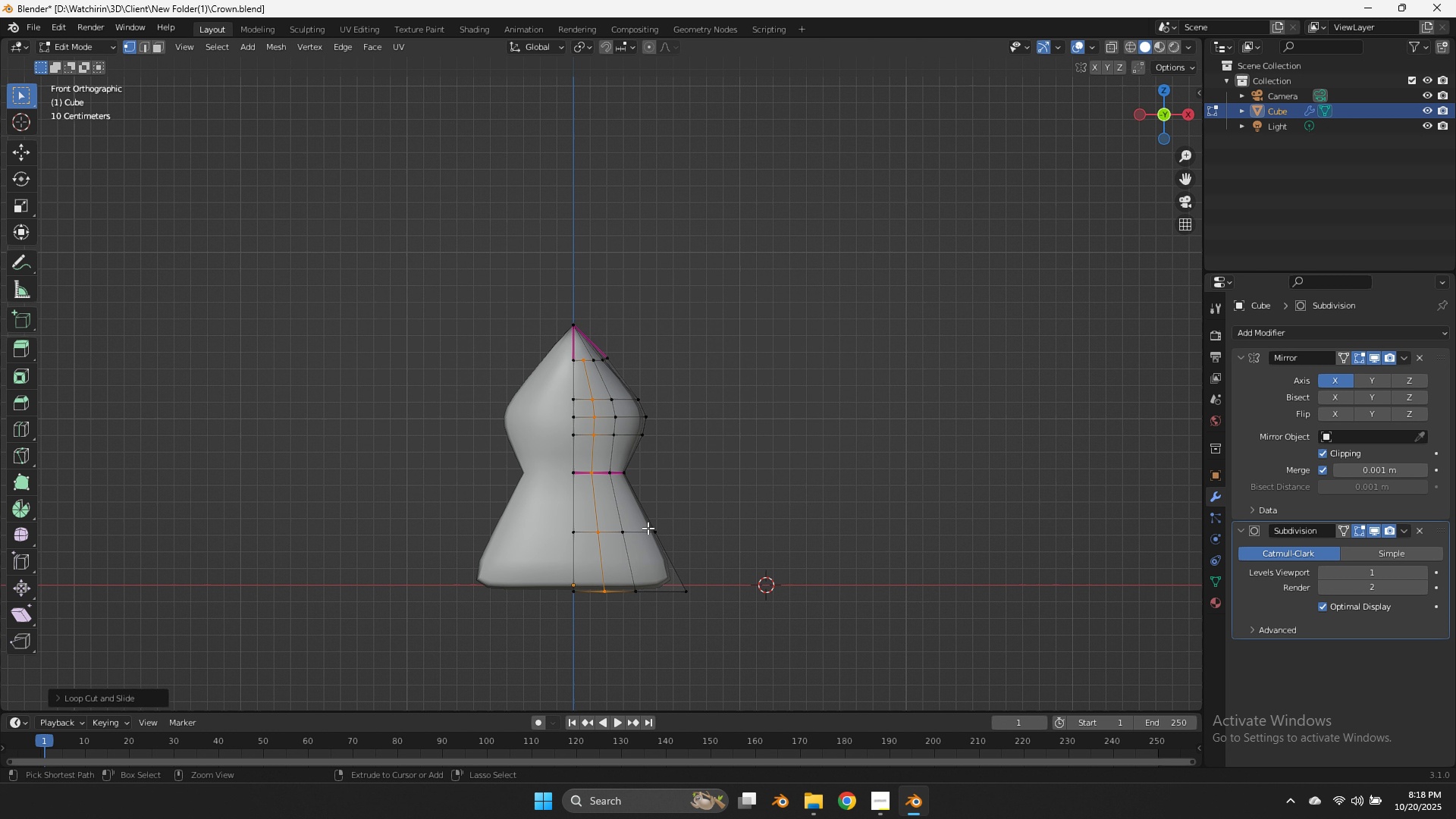 
key(Control+R)
 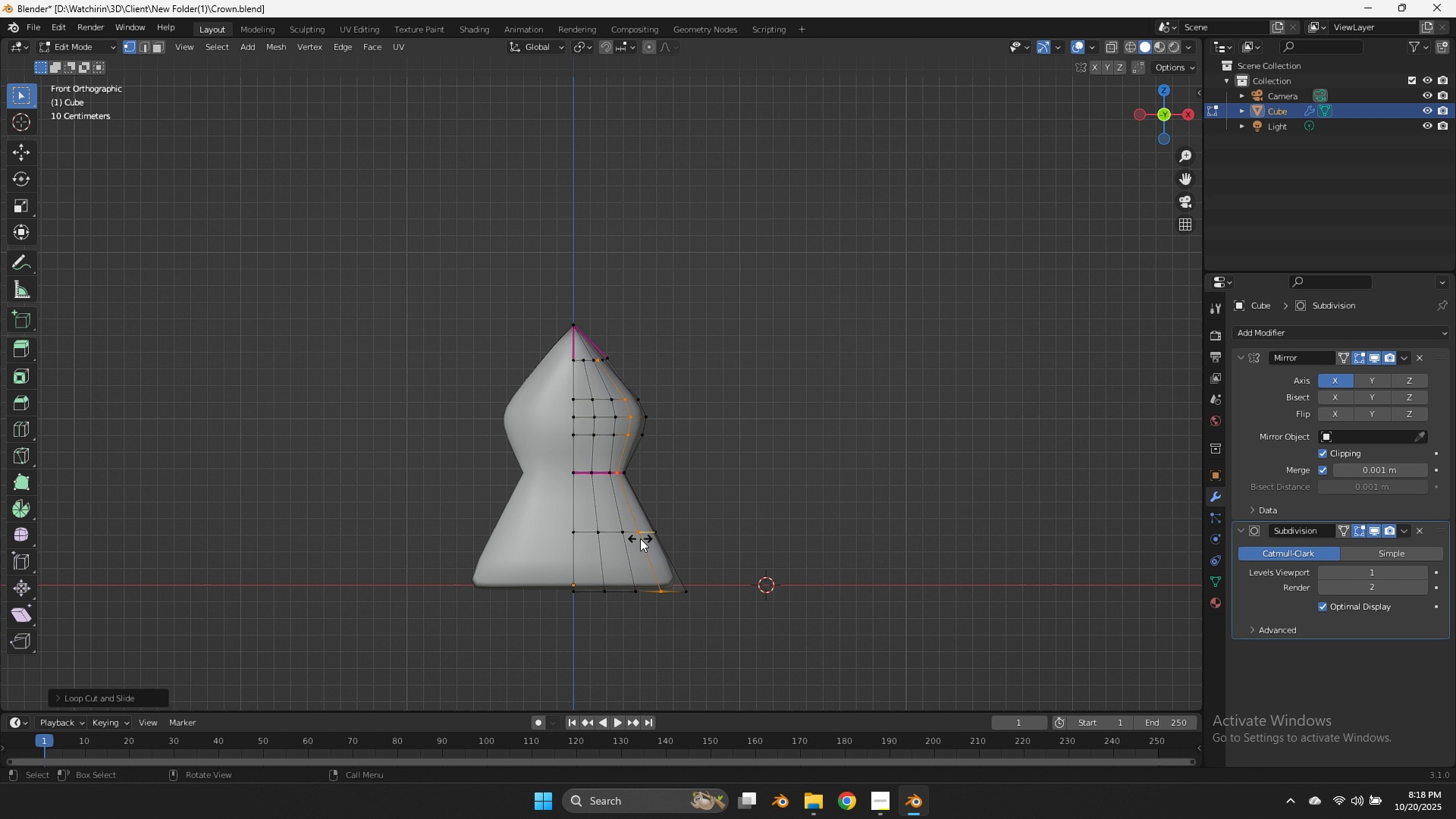 
left_click([640, 538])
 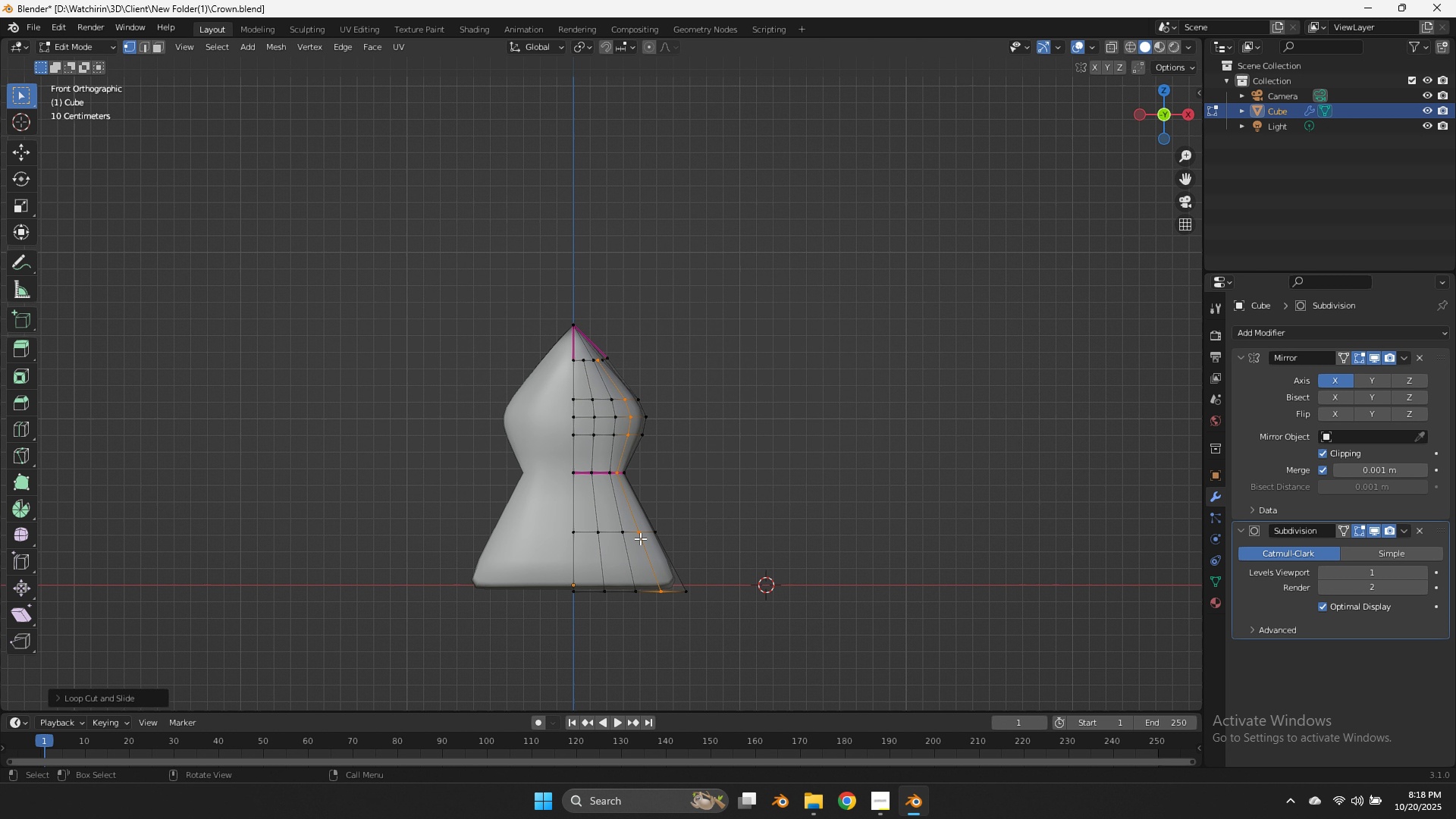 
right_click([640, 538])
 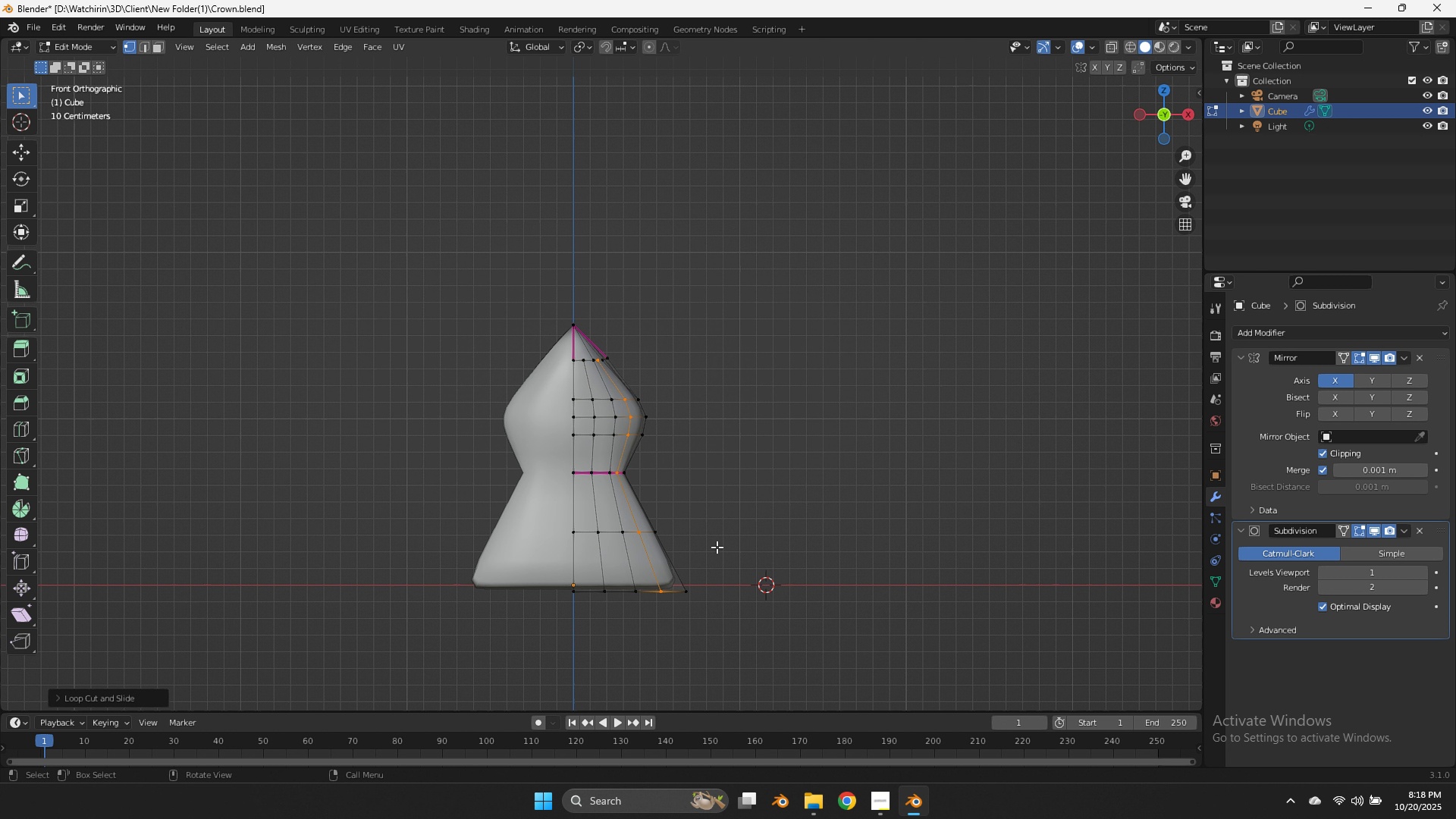 
key(Tab)
 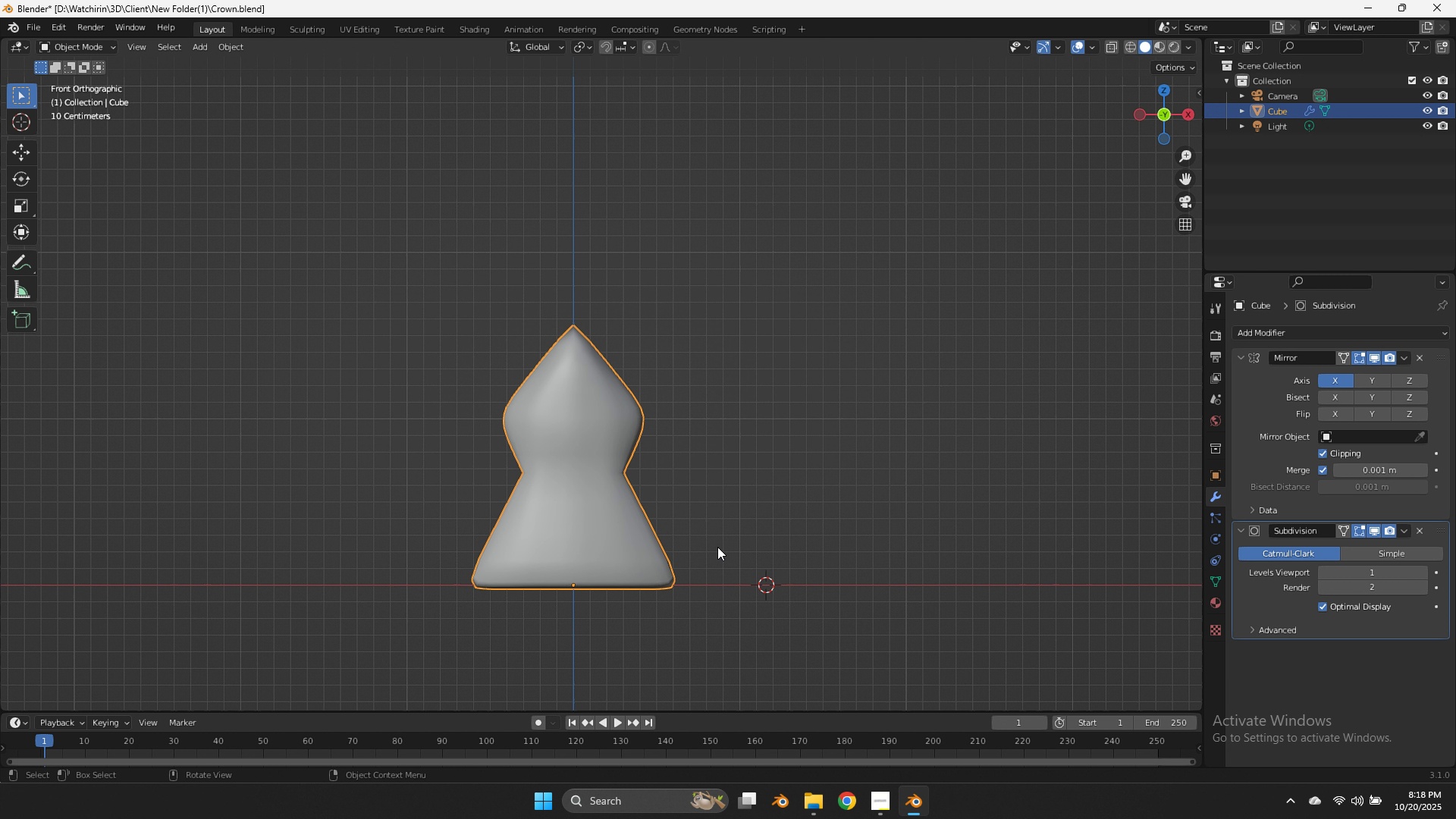 
key(Tab)
 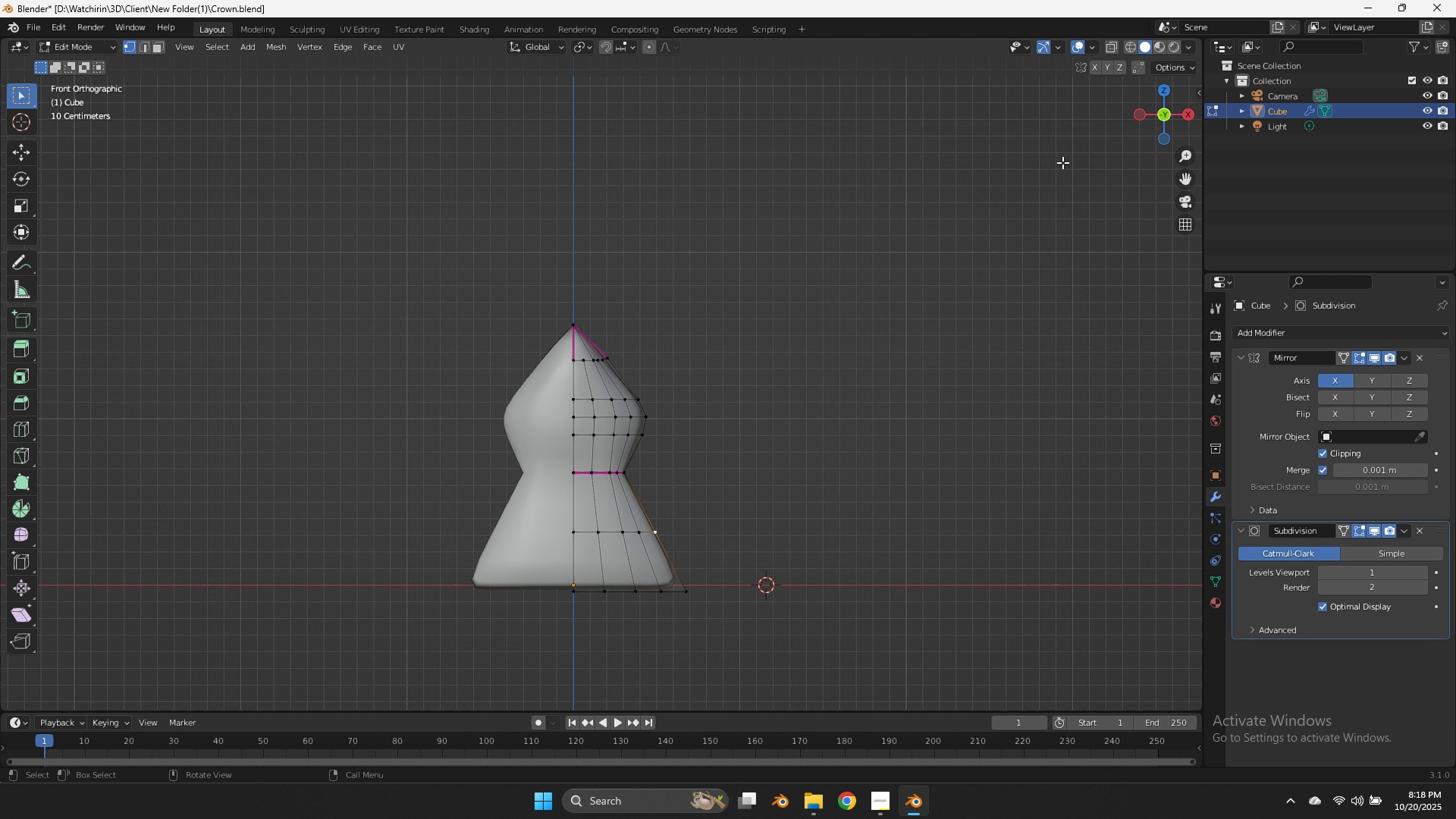 
left_click_drag(start_coordinate=[1185, 139], to_coordinate=[1159, 143])
 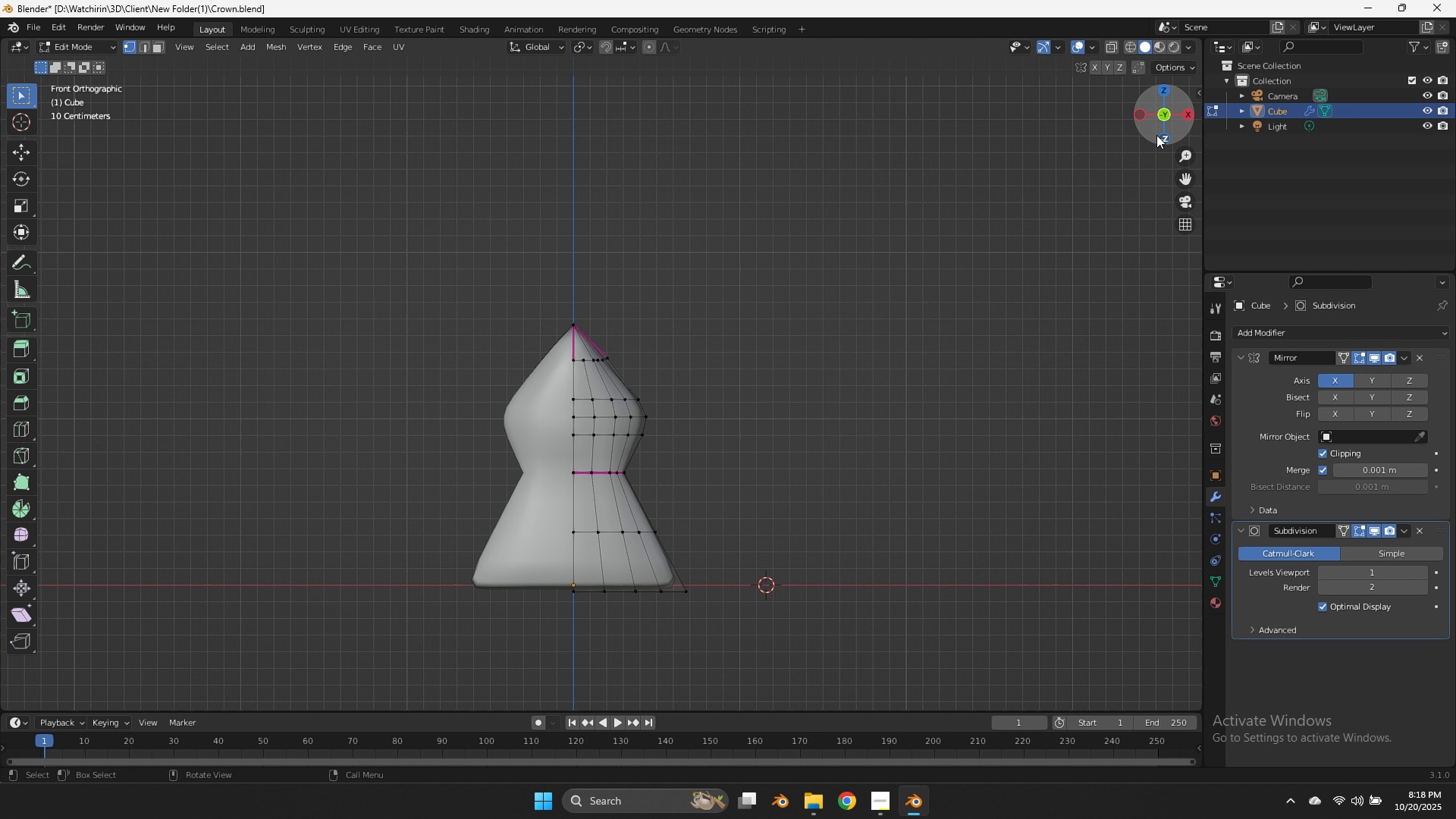 
left_click_drag(start_coordinate=[1158, 135], to_coordinate=[1043, 130])
 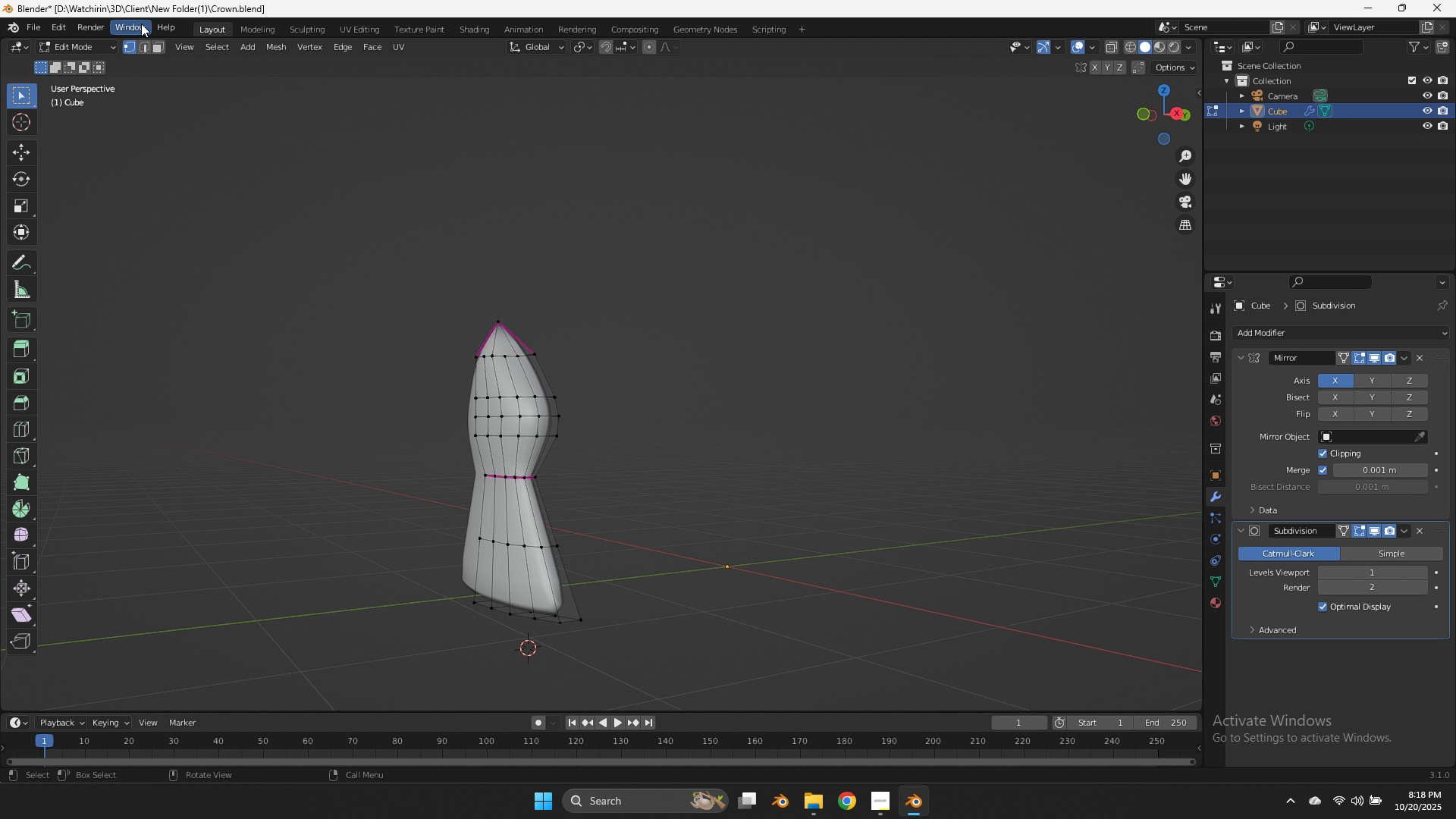 
left_click([151, 42])
 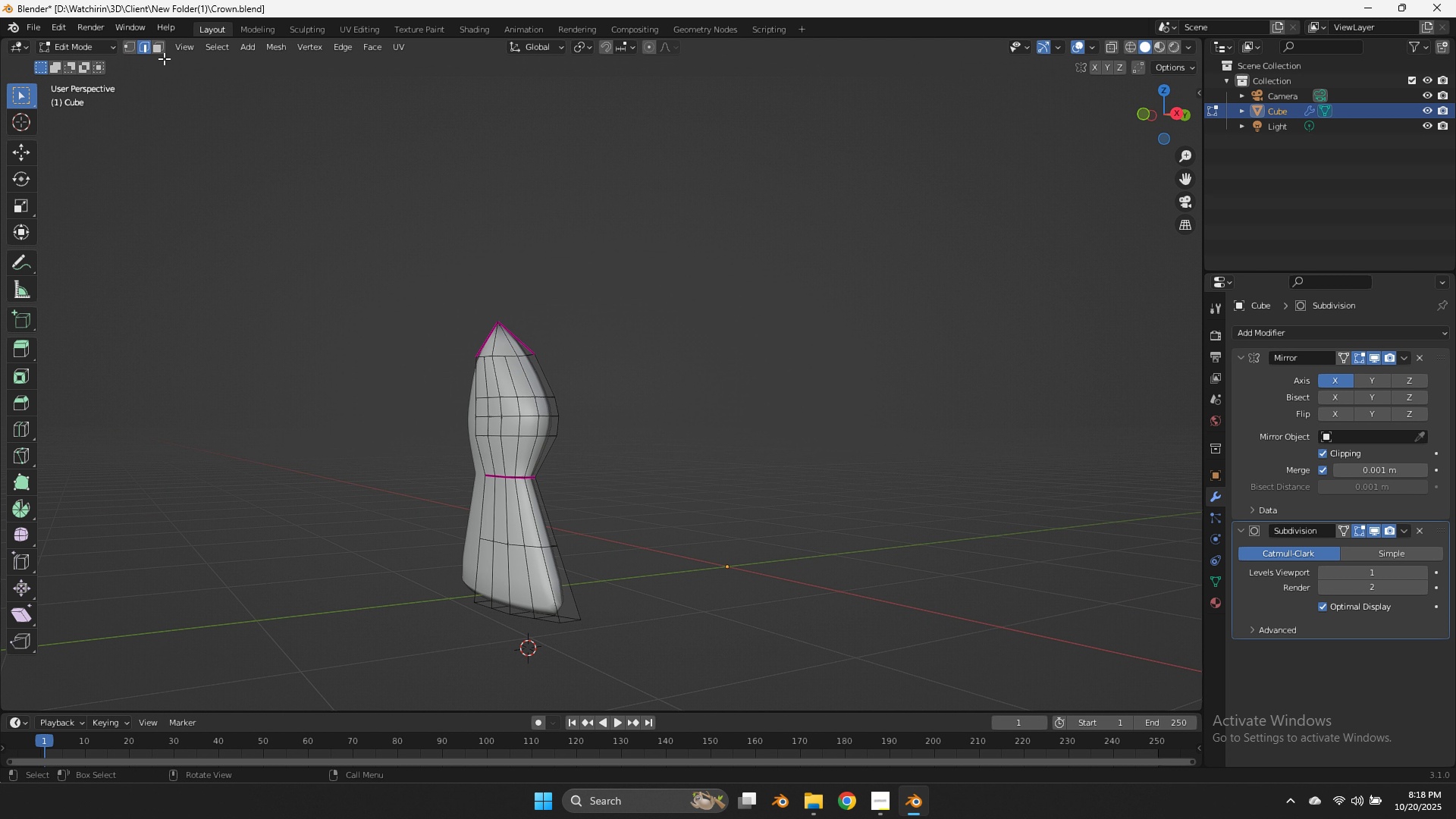 
left_click([158, 51])
 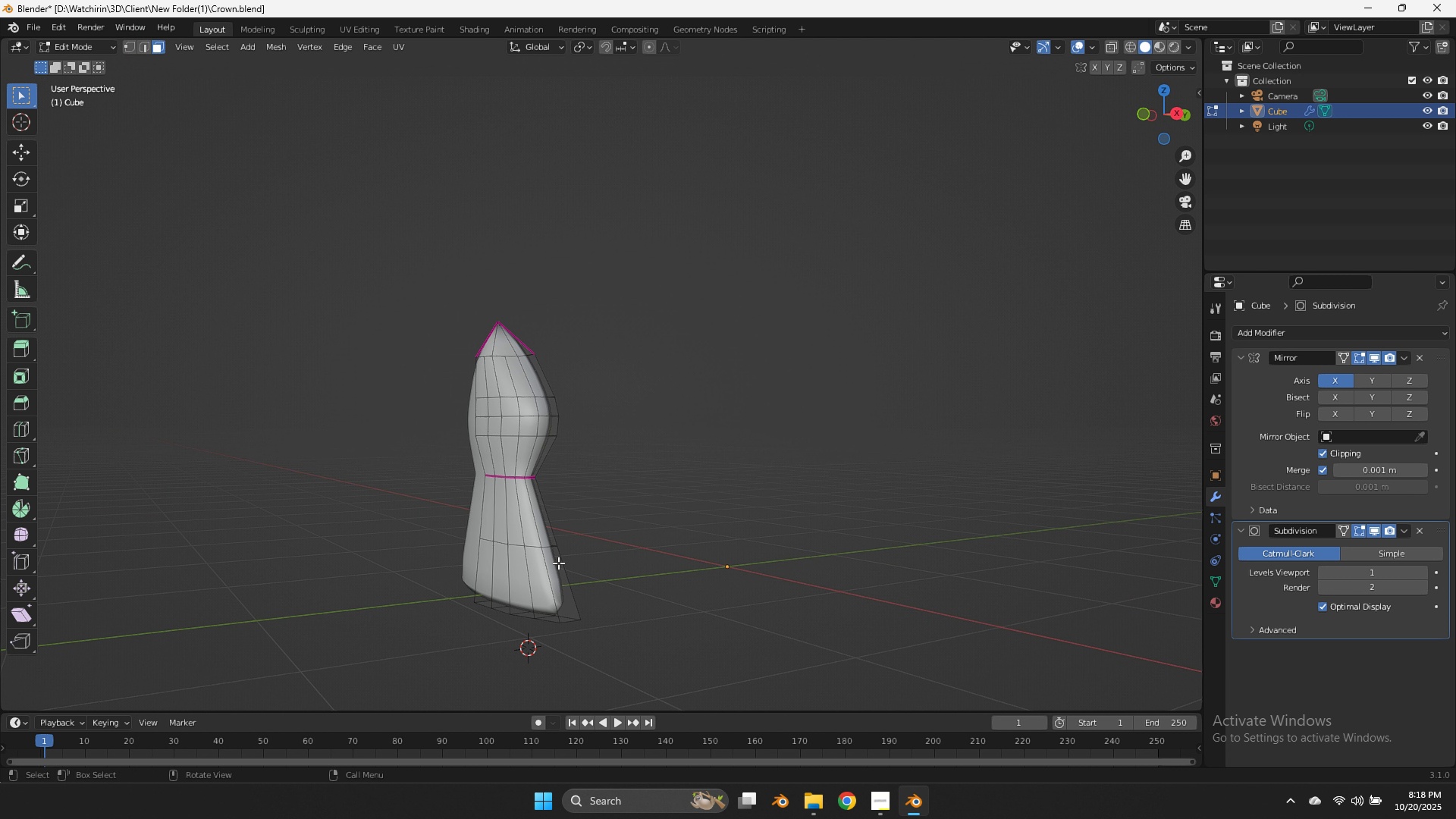 
left_click([558, 563])
 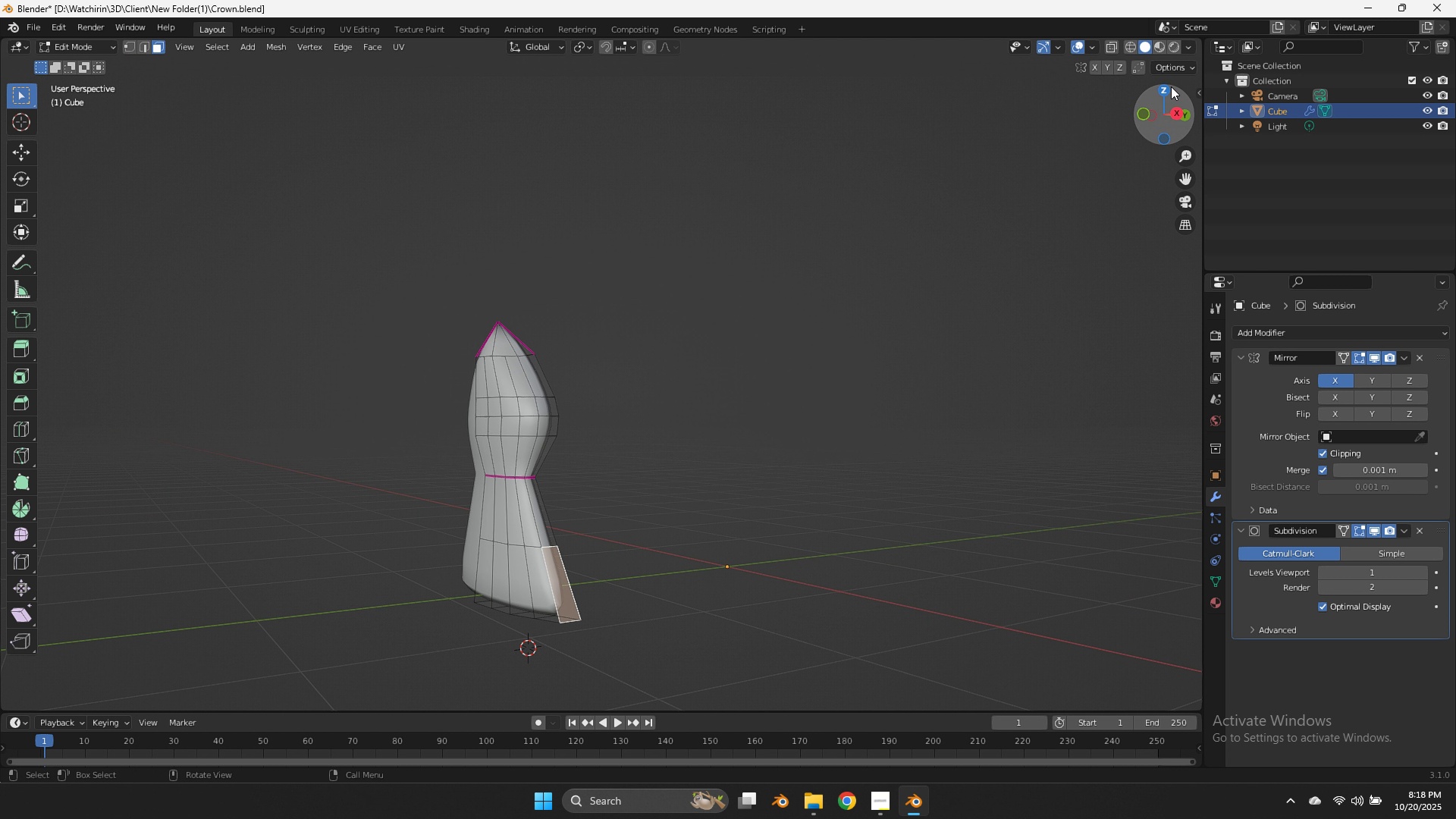 
left_click([1169, 86])
 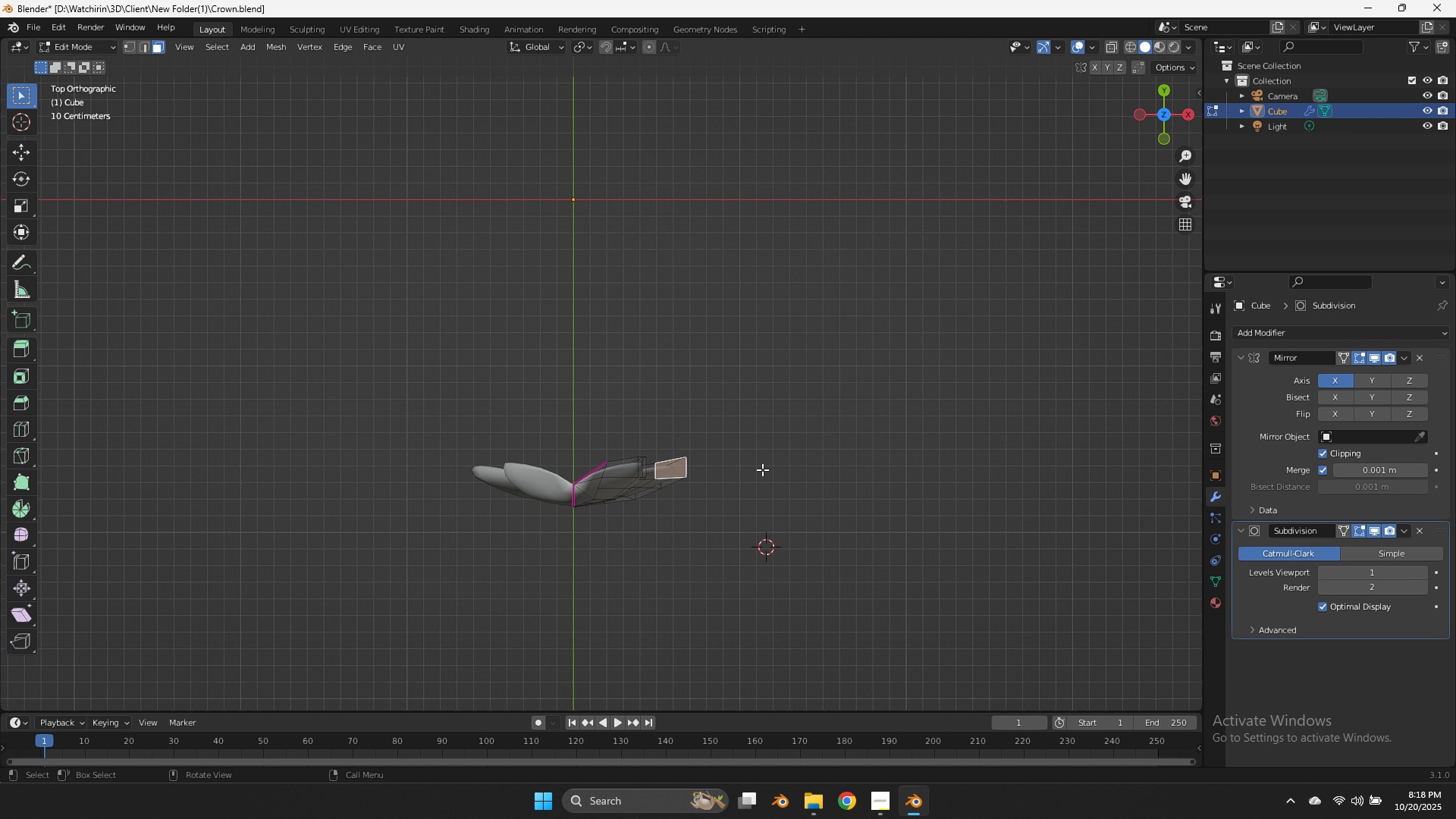 
key(E)
 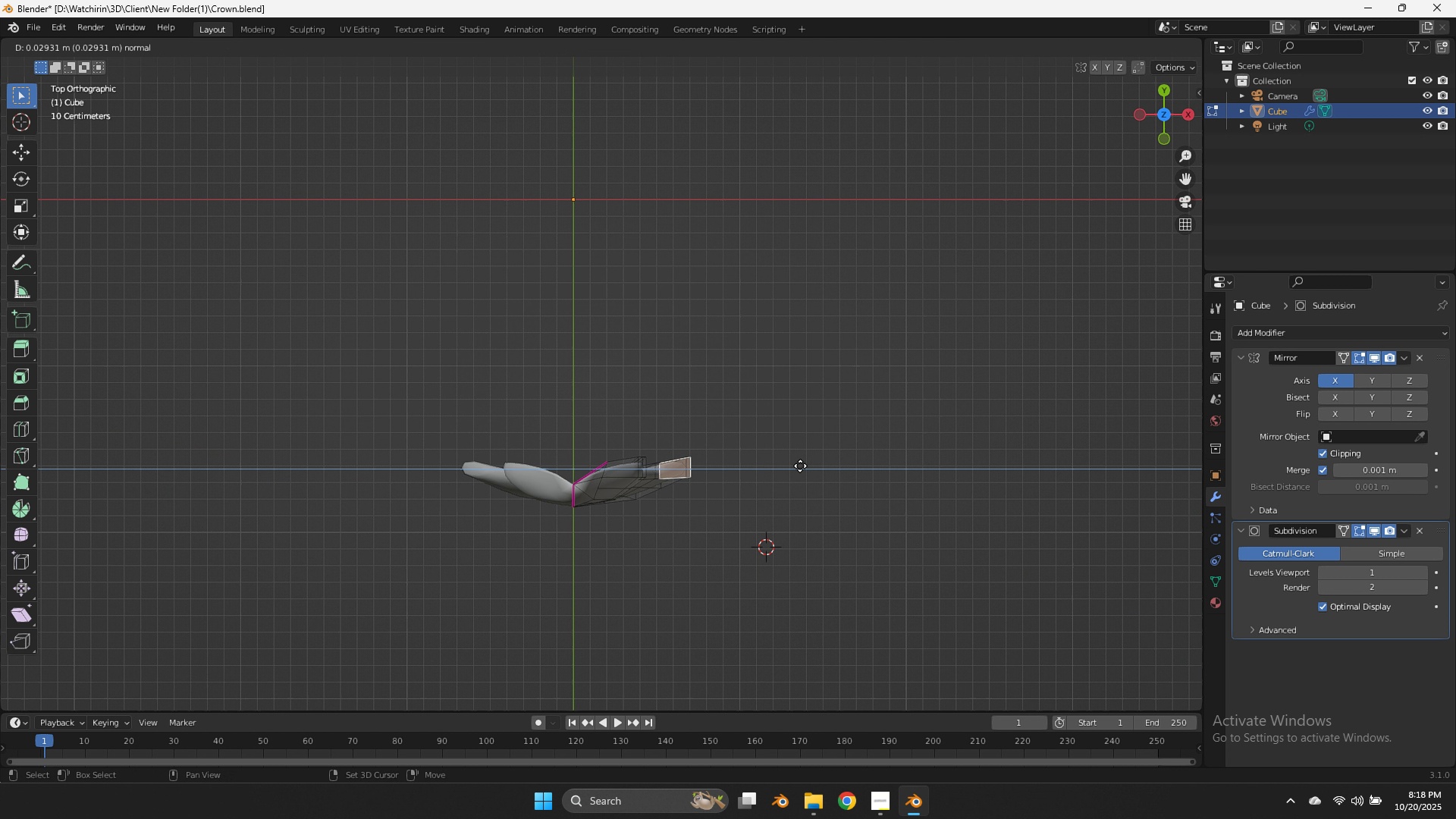 
hold_key(key=ShiftLeft, duration=0.84)
left_click([1002, 460])
 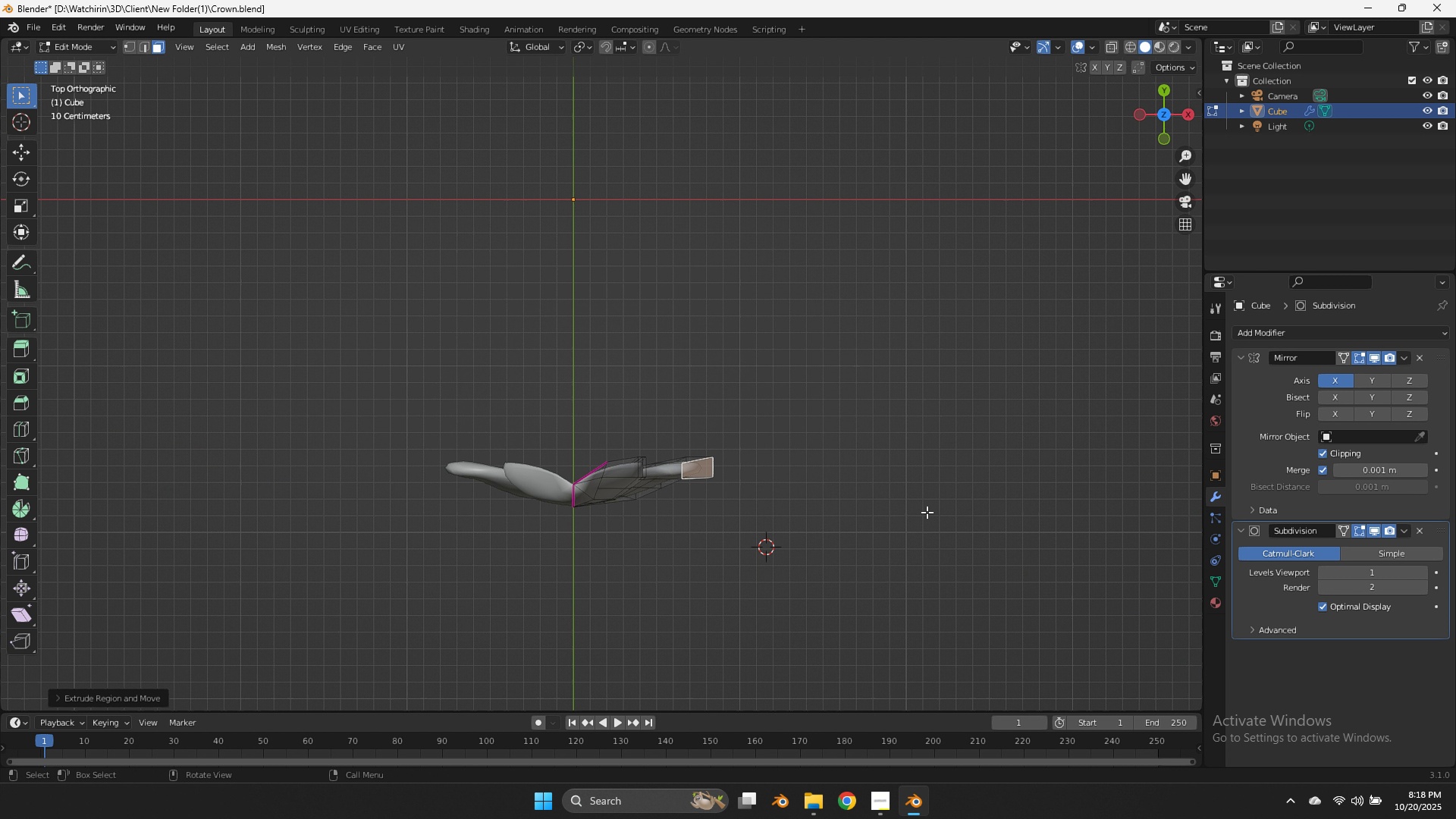 
key(G)
 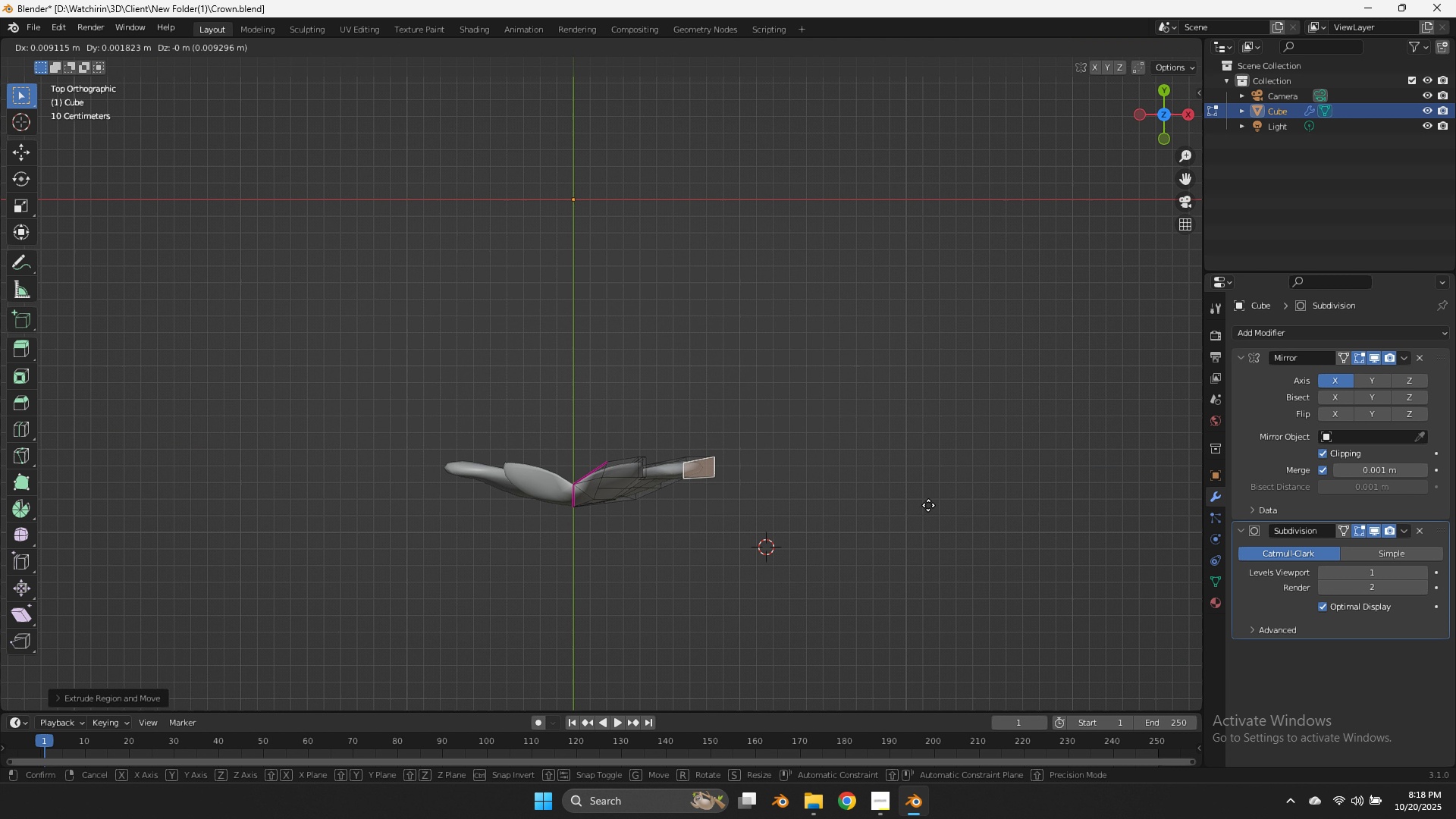 
hold_key(key=ShiftLeft, duration=1.76)
left_click([878, 367])
 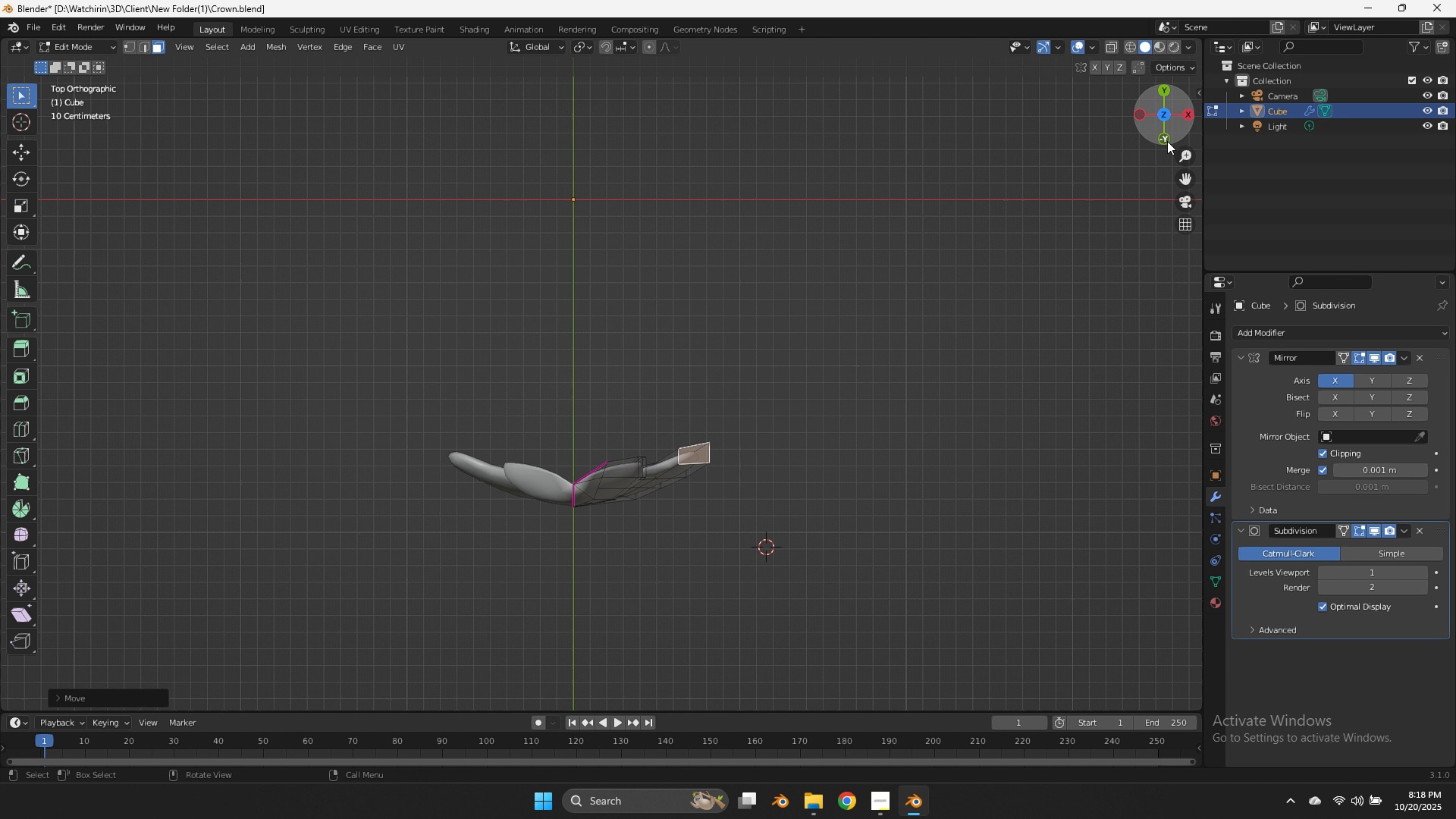 
left_click([1167, 141])
 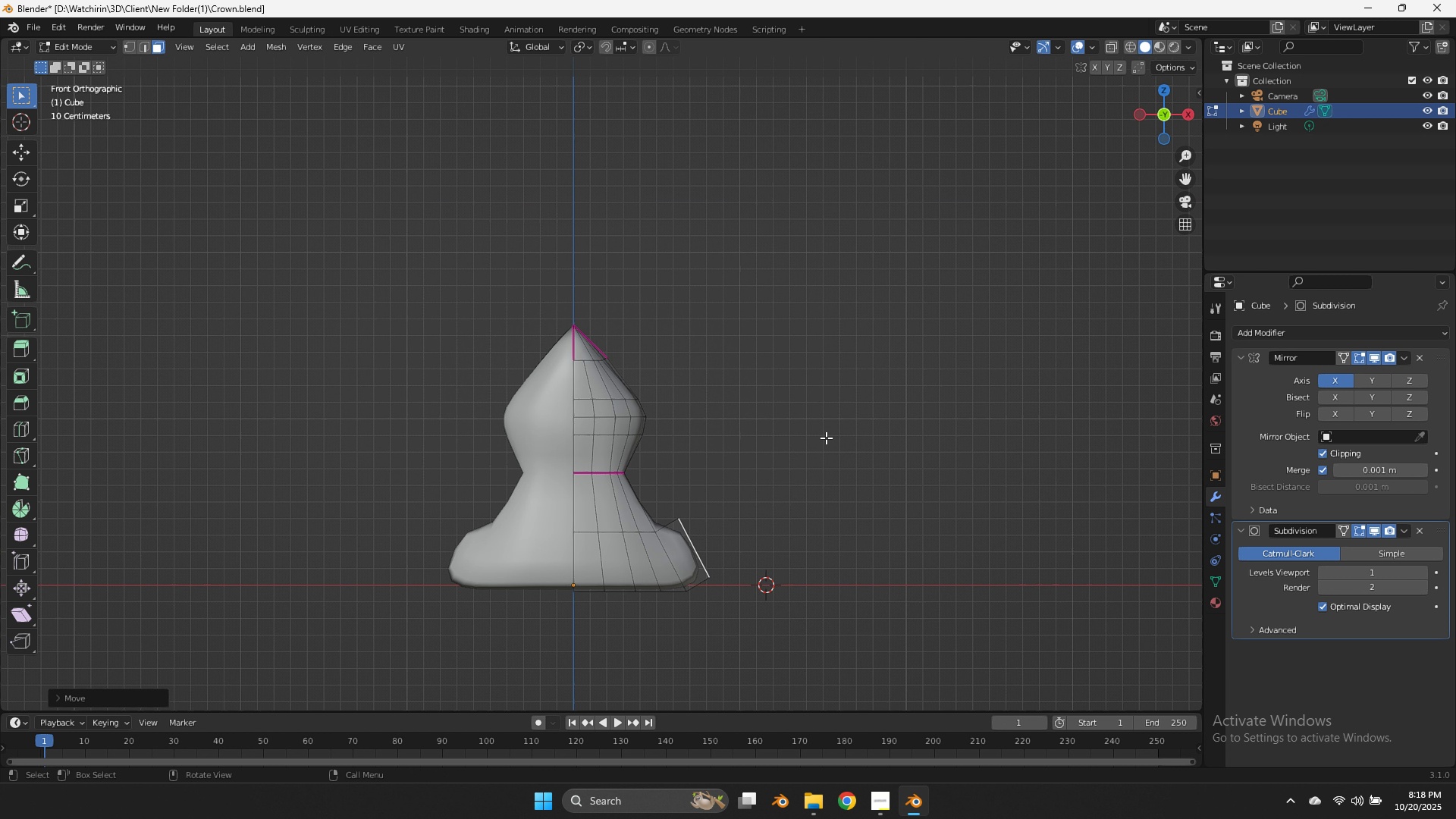 
type(gz)
 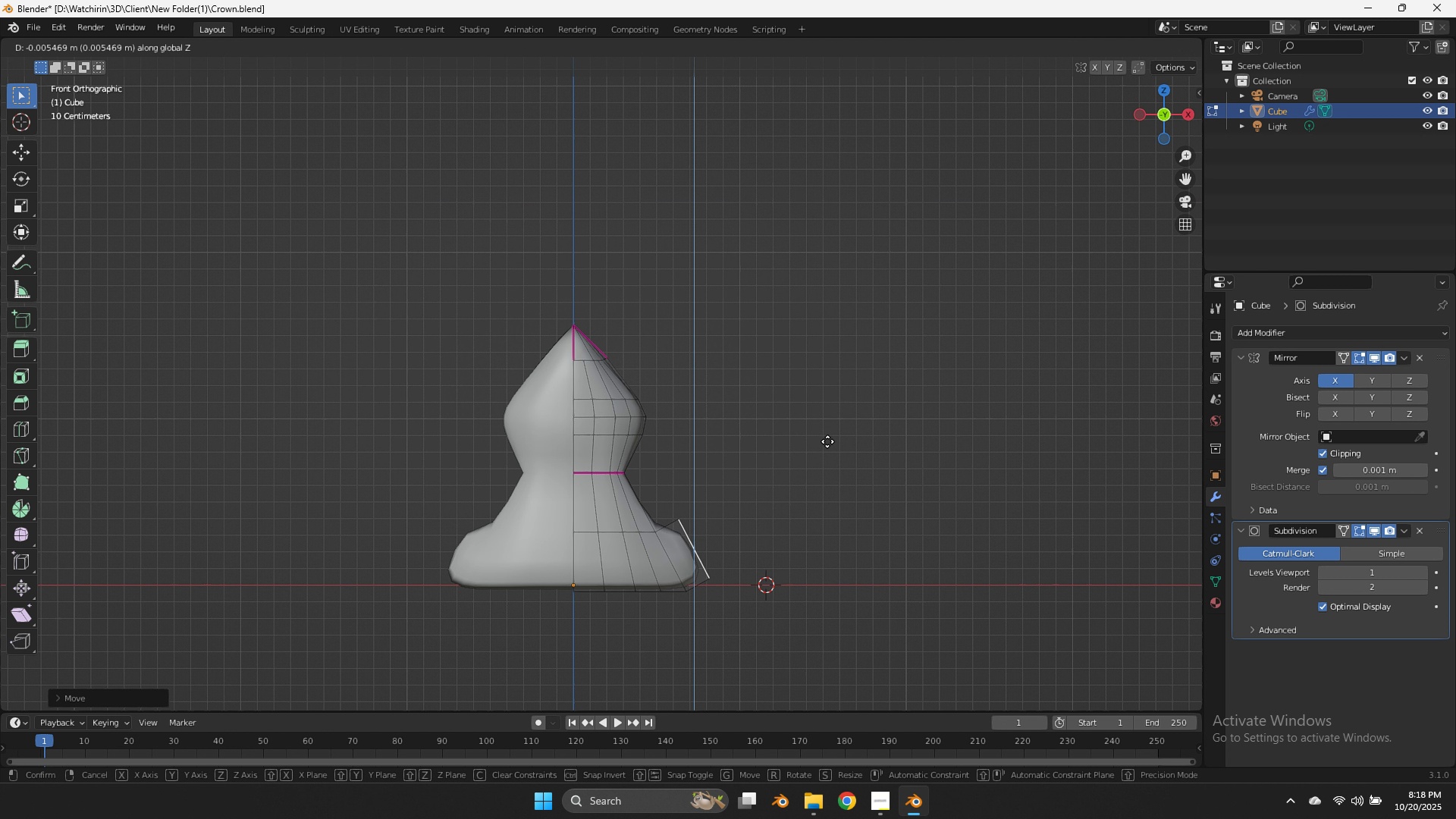 
hold_key(key=ShiftLeft, duration=2.03)
left_click([852, 554])
 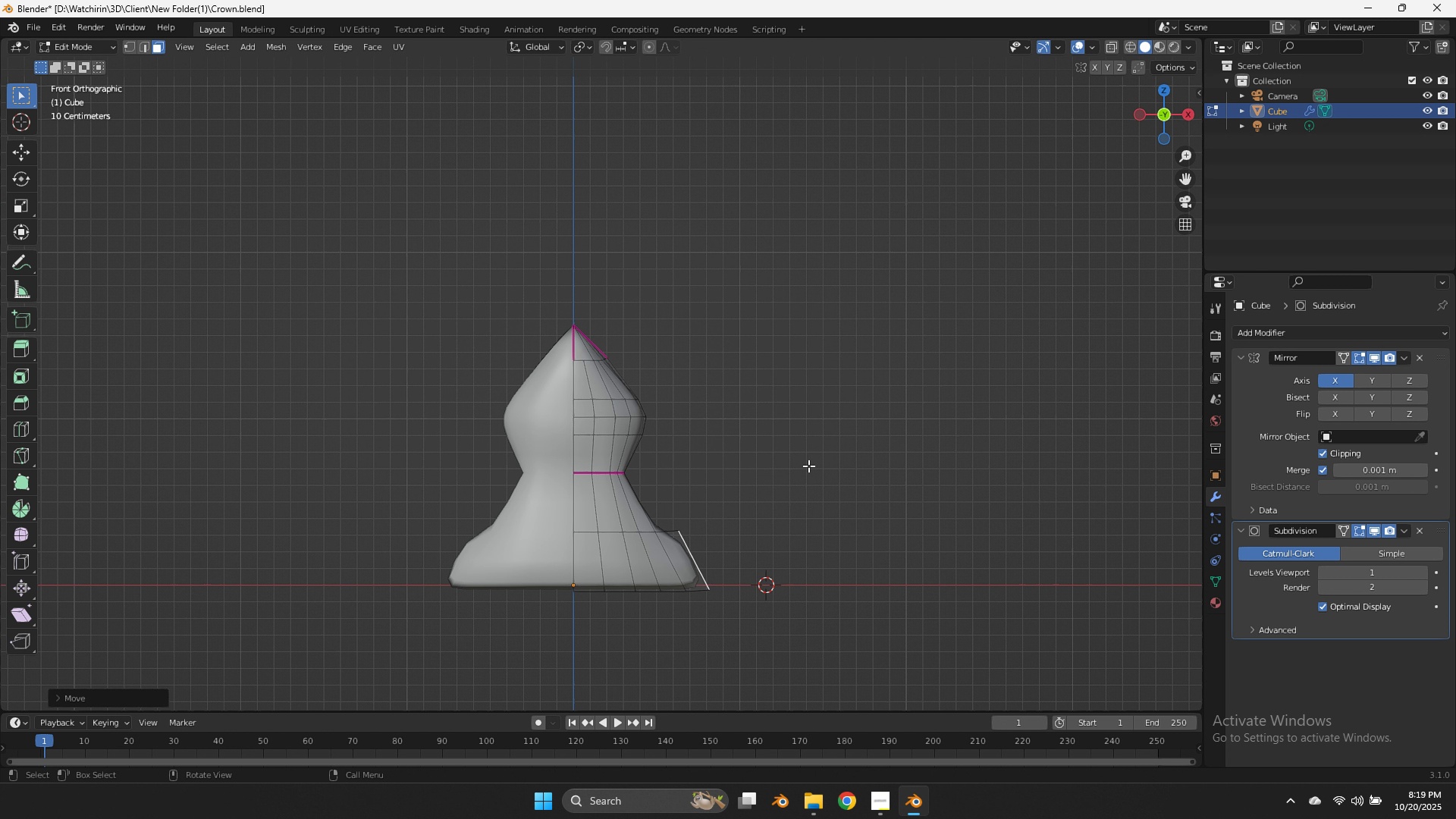 
key(Control+Z)
 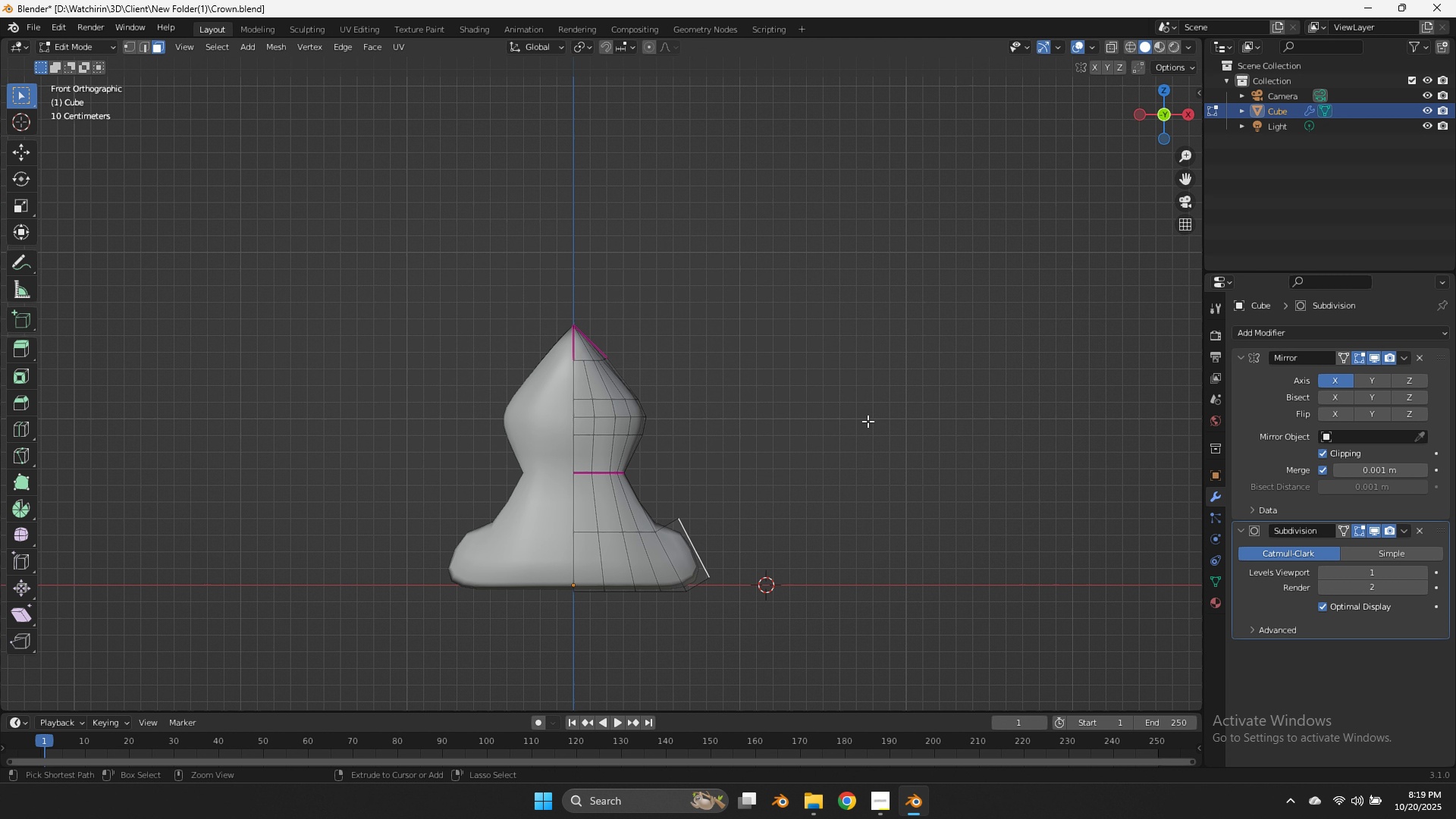 
key(Control+Z)
 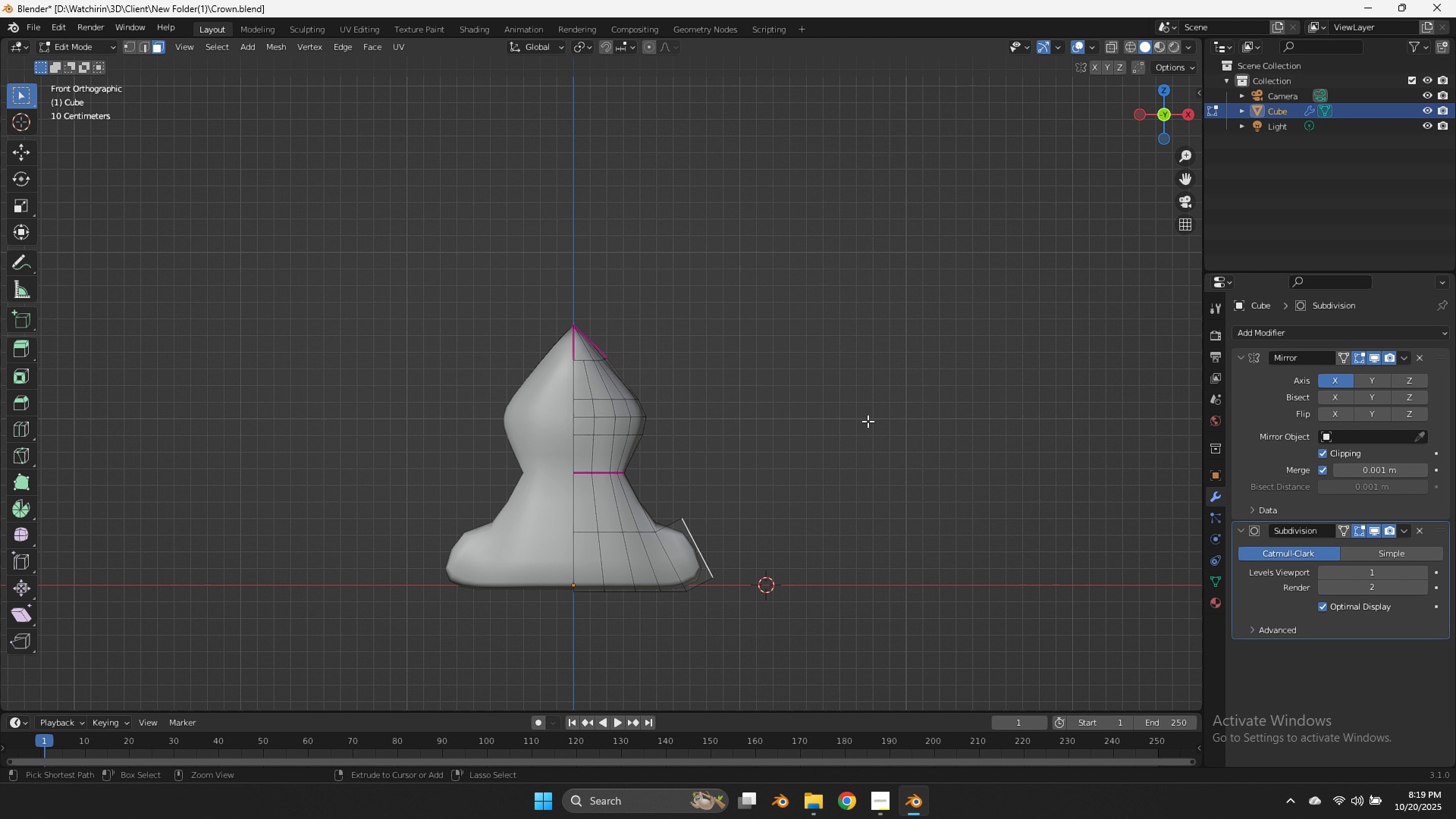 
key(Control+Z)
 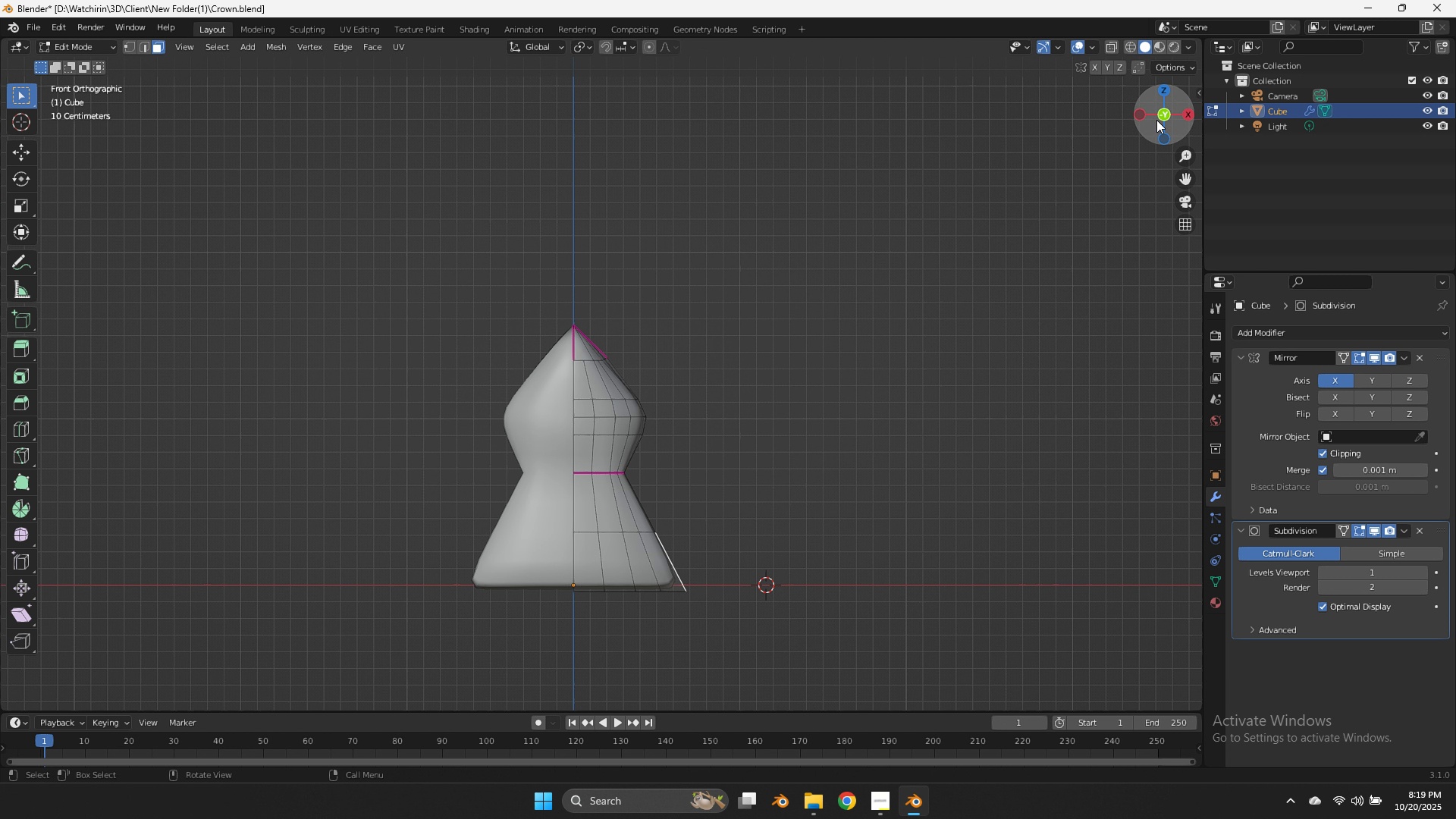 
left_click_drag(start_coordinate=[1156, 119], to_coordinate=[1122, 131])
 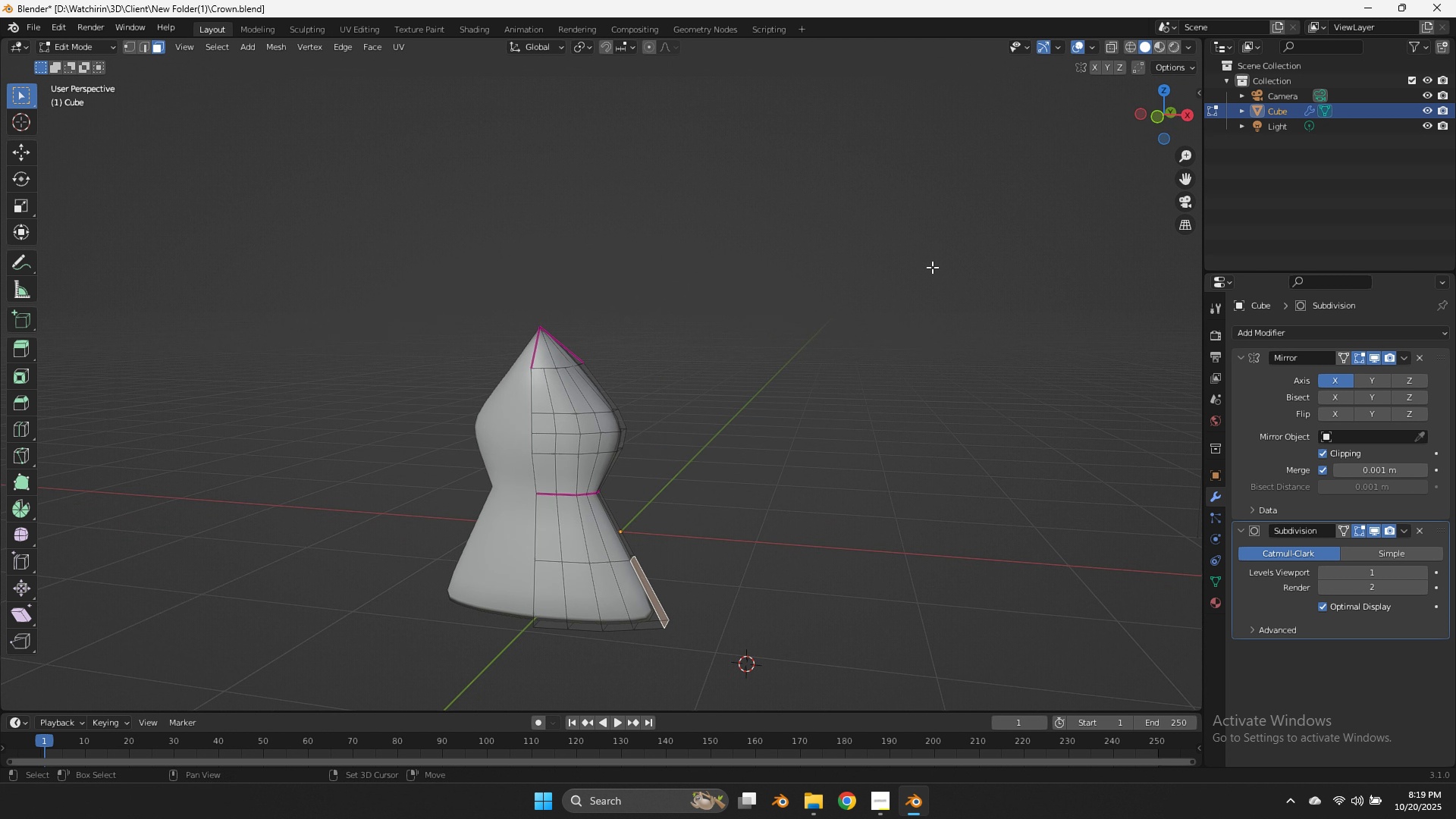 
hold_key(key=ShiftLeft, duration=1.49)
left_click([620, 542])
 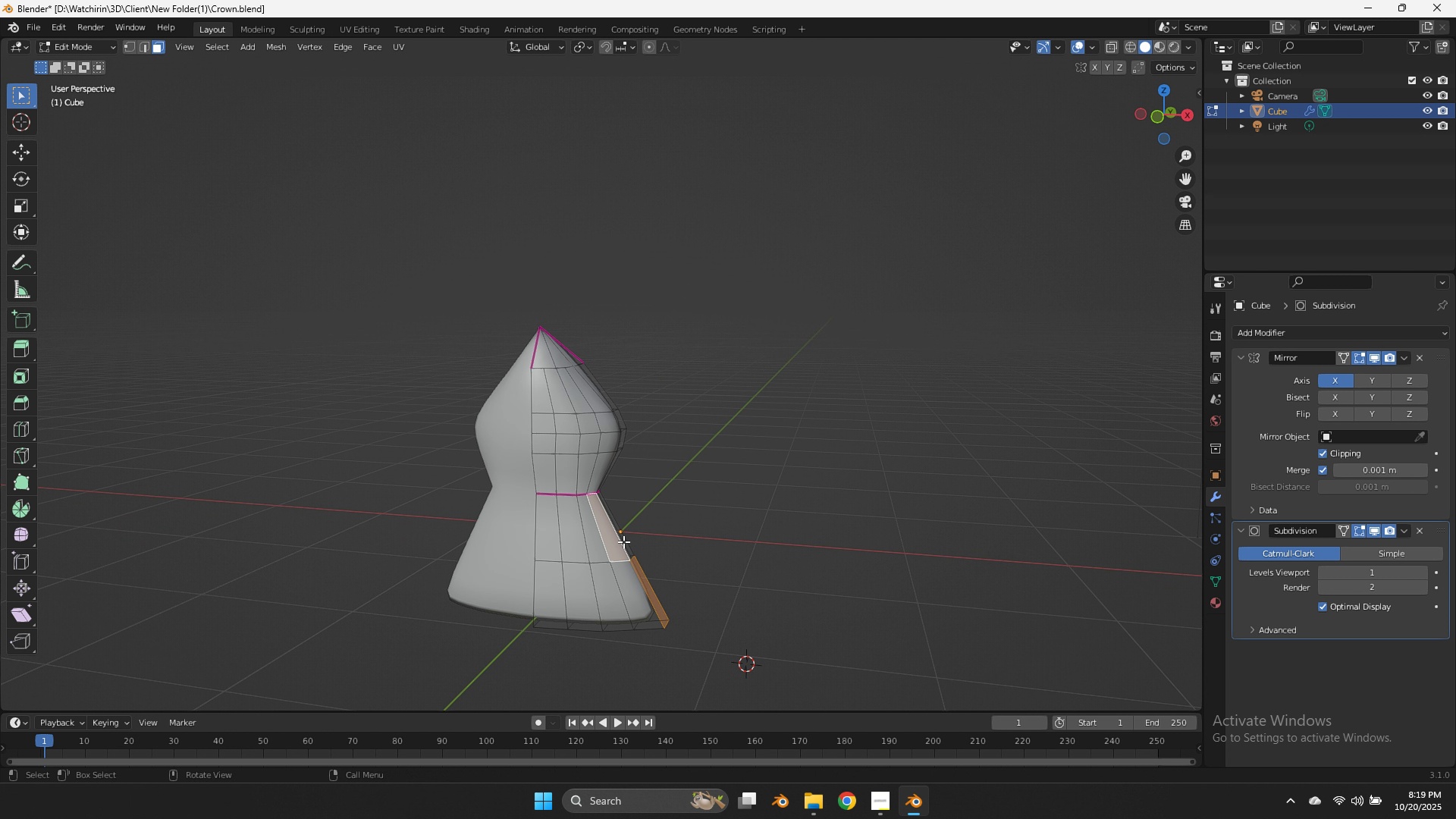 
key(Control+ControlLeft)
 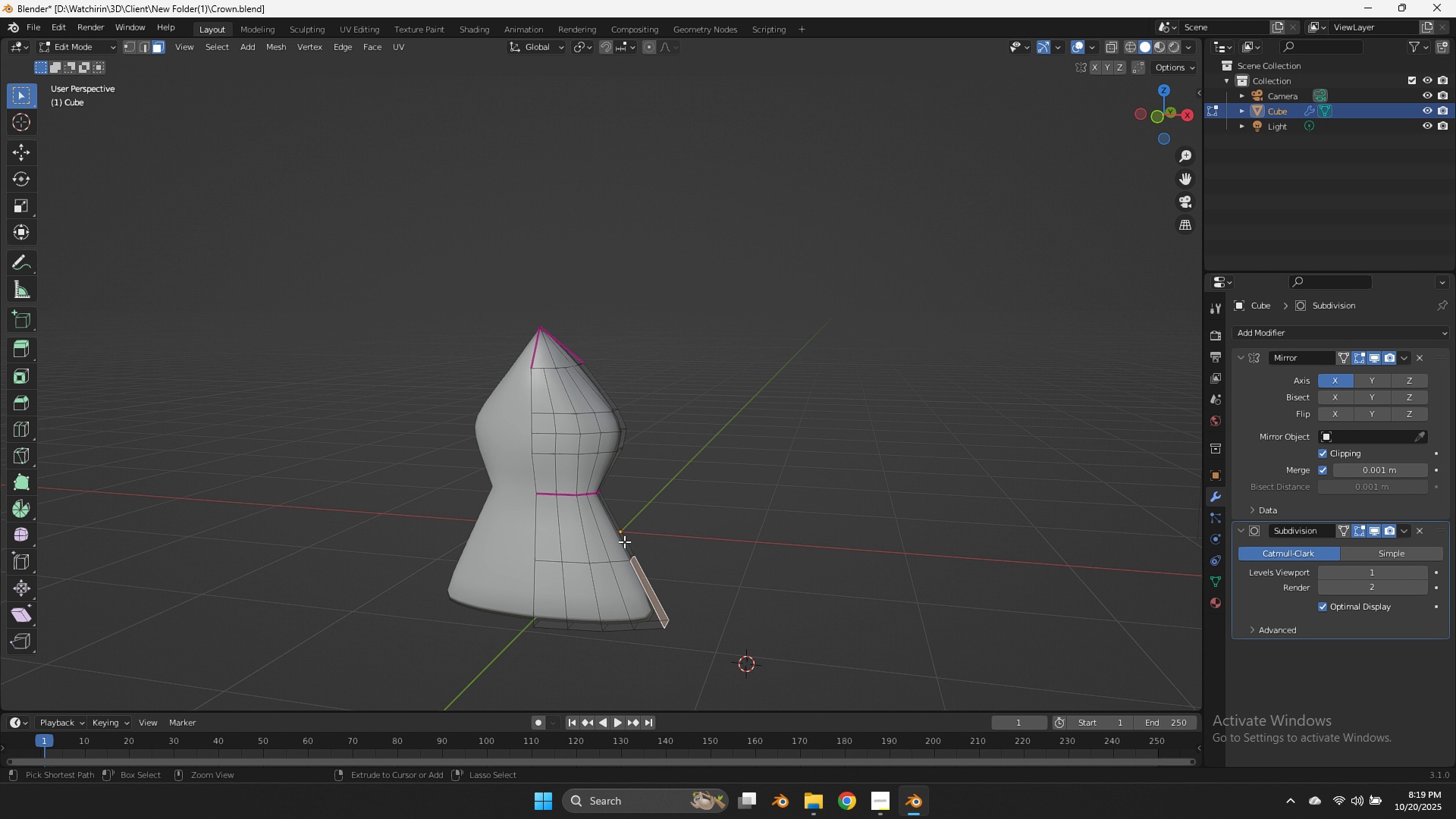 
key(Control+Z)
 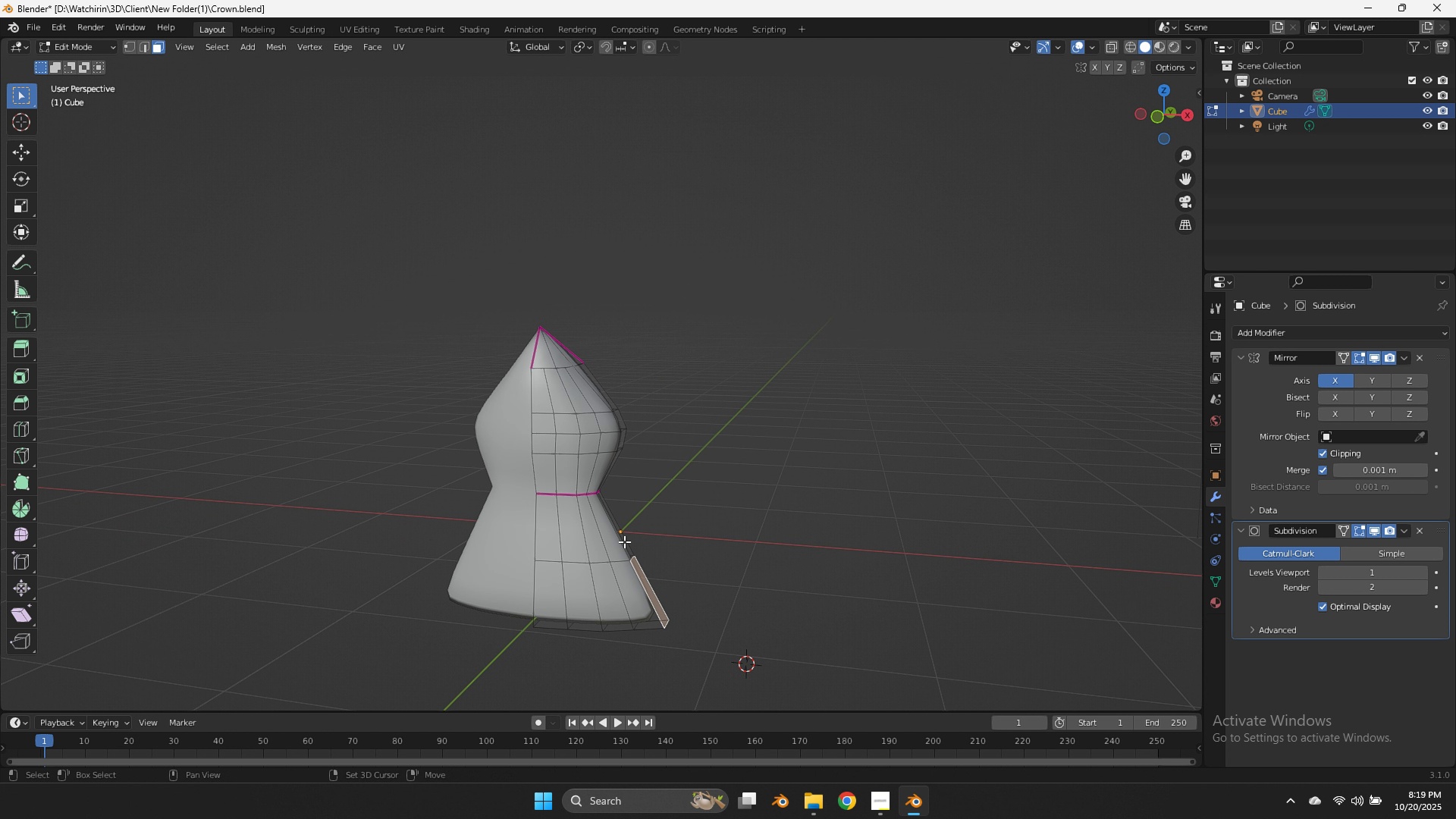 
hold_key(key=ShiftLeft, duration=0.55)
left_click([624, 541])
 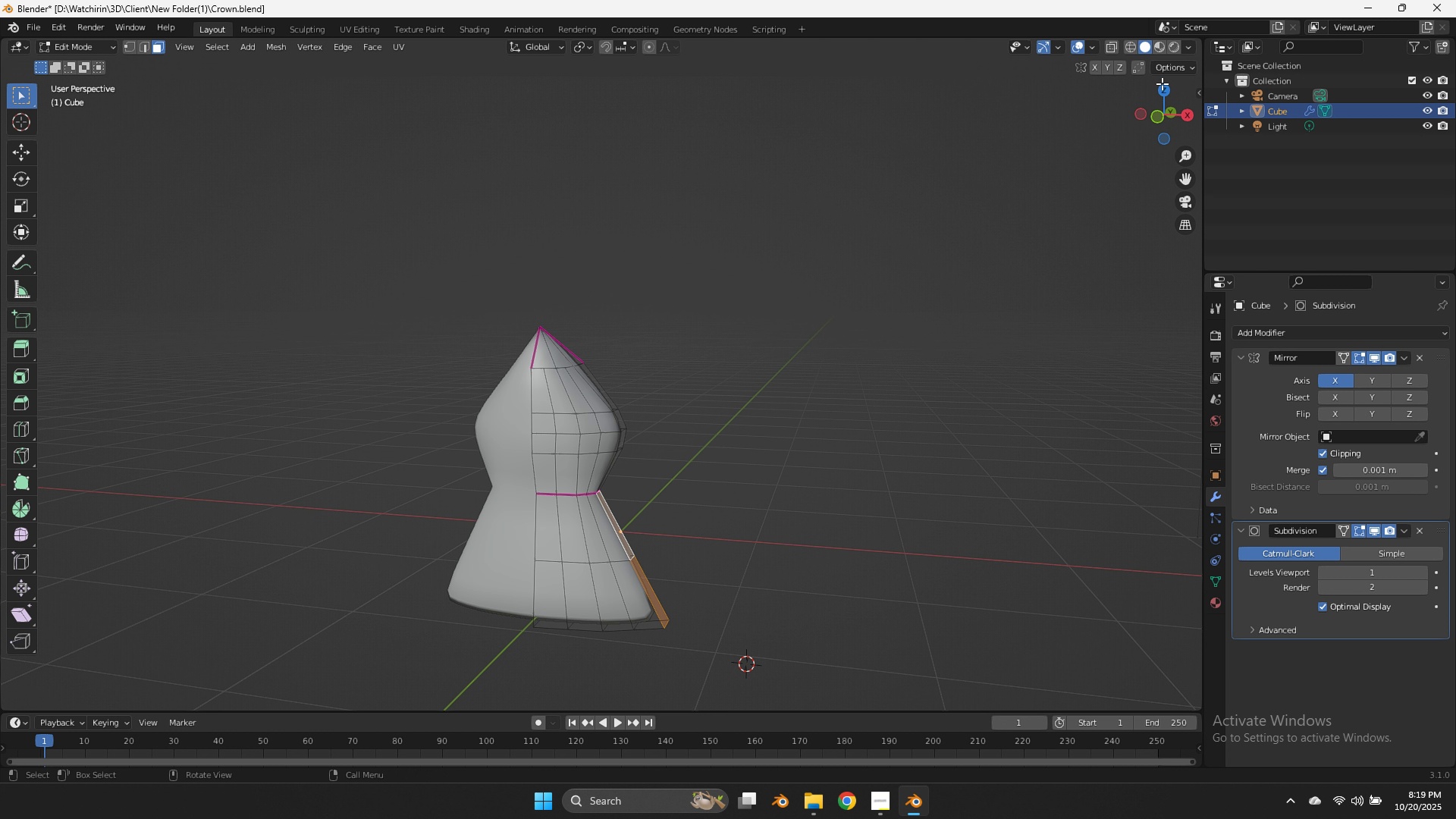 
left_click([1163, 83])
 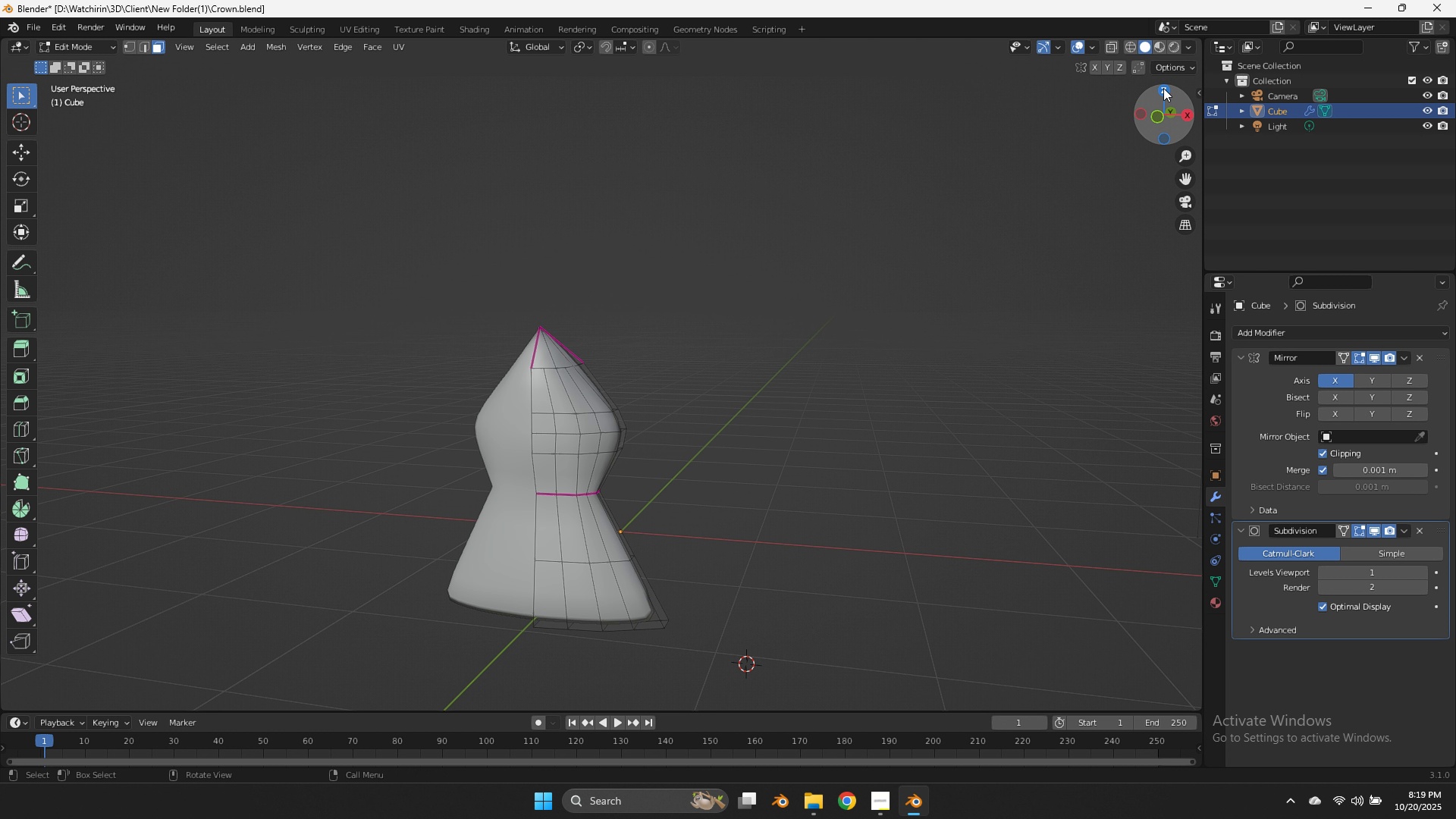 
key(Control+ControlLeft)
 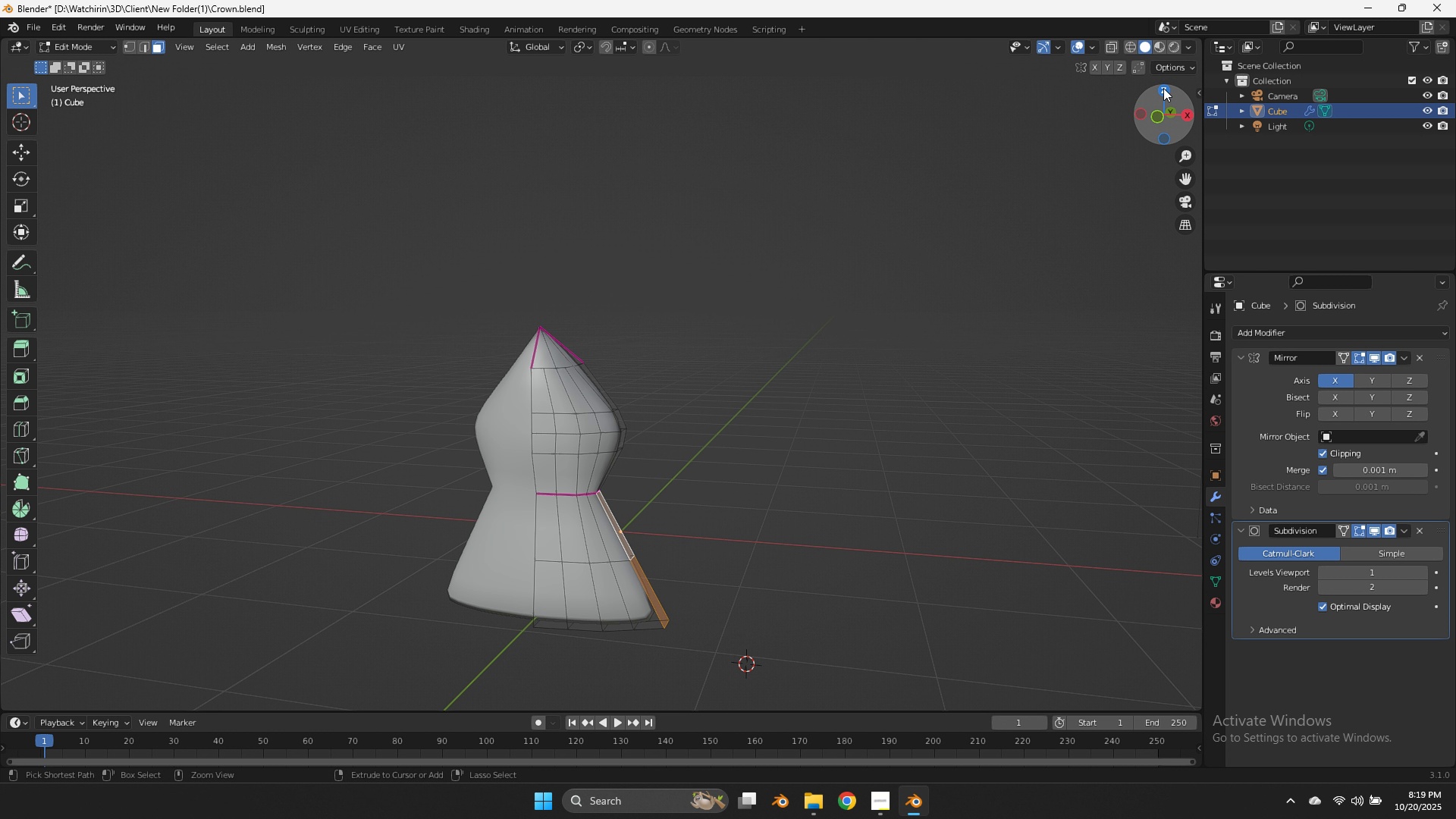 
key(Control+Z)
 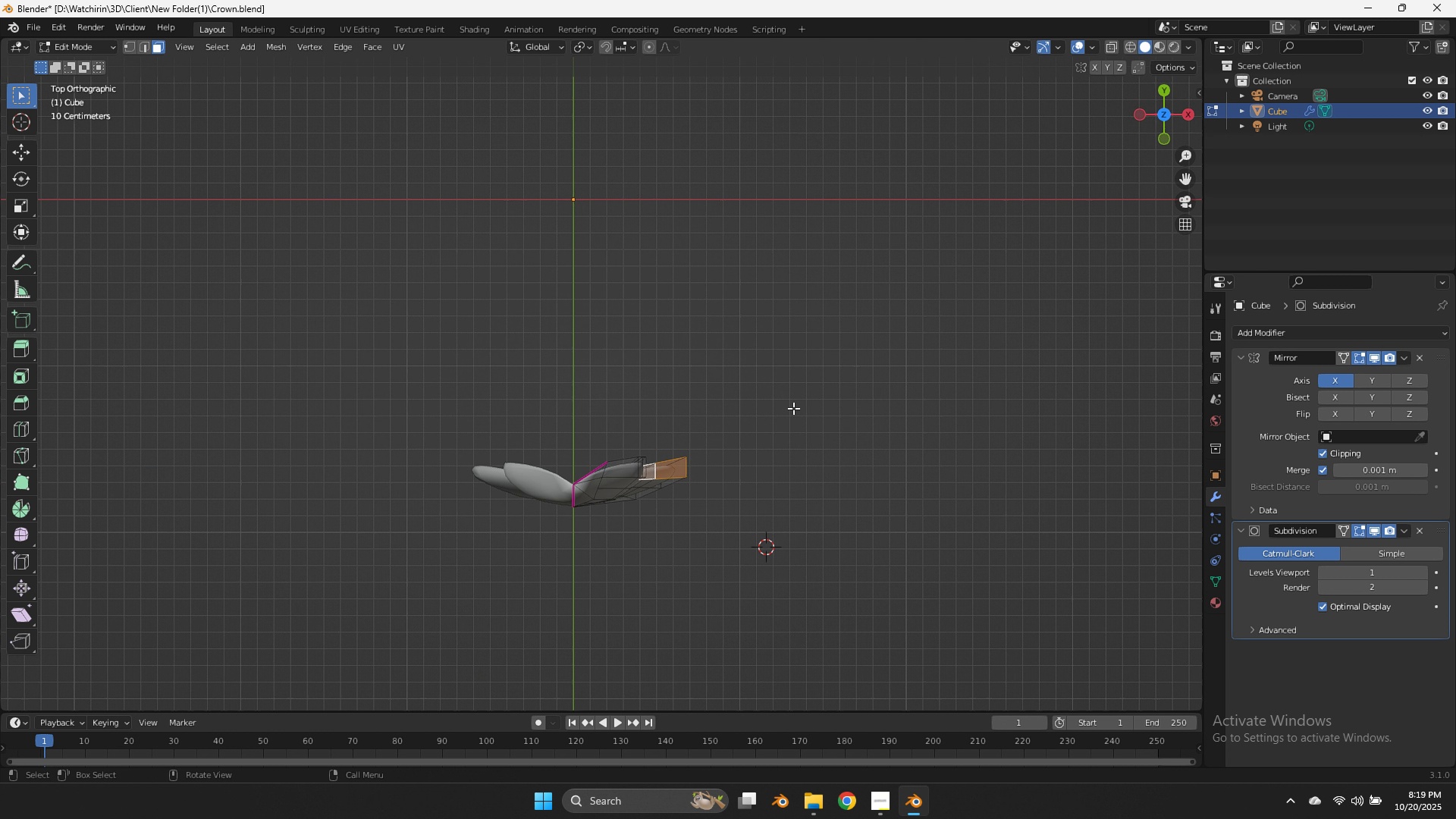 
key(E)
 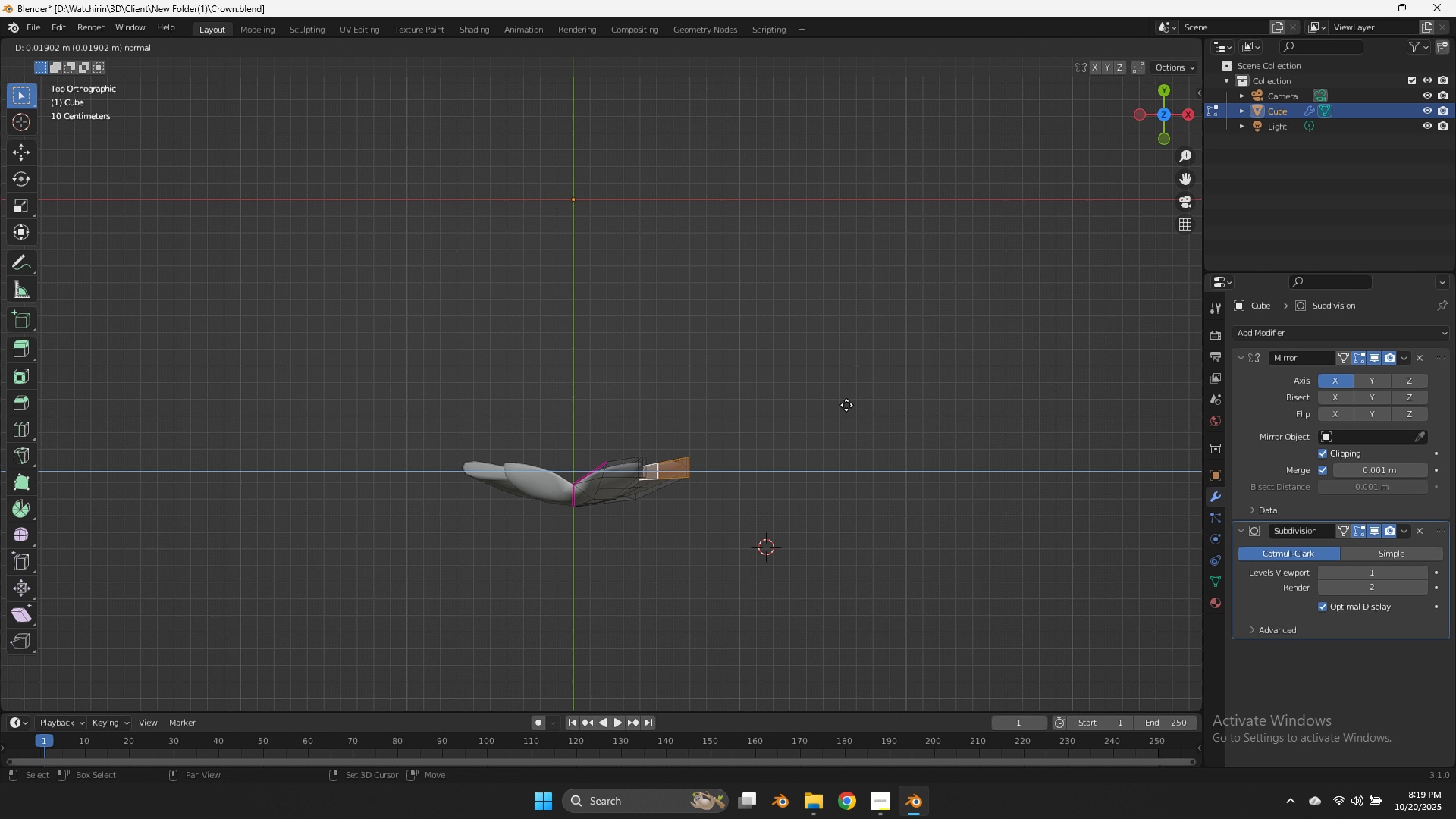 
hold_key(key=ShiftLeft, duration=0.81)
left_click([1041, 397])
 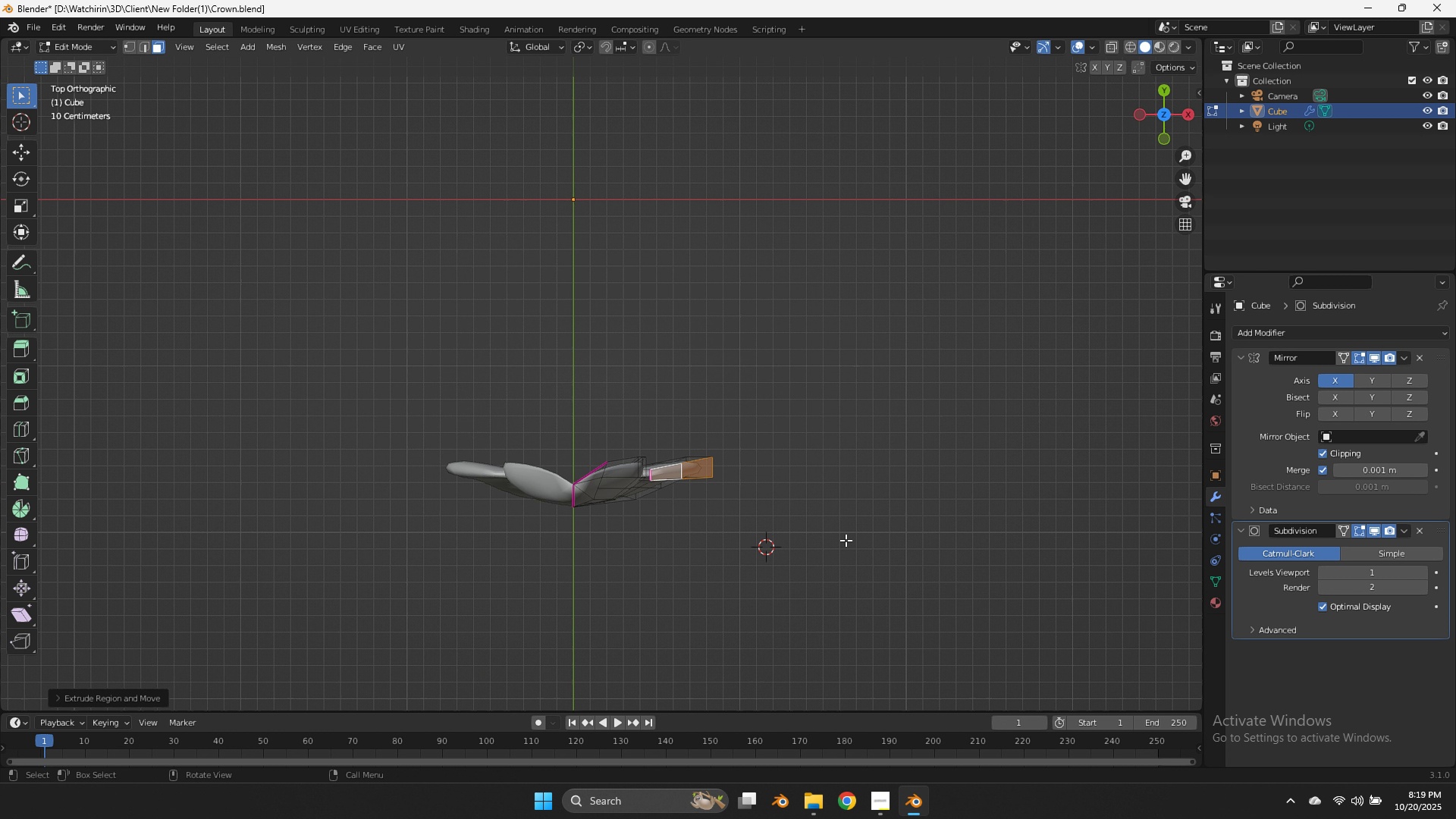 
type(Gg)
 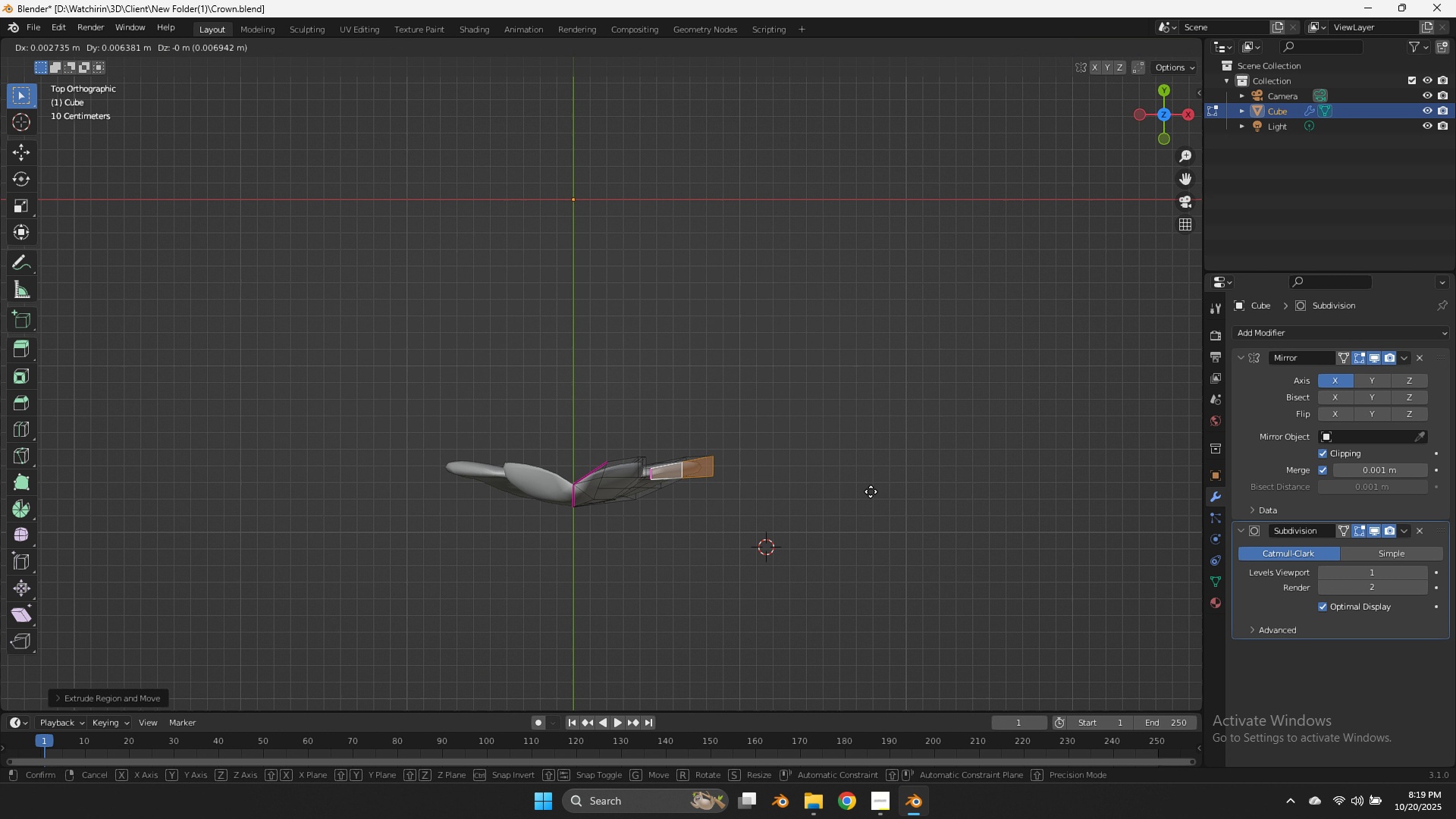 
hold_key(key=ShiftLeft, duration=1.29)
left_click([843, 384])
 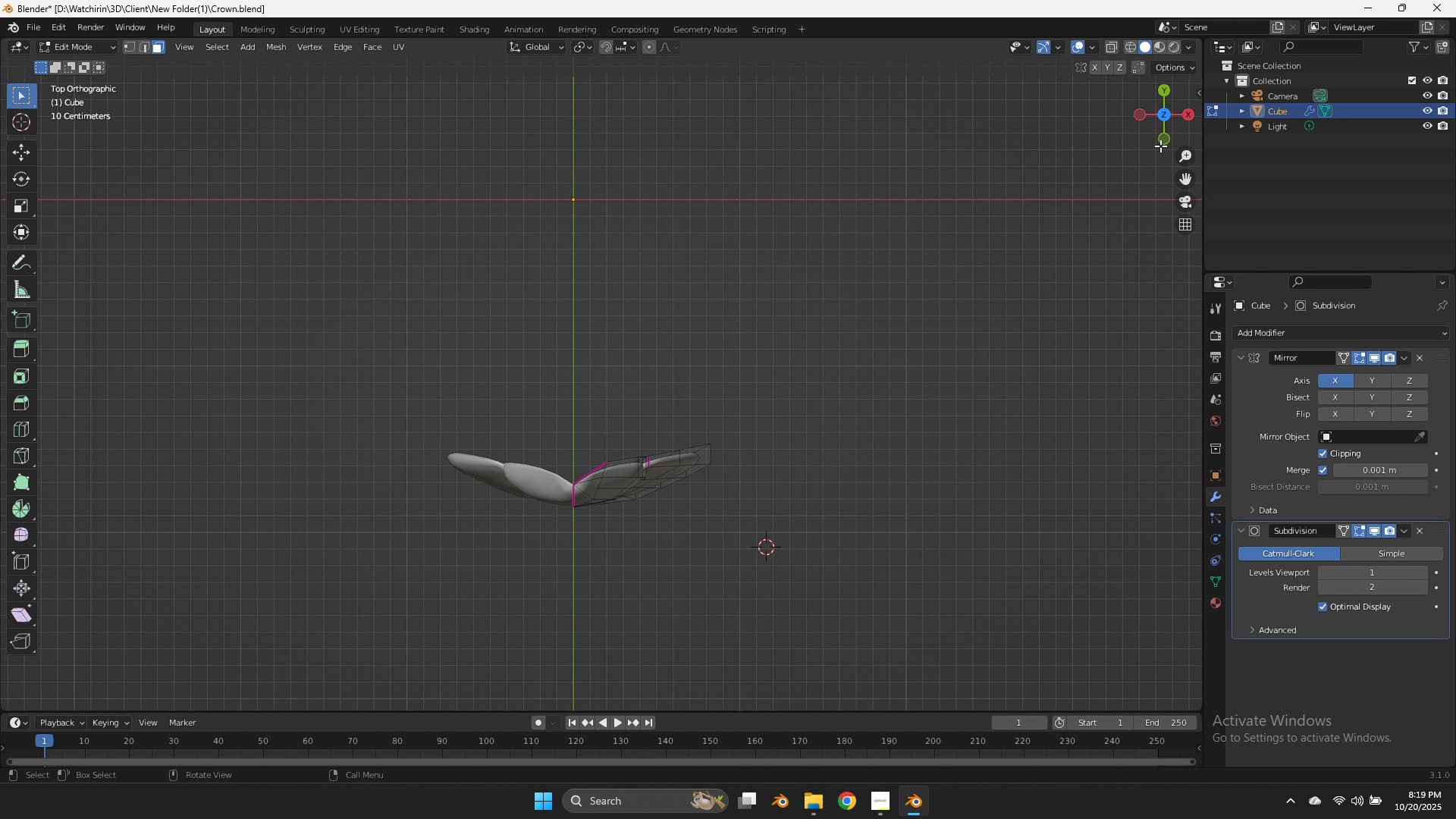 
double_click([1163, 142])
 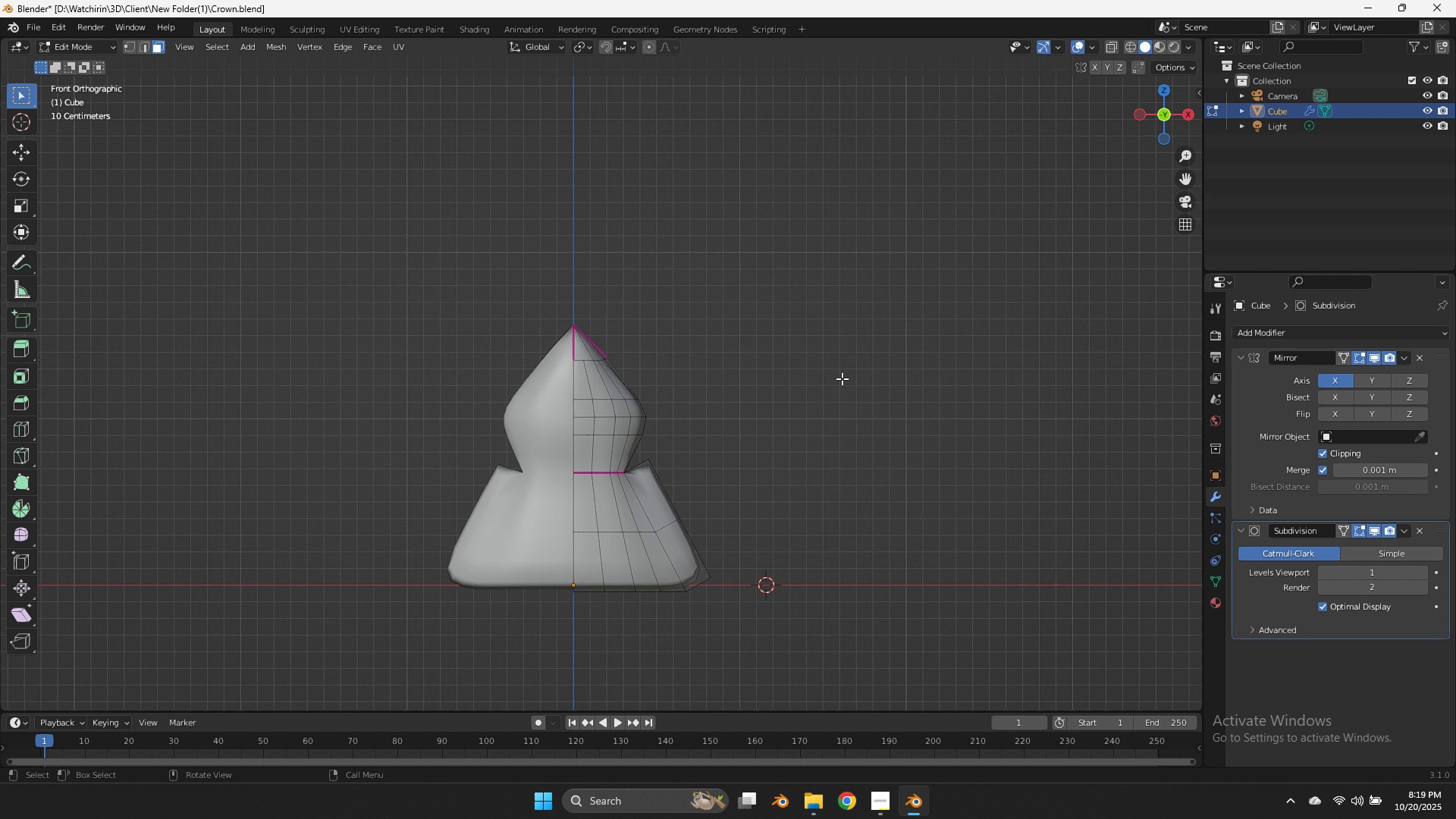 
key(Tab)
 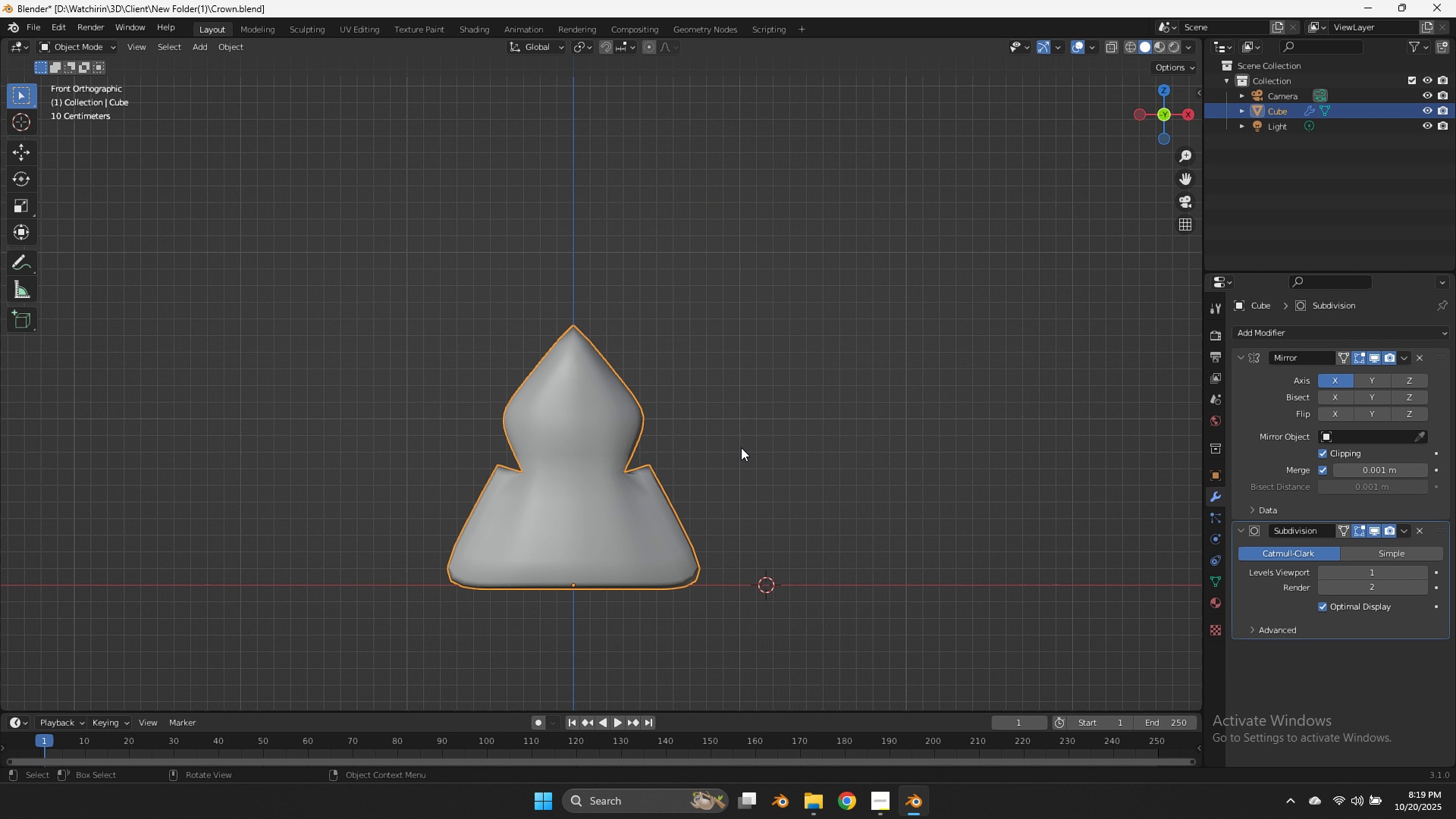 
key(Tab)
 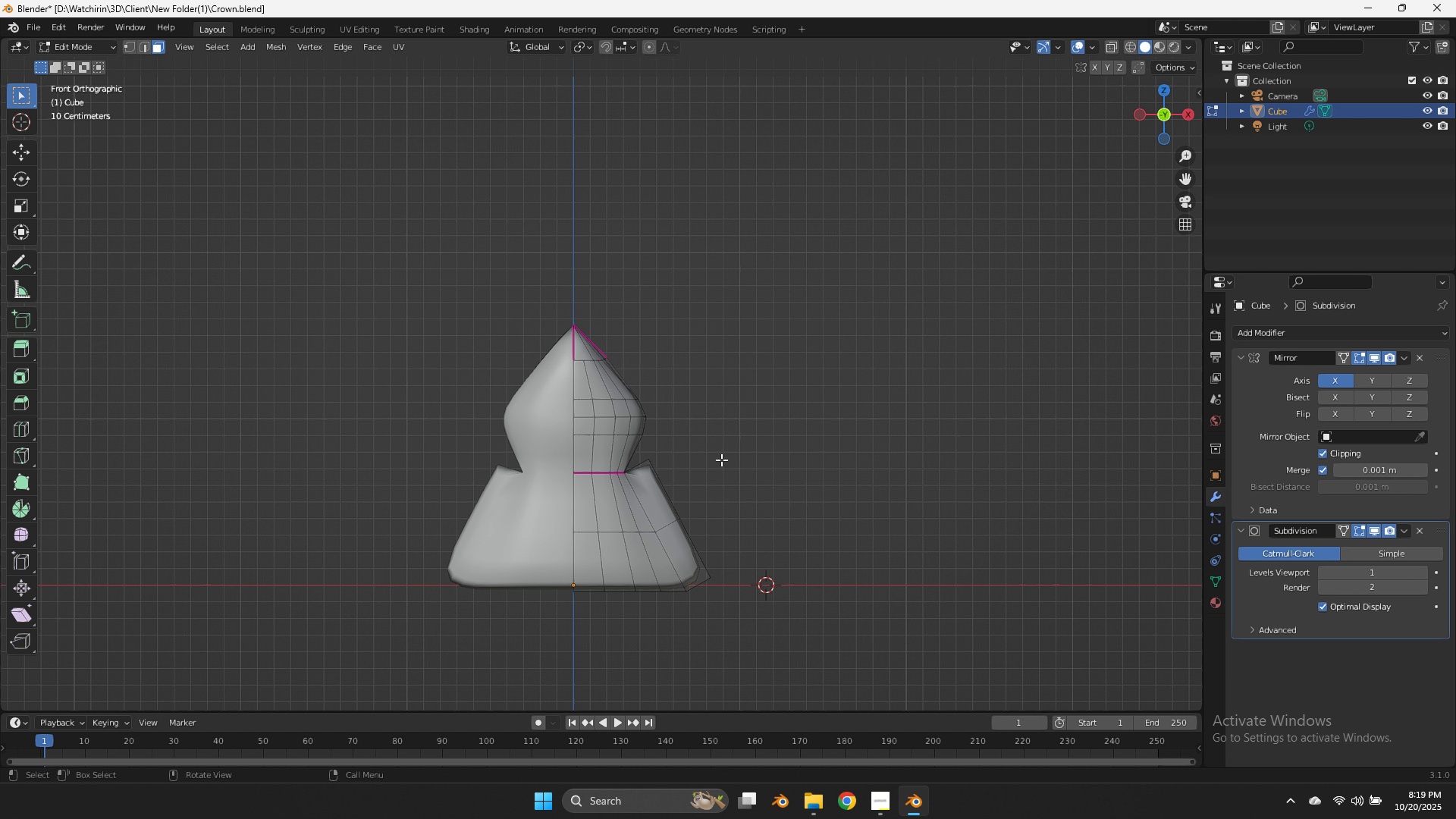 
key(Tab)
 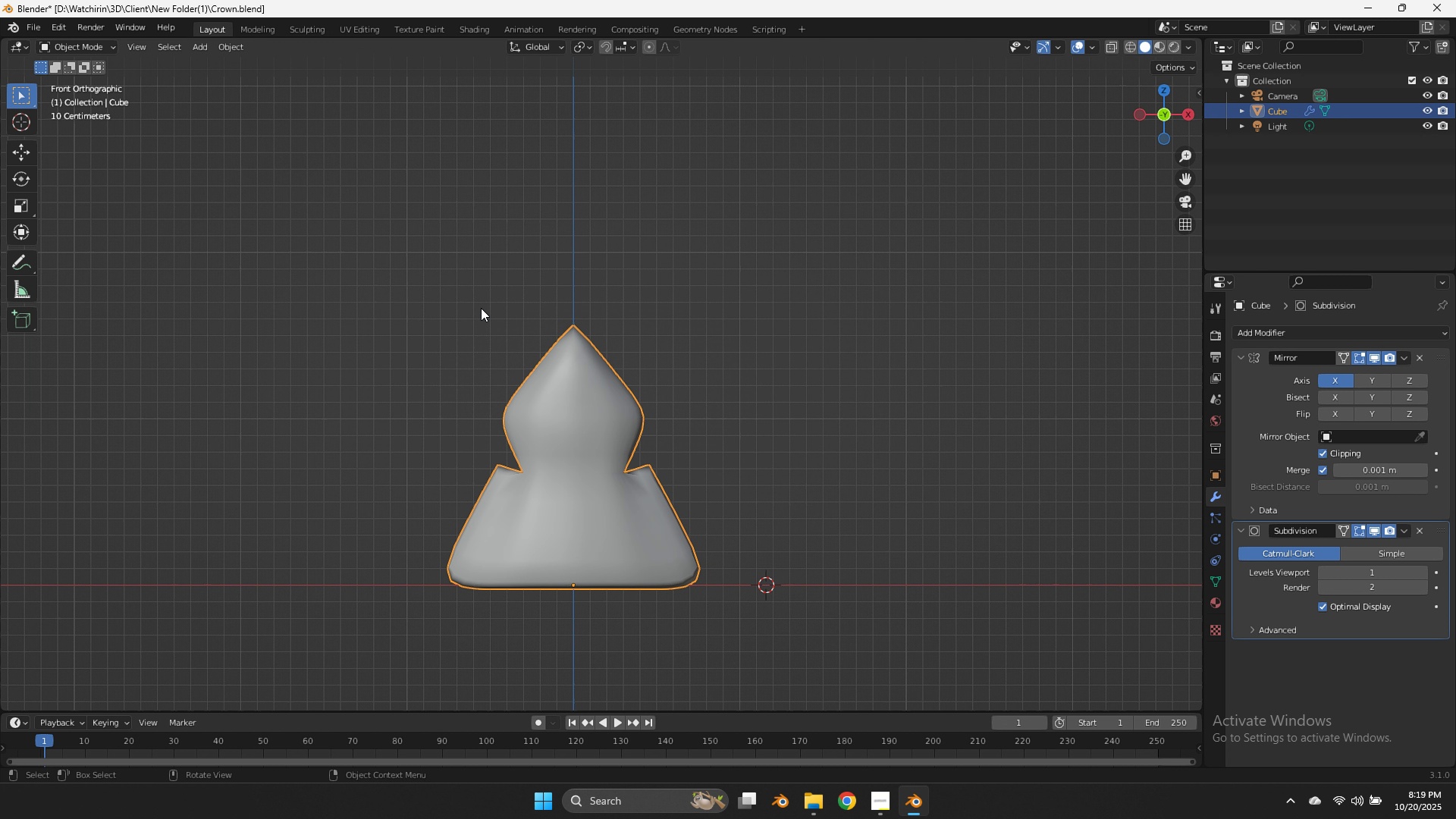 
key(Tab)
 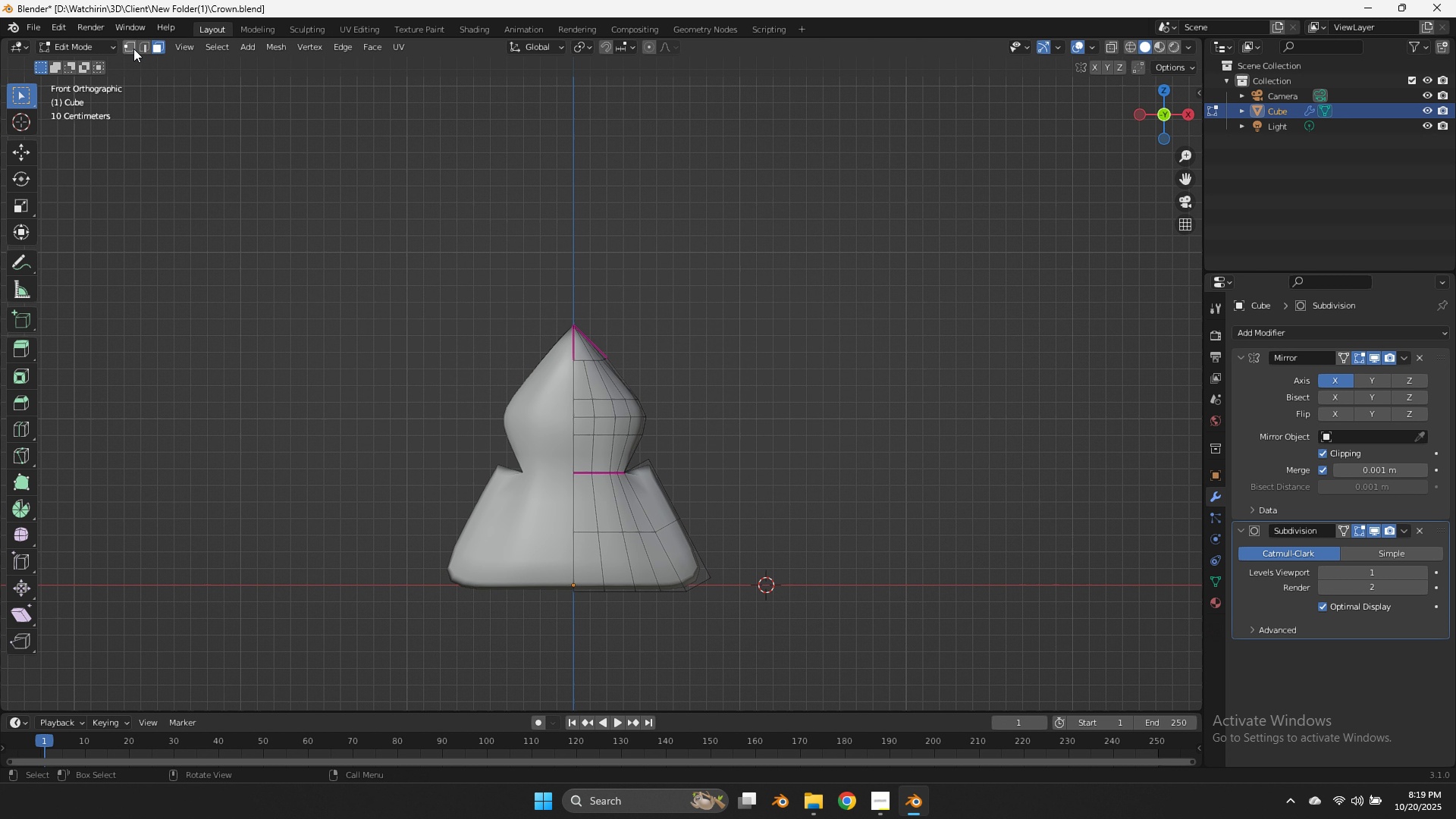 
left_click([133, 48])
 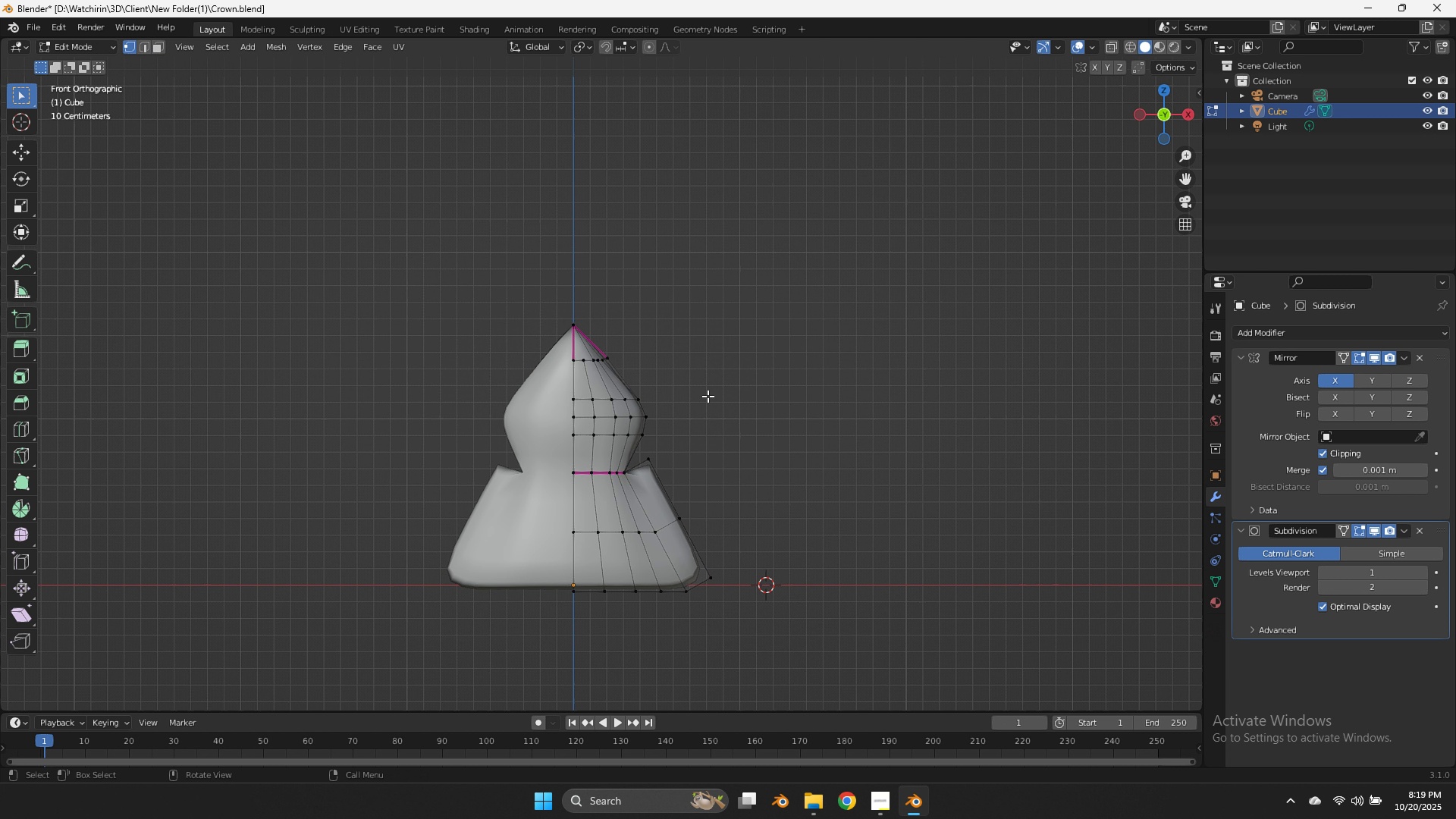 
type(zg)
 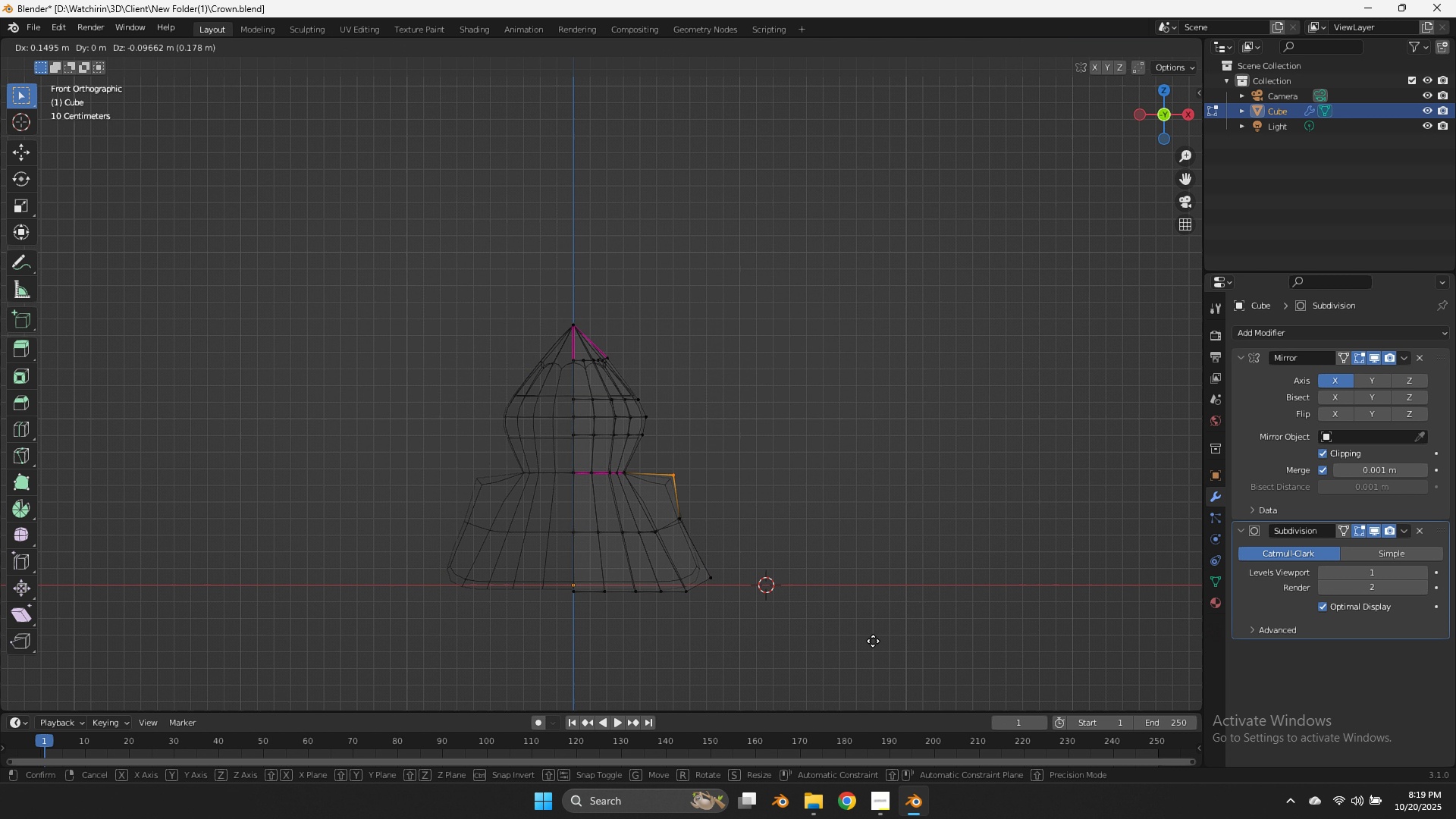 
left_click_drag(start_coordinate=[689, 453], to_coordinate=[638, 486])
 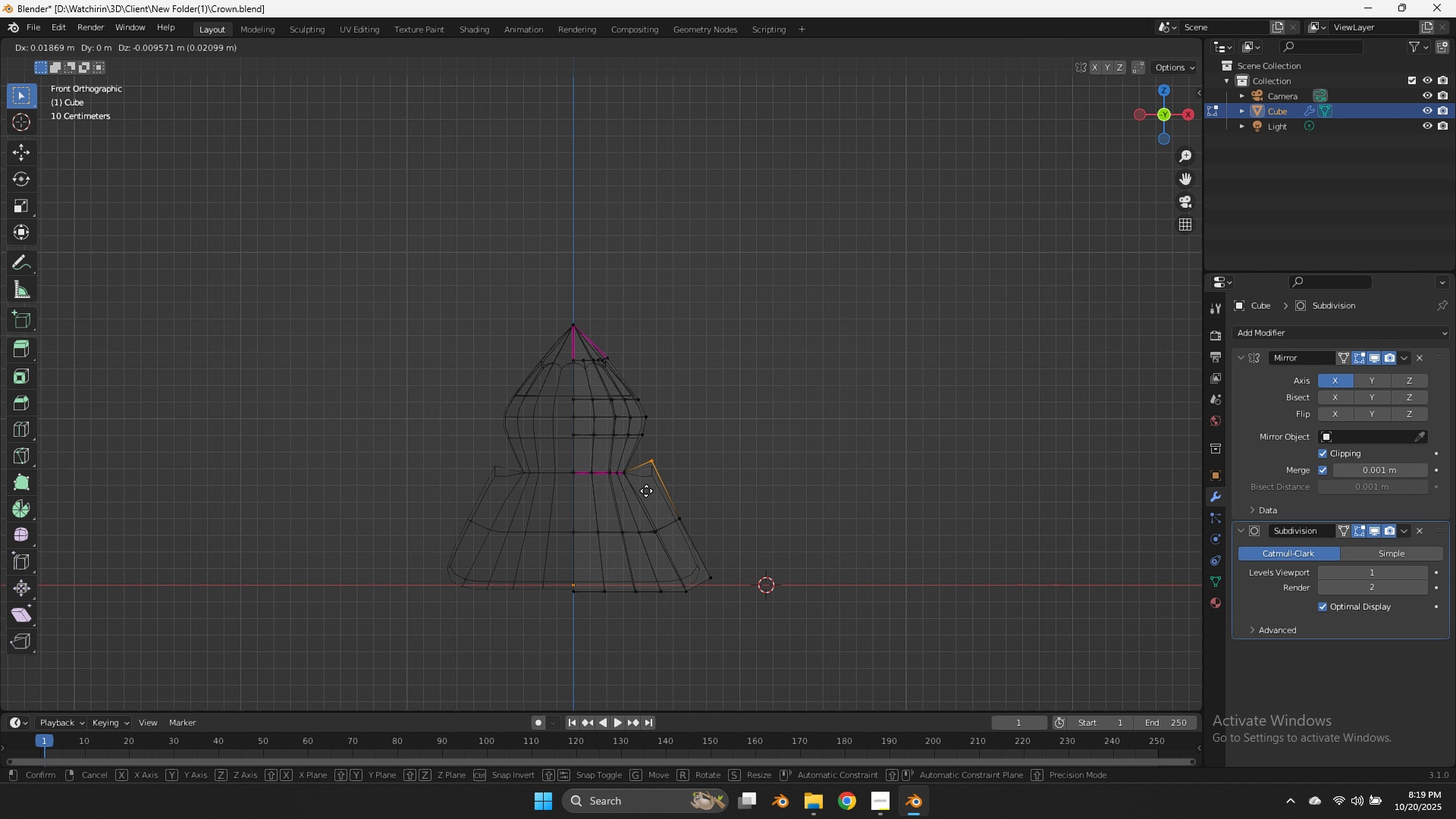 
hold_key(key=ShiftLeft, duration=2.27)
left_click([973, 636])
 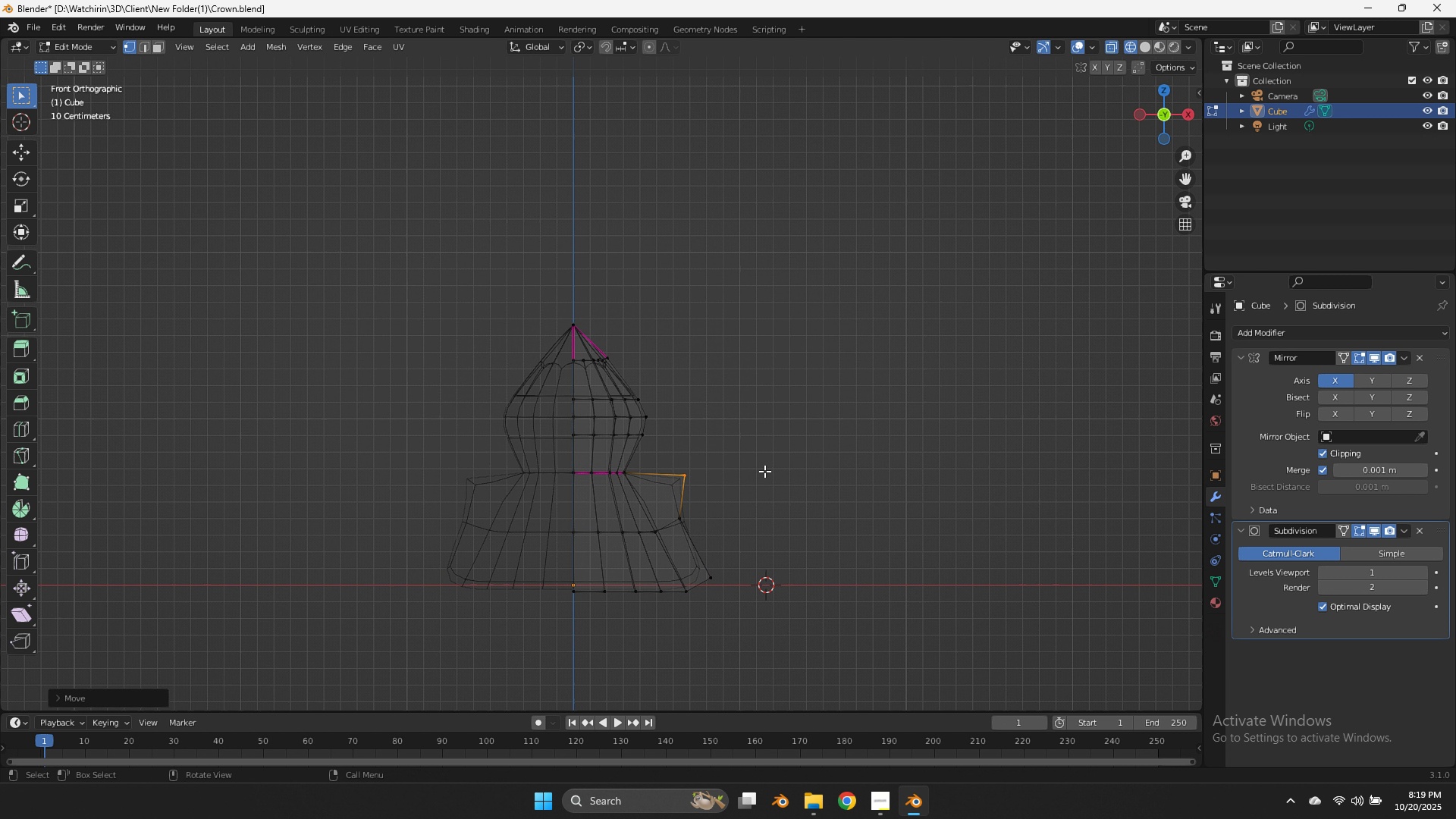 
hold_key(key=ShiftLeft, duration=2.81)
left_click_drag(start_coordinate=[773, 453], to_coordinate=[678, 571])
 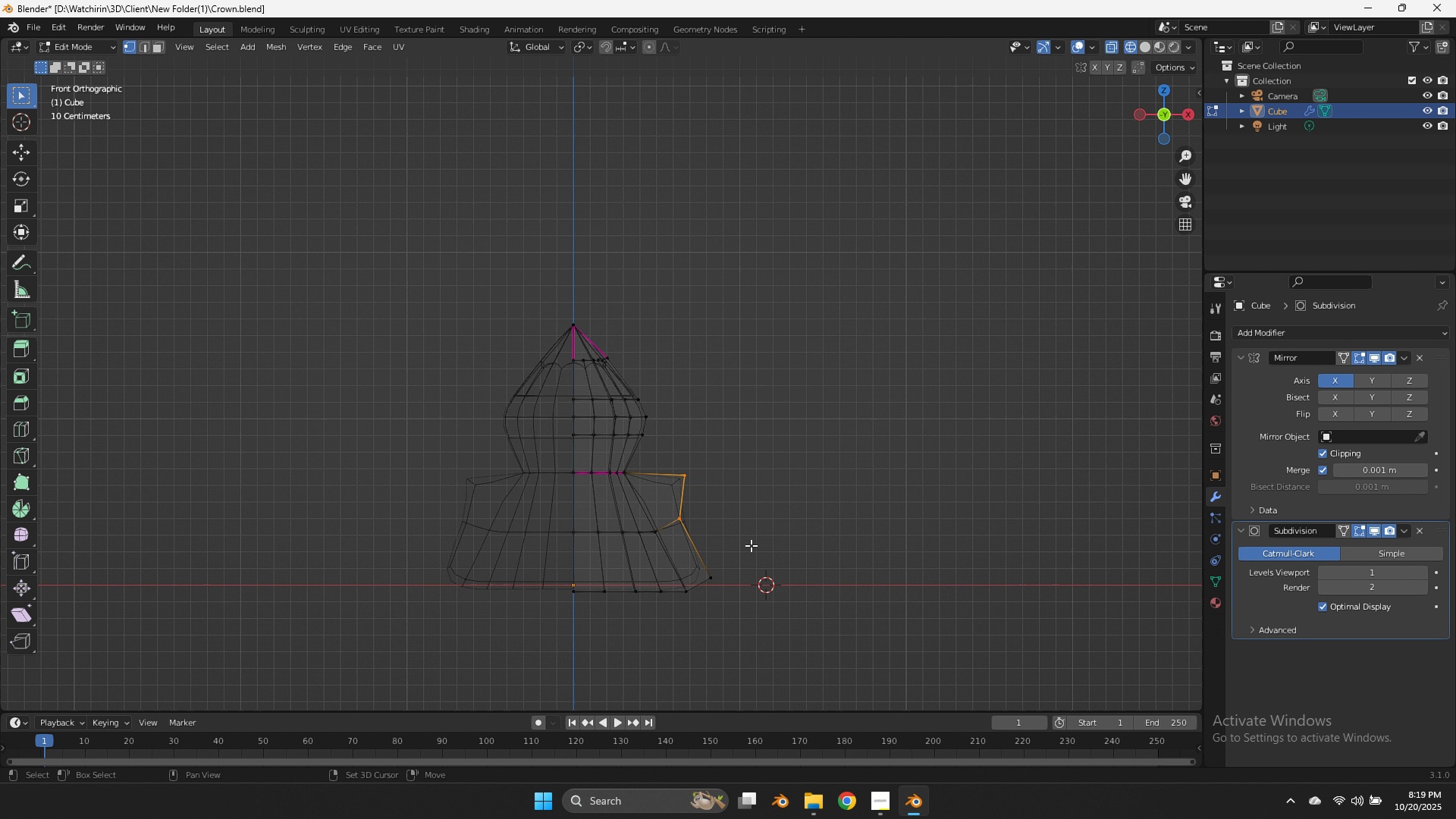 
left_click_drag(start_coordinate=[752, 545], to_coordinate=[703, 595])
 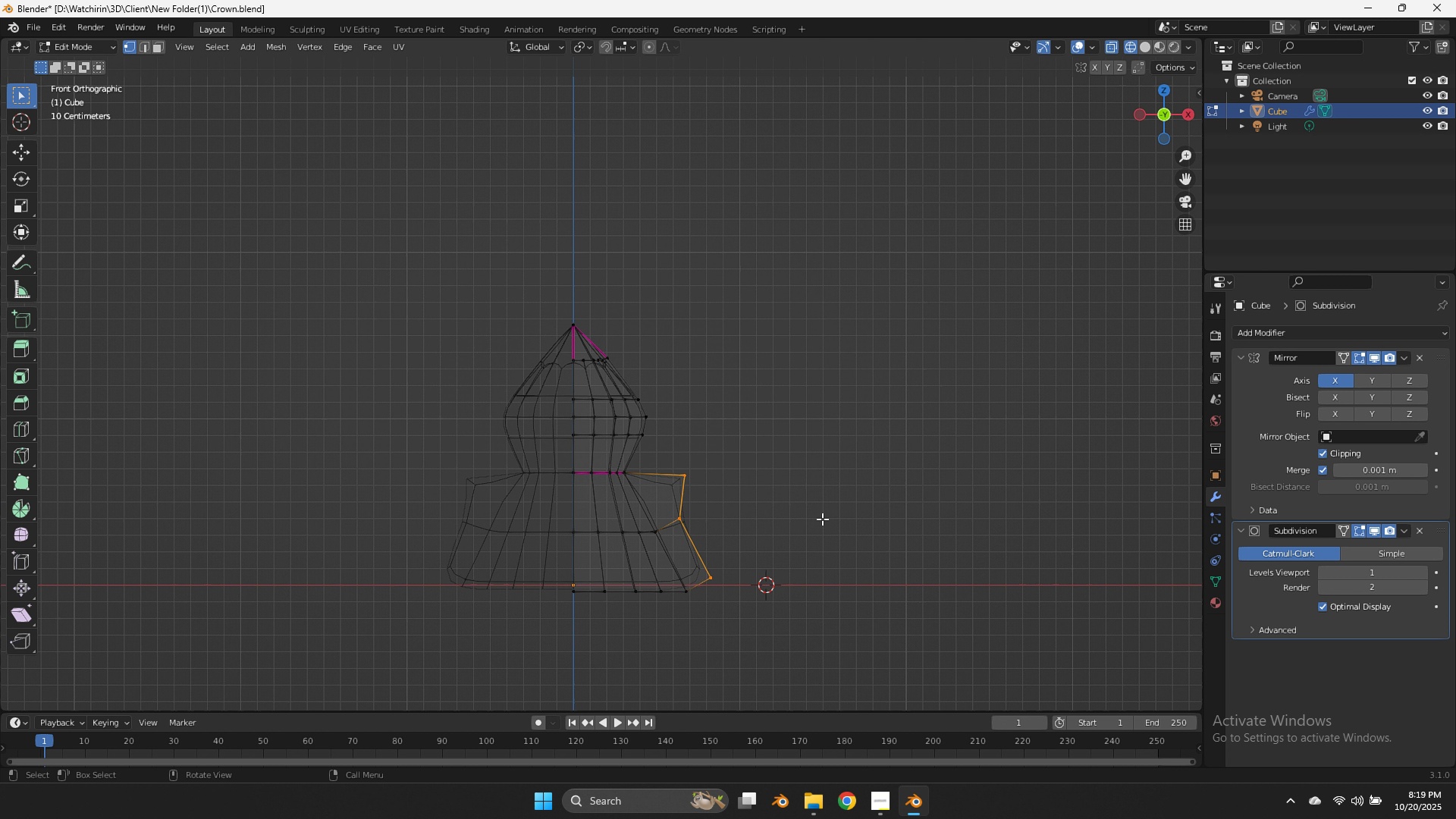 
type(sx0)
 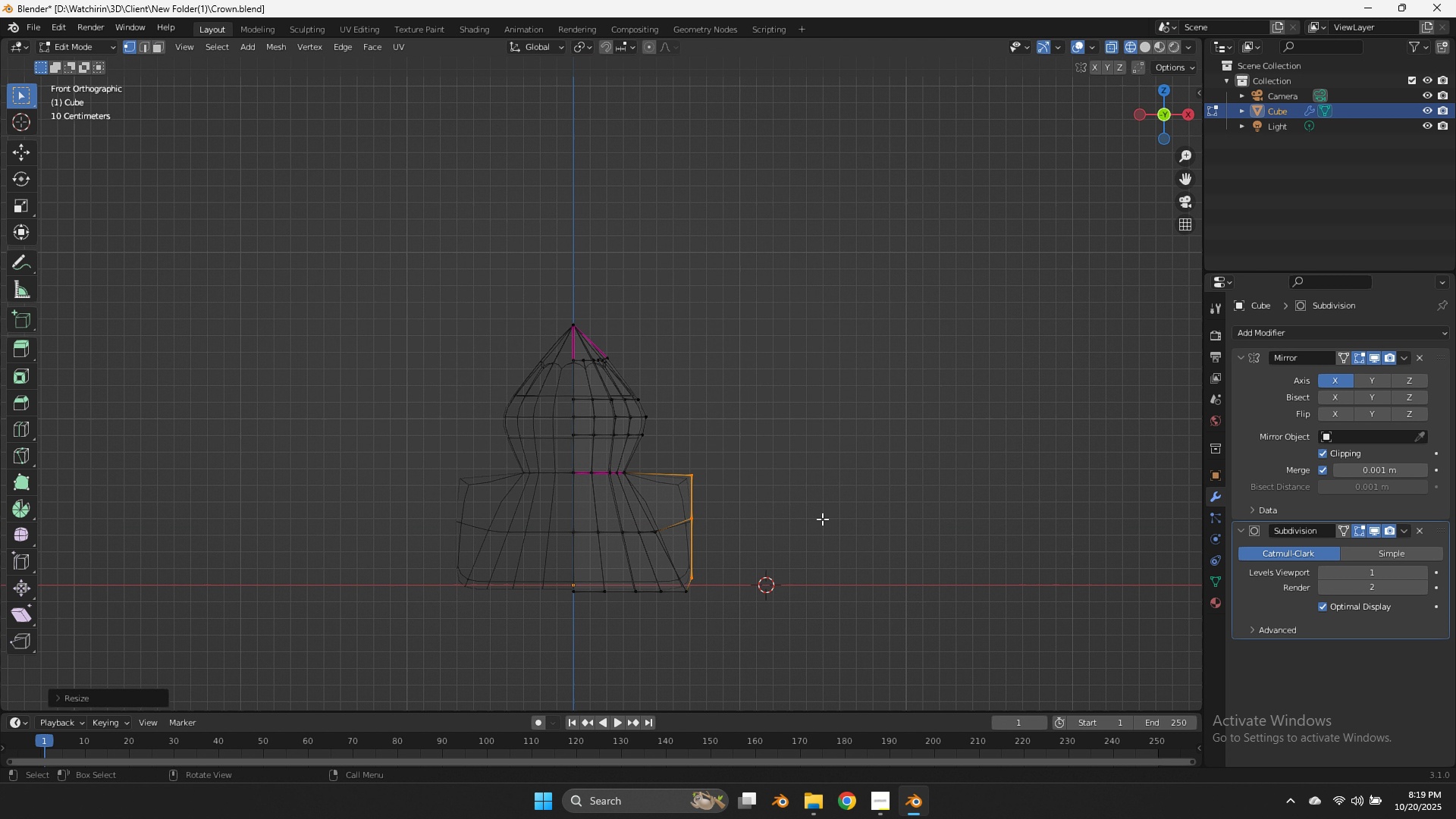 
key(Enter)
 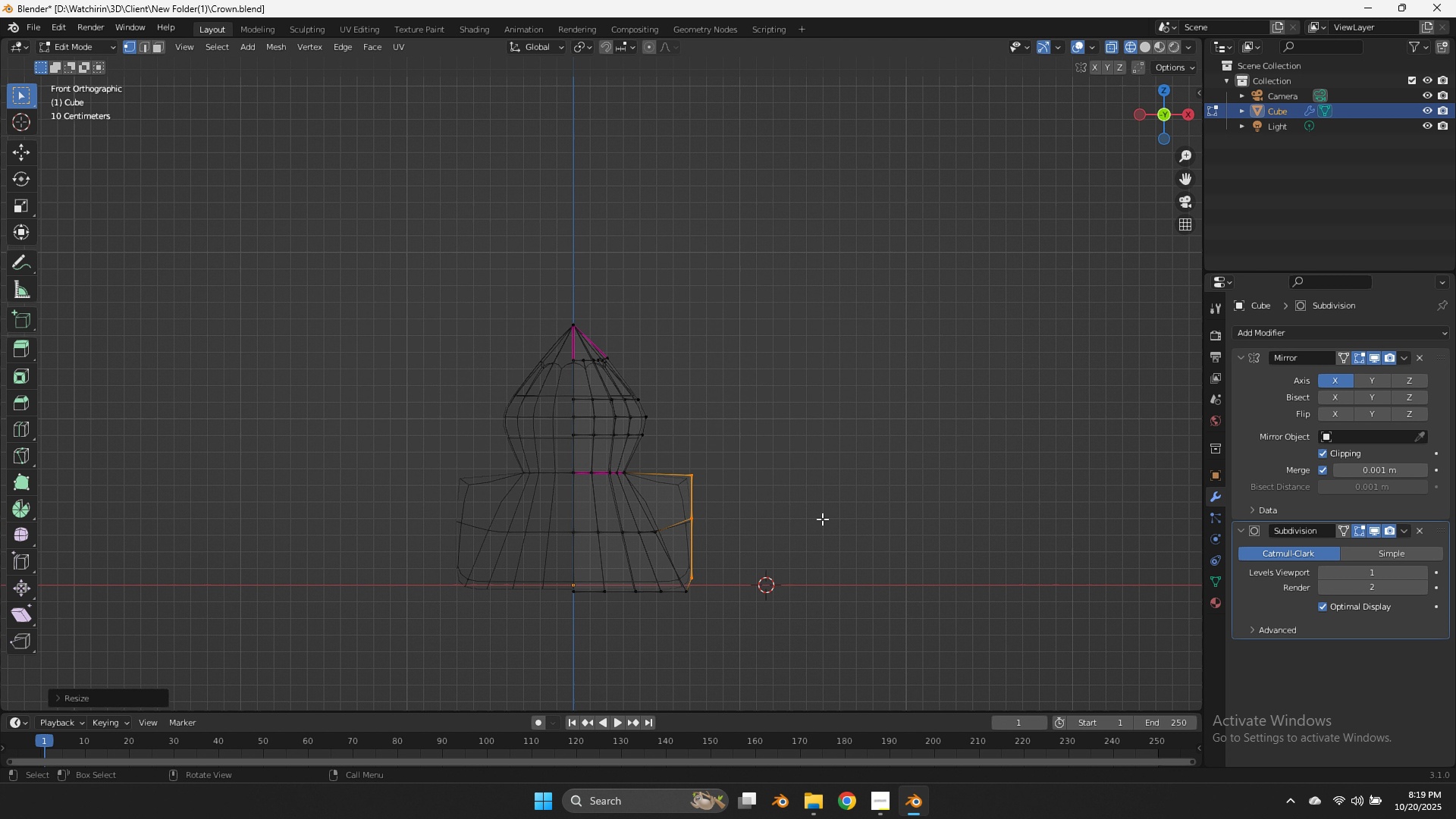 
type(gz)
 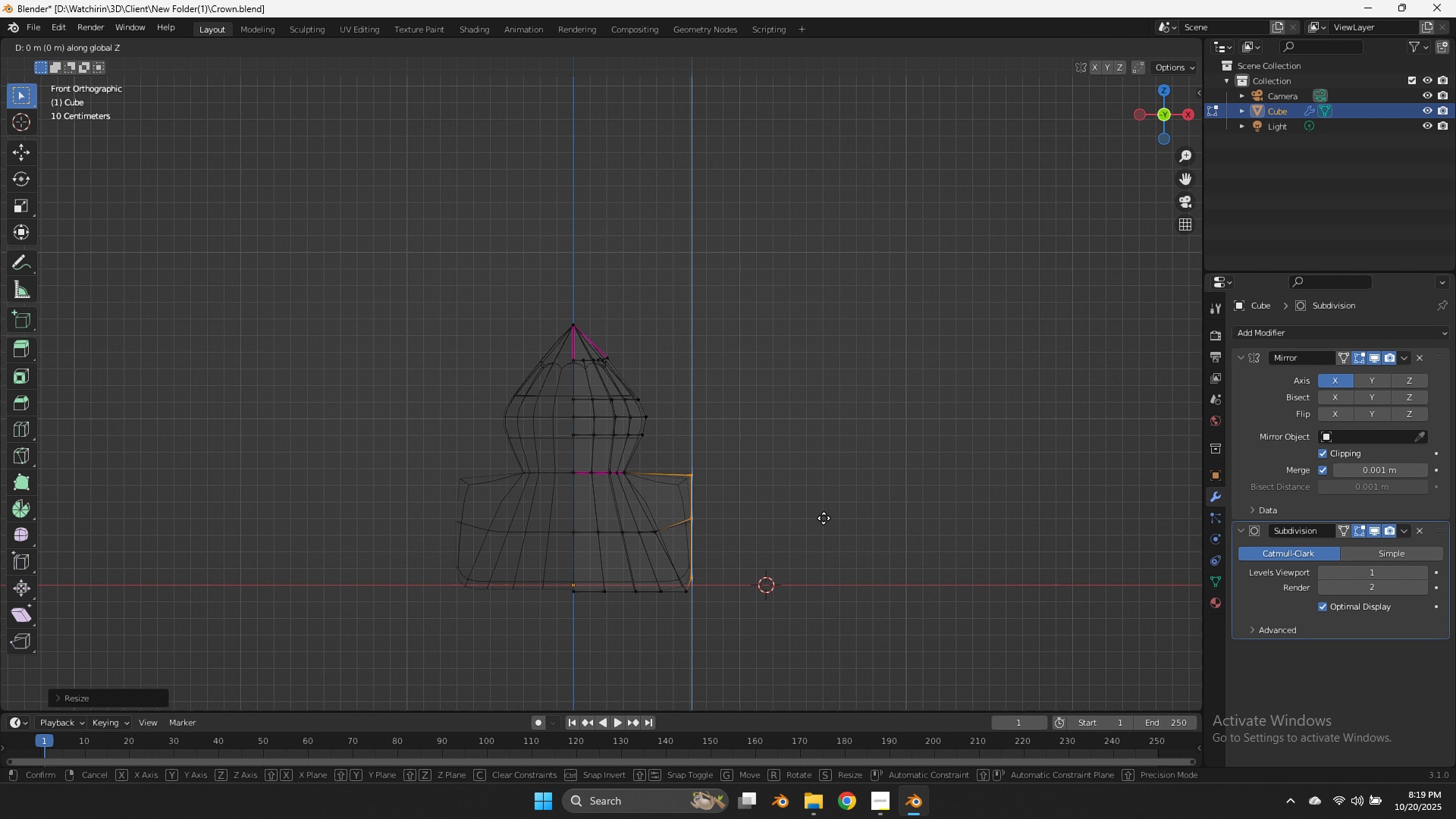 
hold_key(key=ShiftLeft, duration=1.25)
left_click([828, 636])
 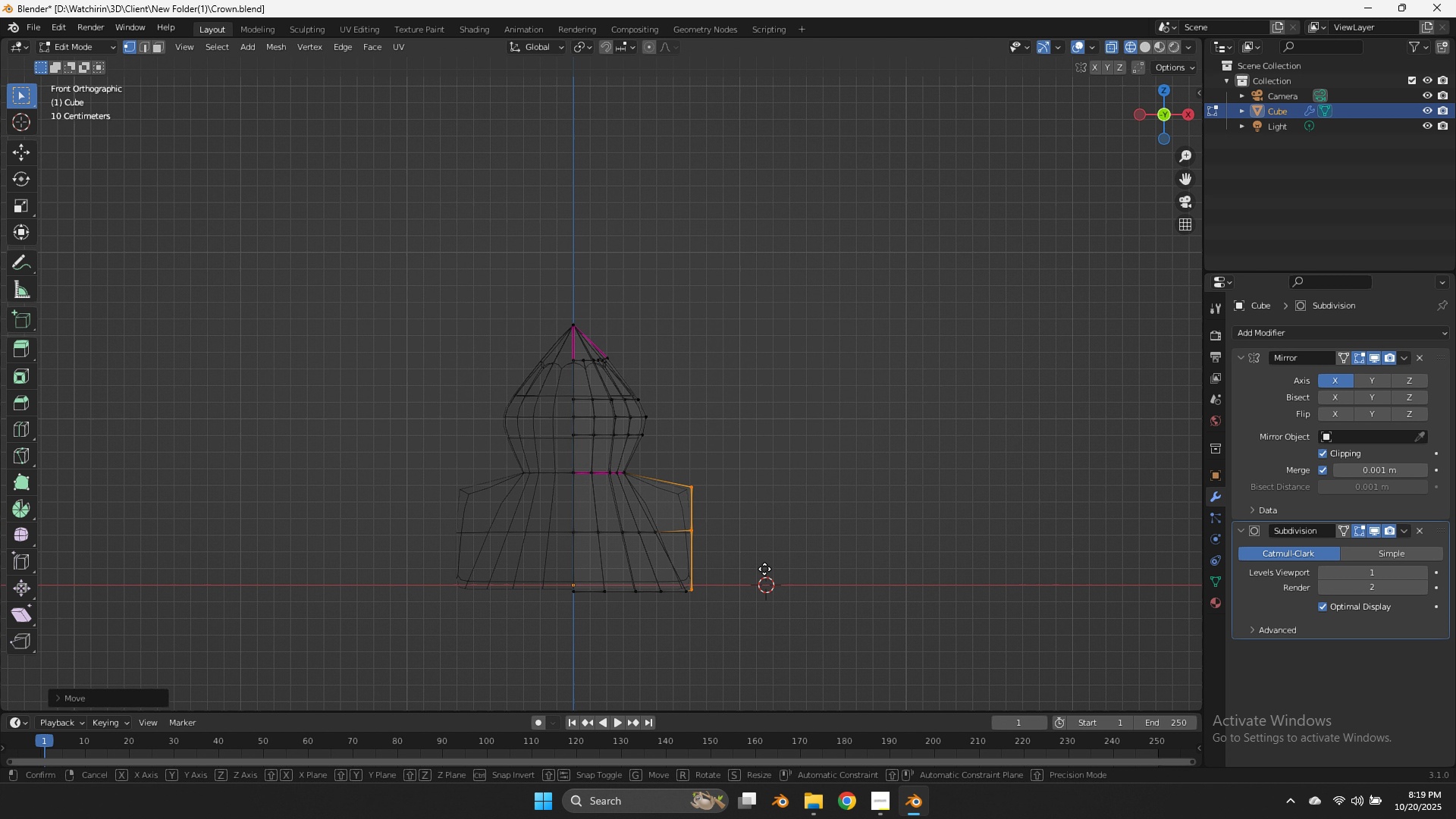 
type(gx)
 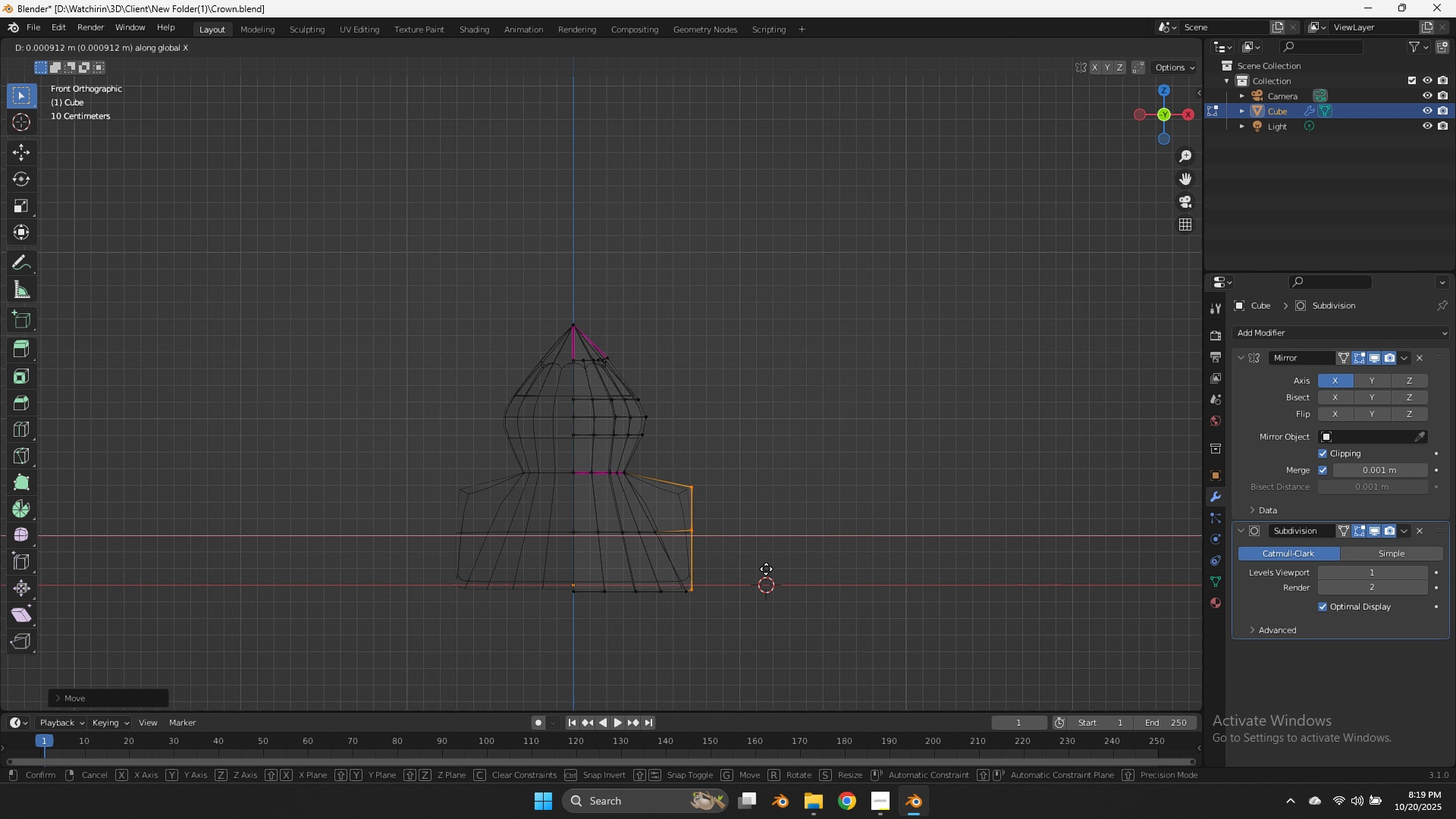 
hold_key(key=ShiftLeft, duration=1.61)
left_click([940, 583])
 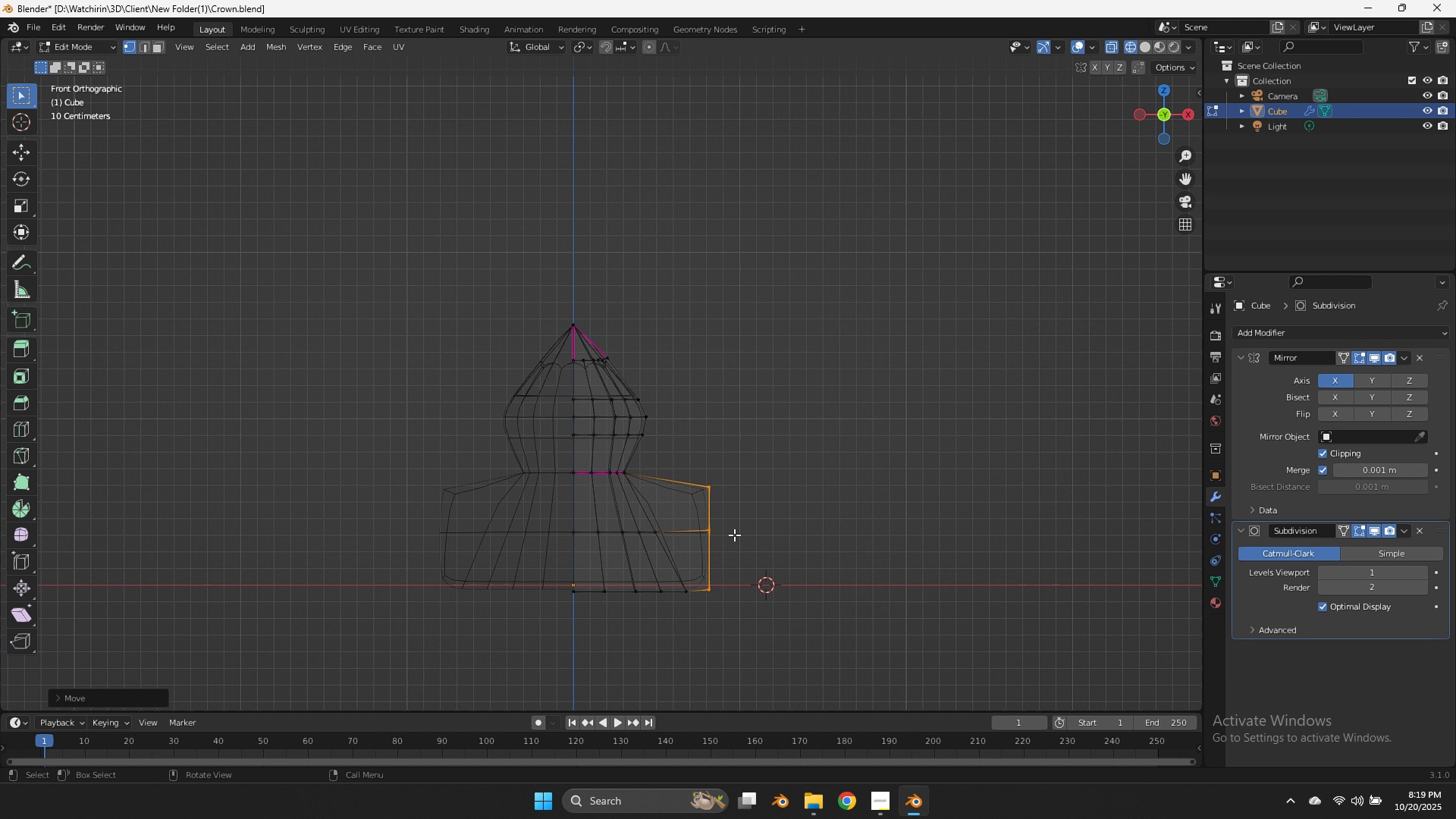 
key(Z)
 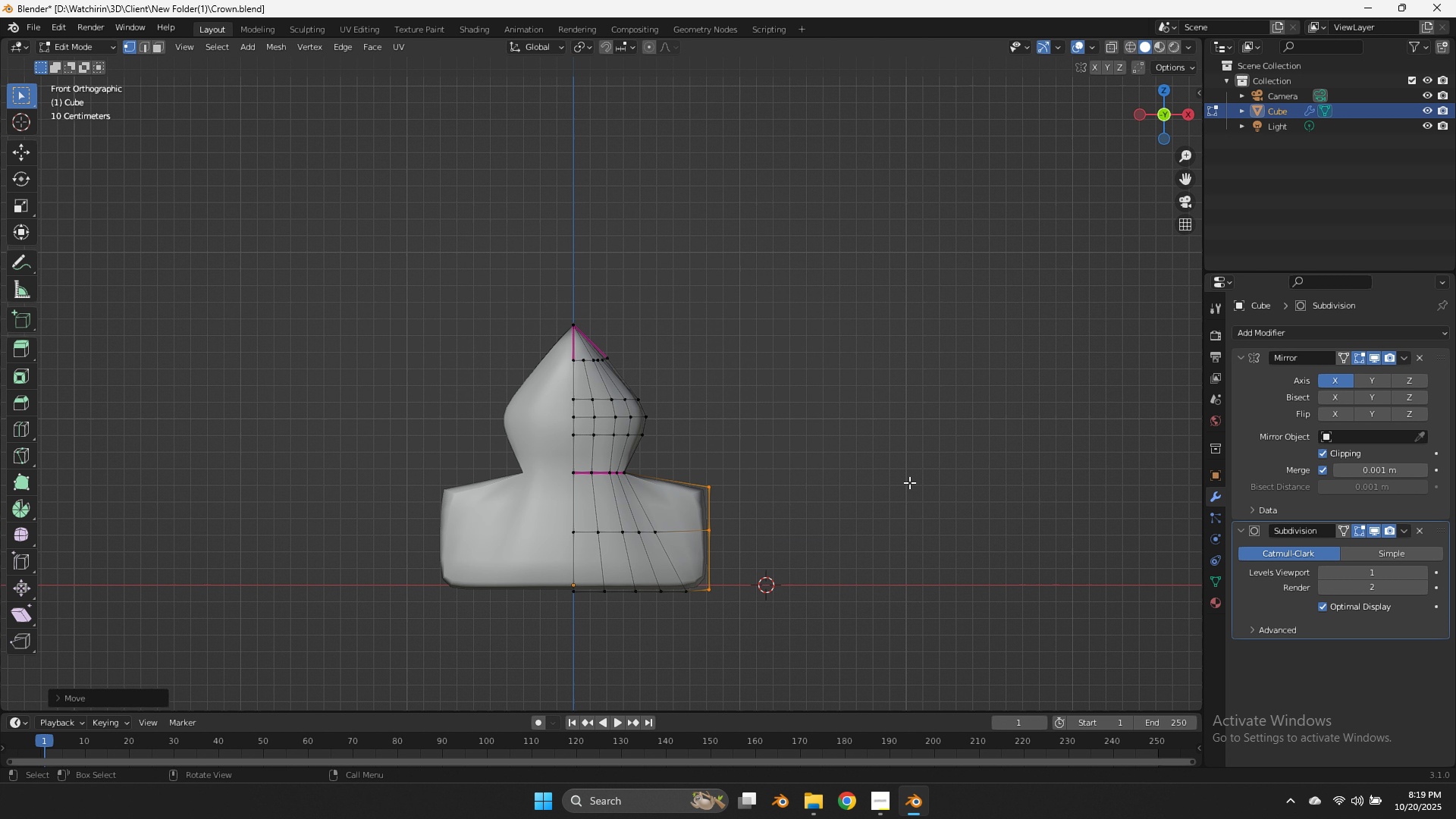 
key(Tab)
 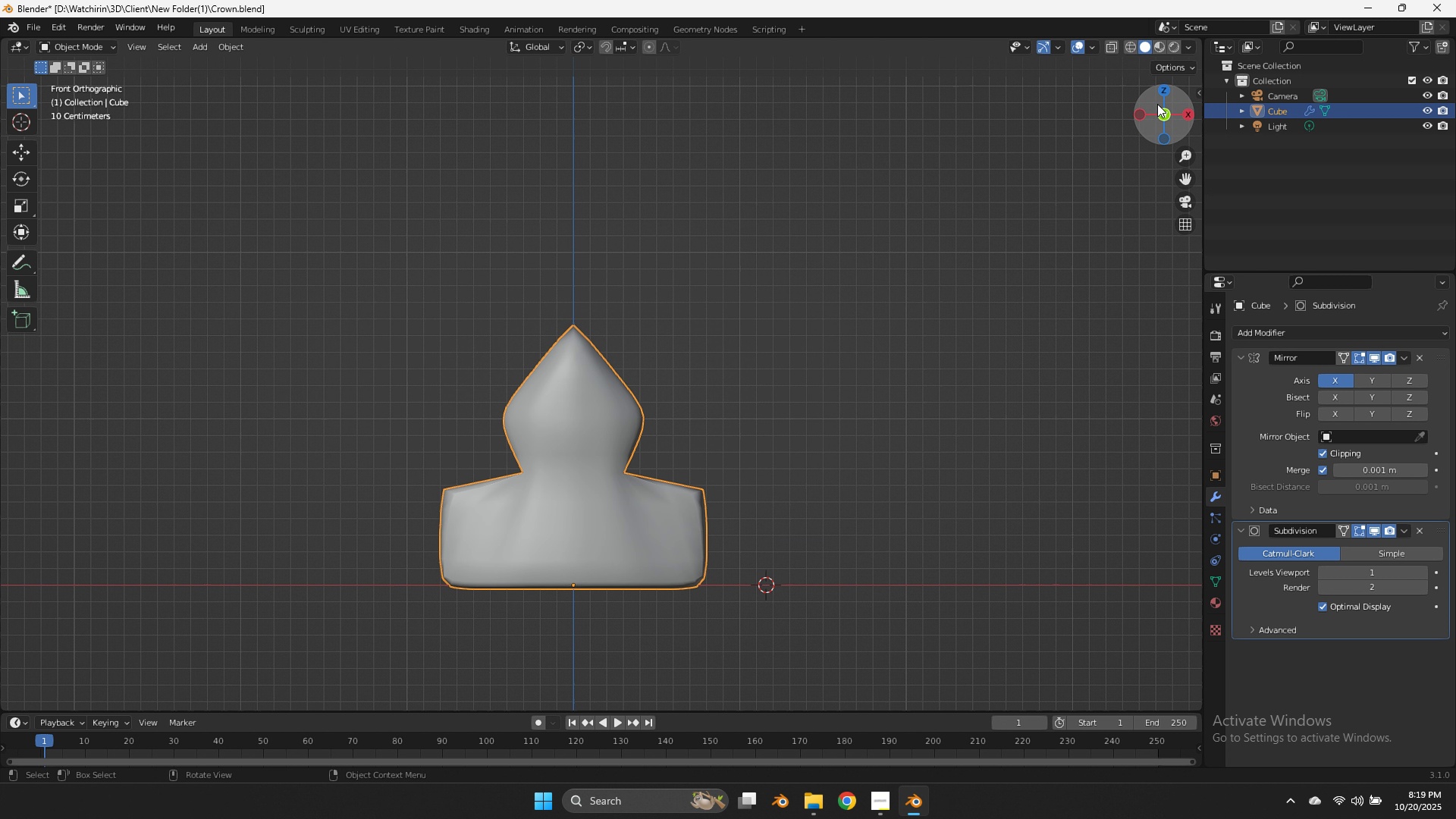 
key(Tab)
 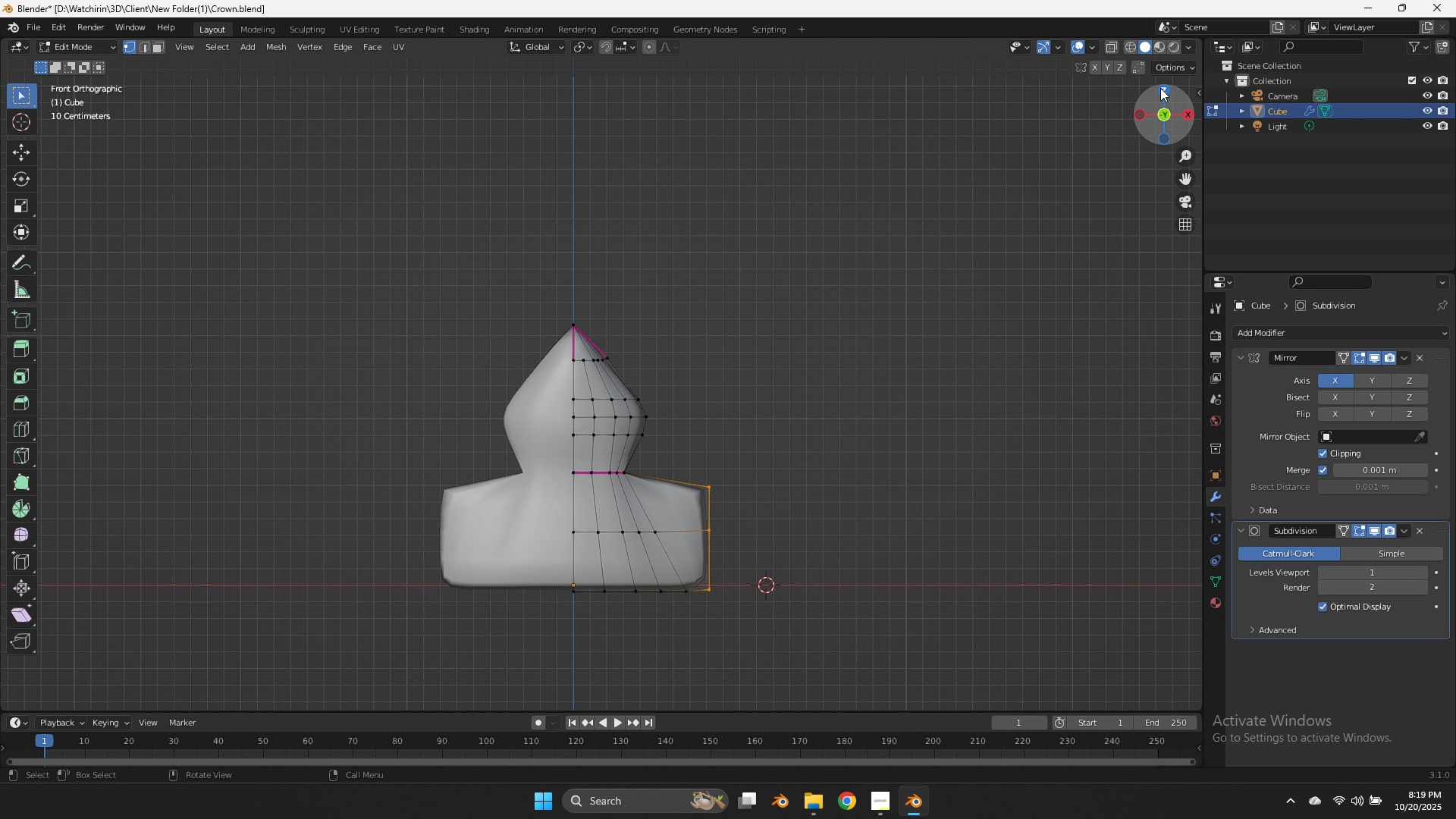 
left_click([1160, 88])
 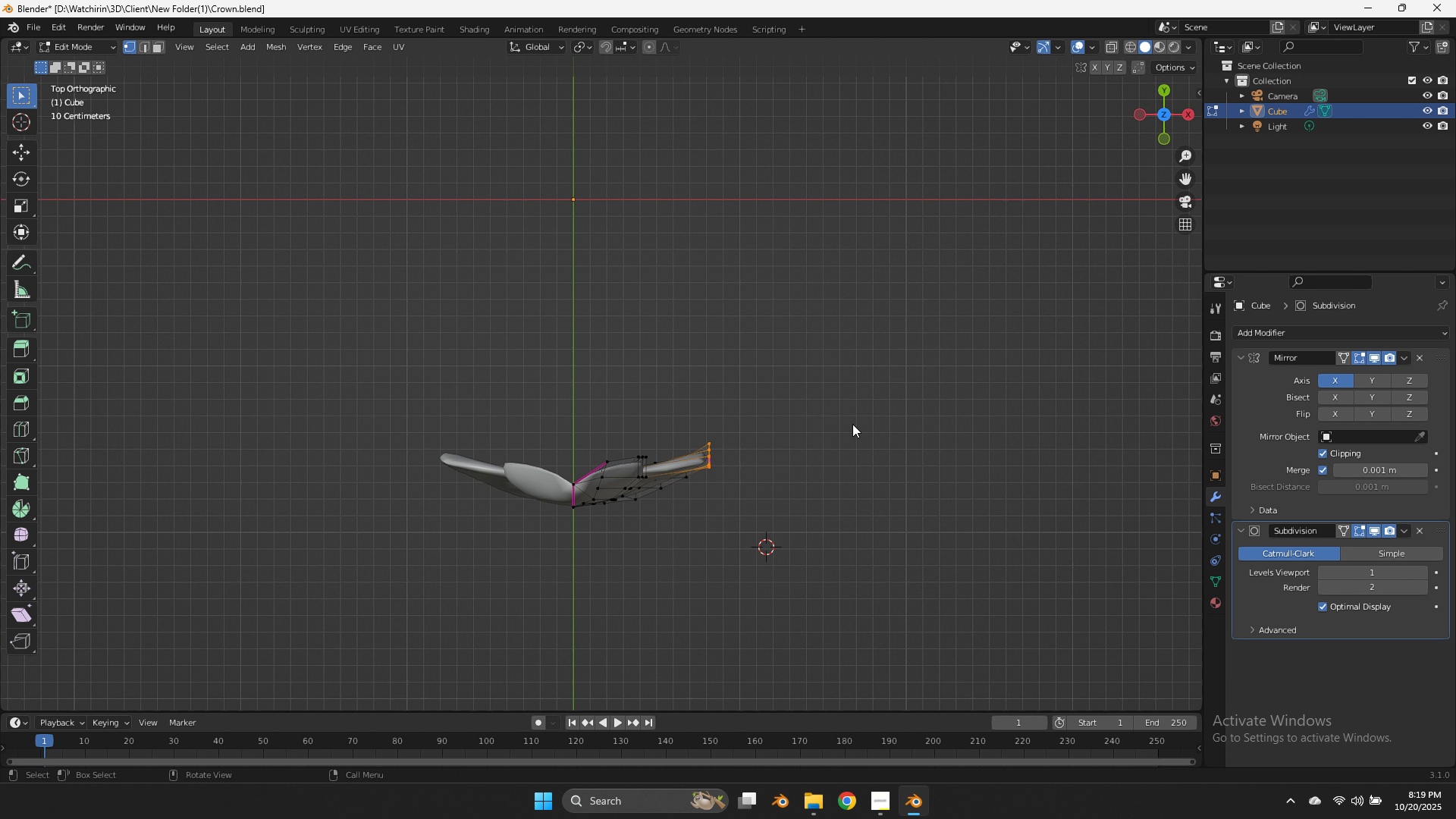 
key(G)
 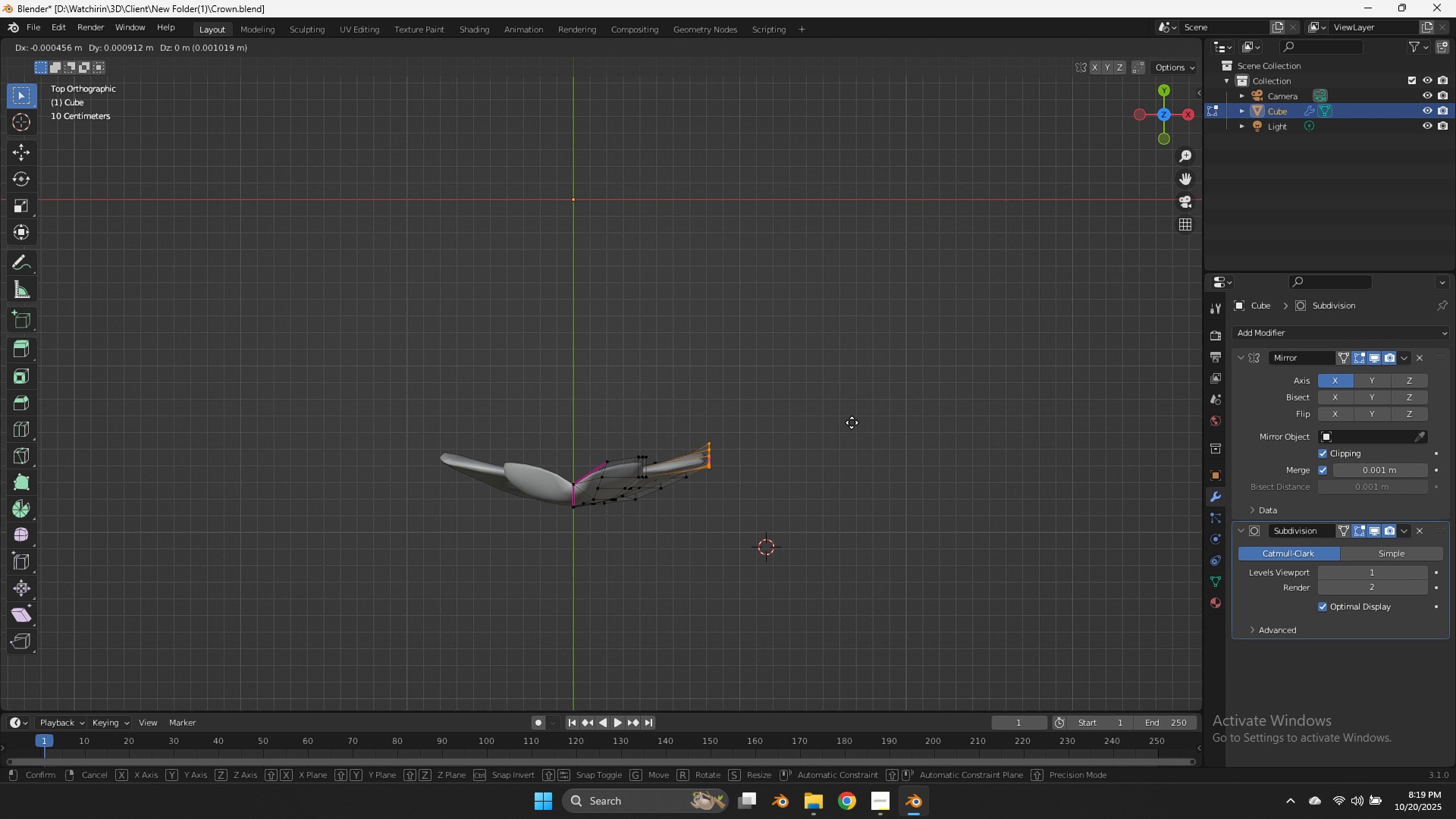 
hold_key(key=ShiftLeft, duration=0.94)
left_click([837, 359])
 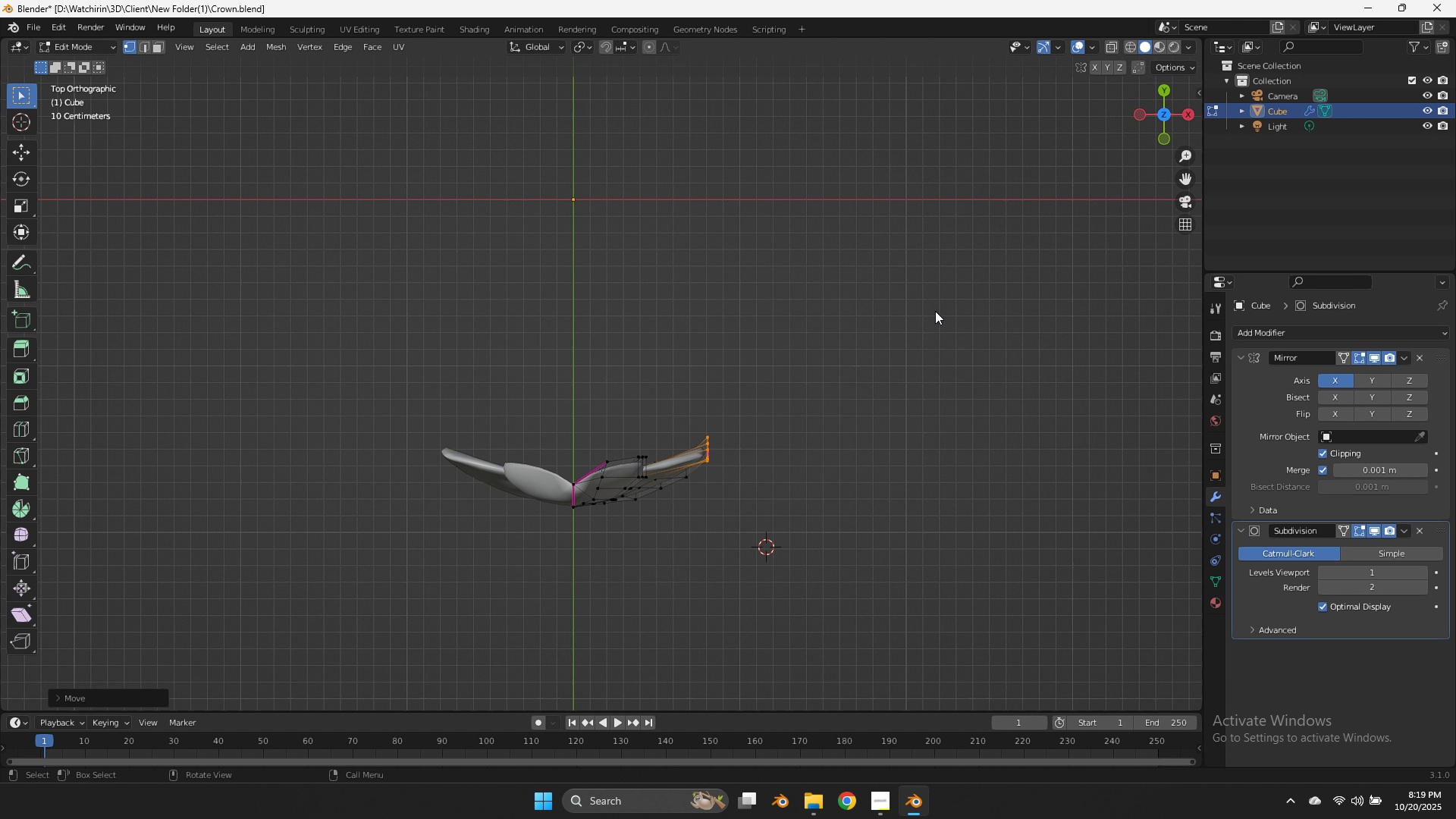 
key(Tab)
 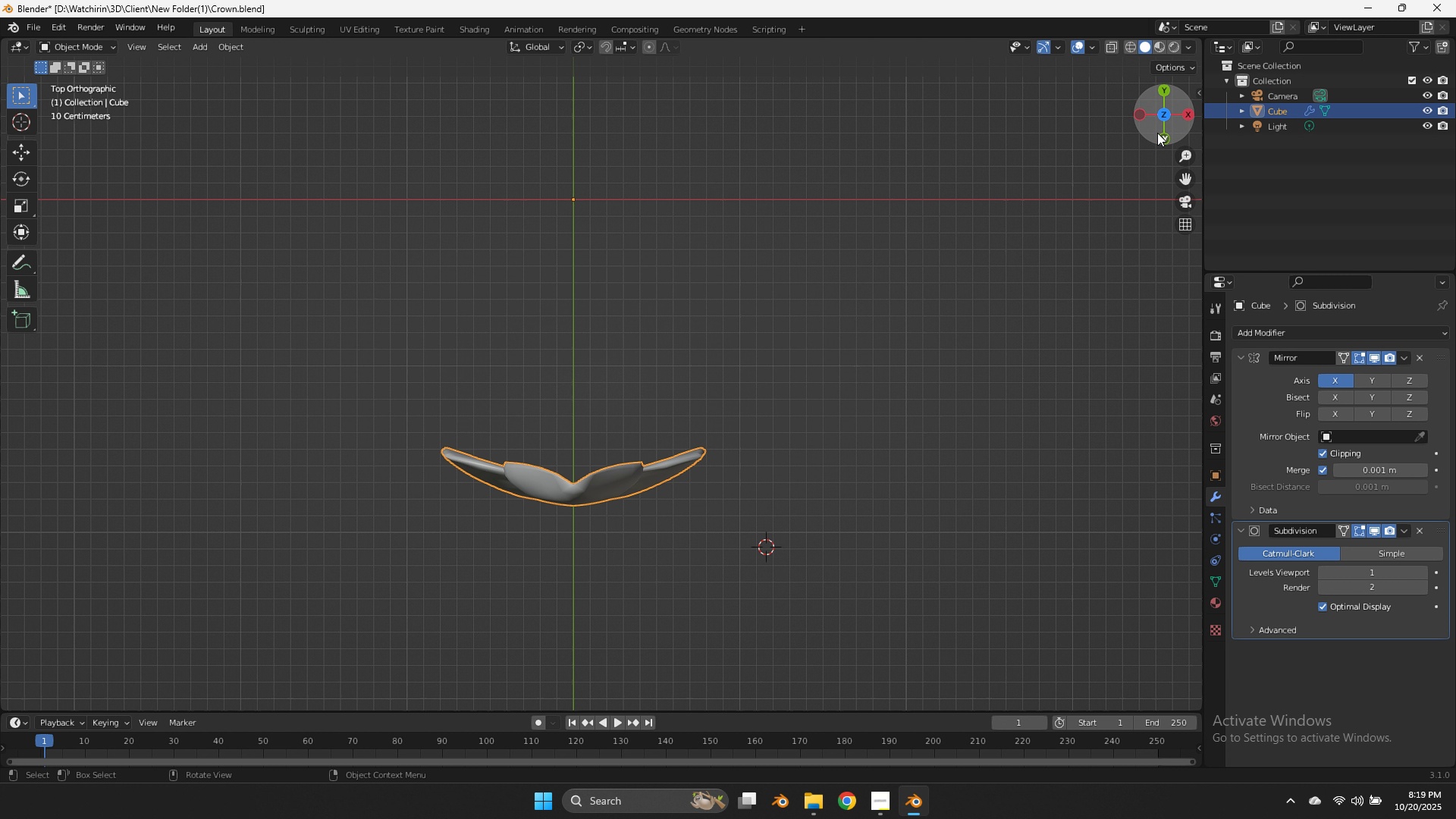 
left_click([1164, 133])
 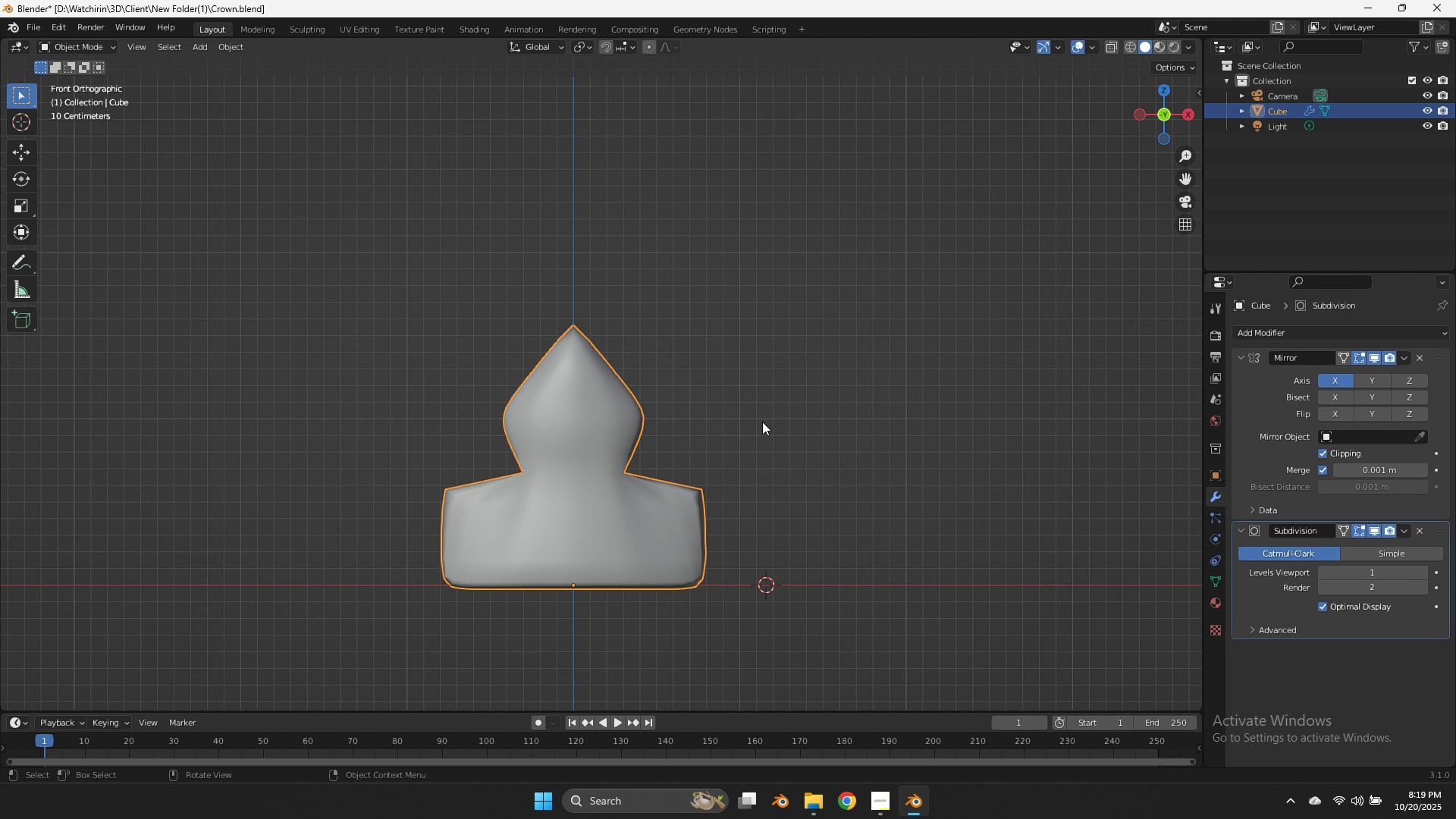 
key(Tab)
 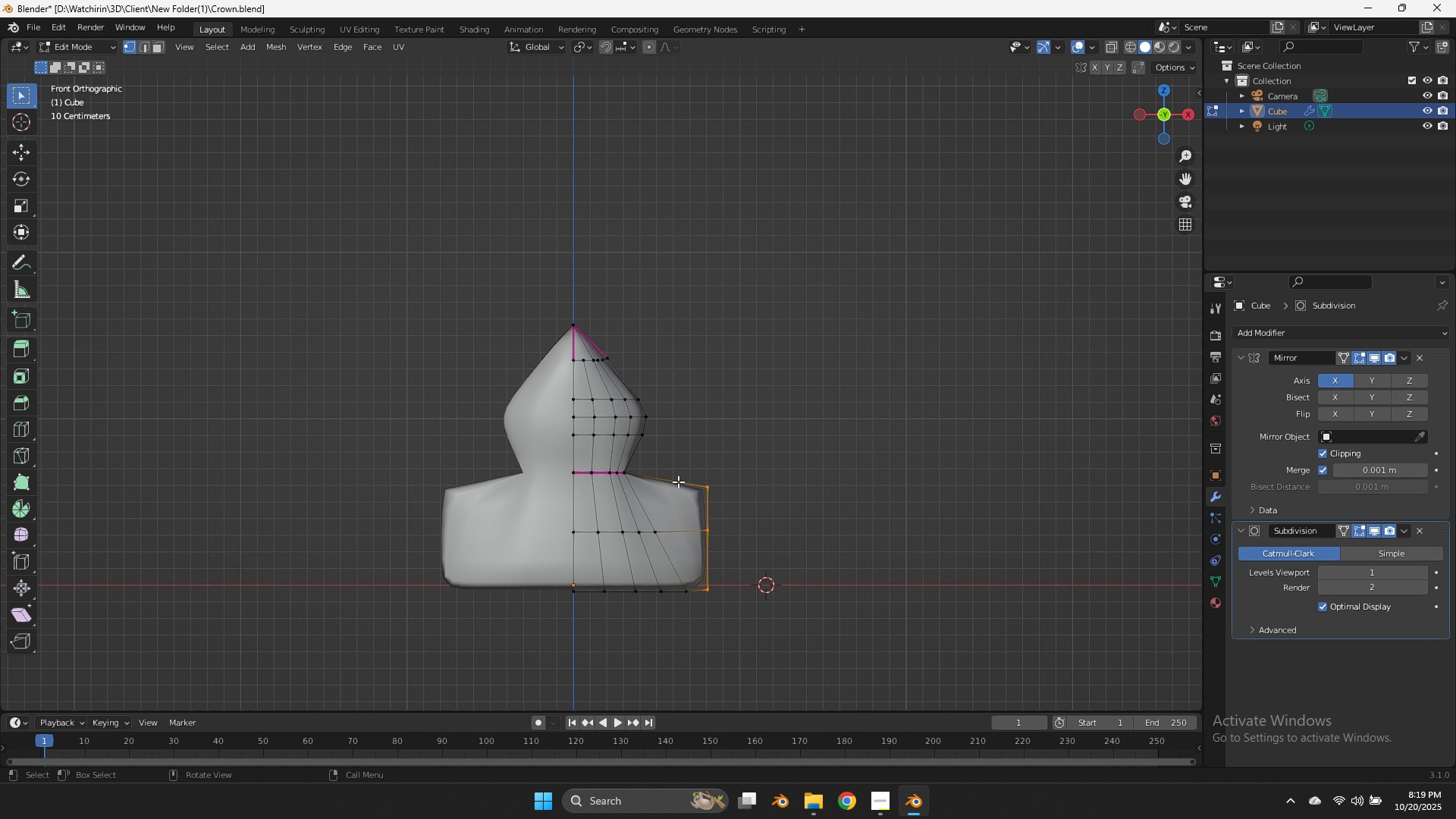 
scroll: coordinate [644, 485], scroll_direction: up, amount: 5.0
 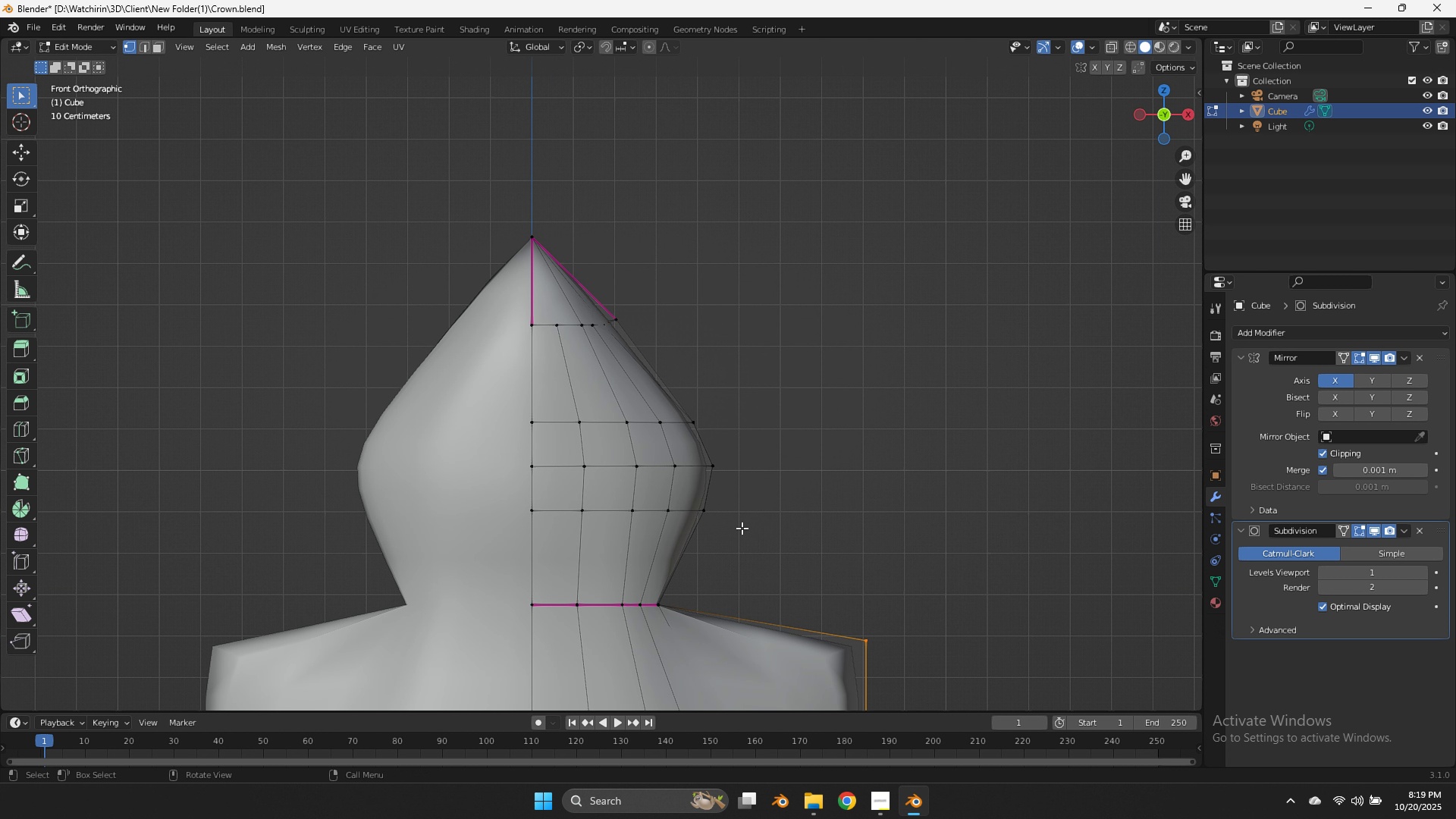 
type(zg)
 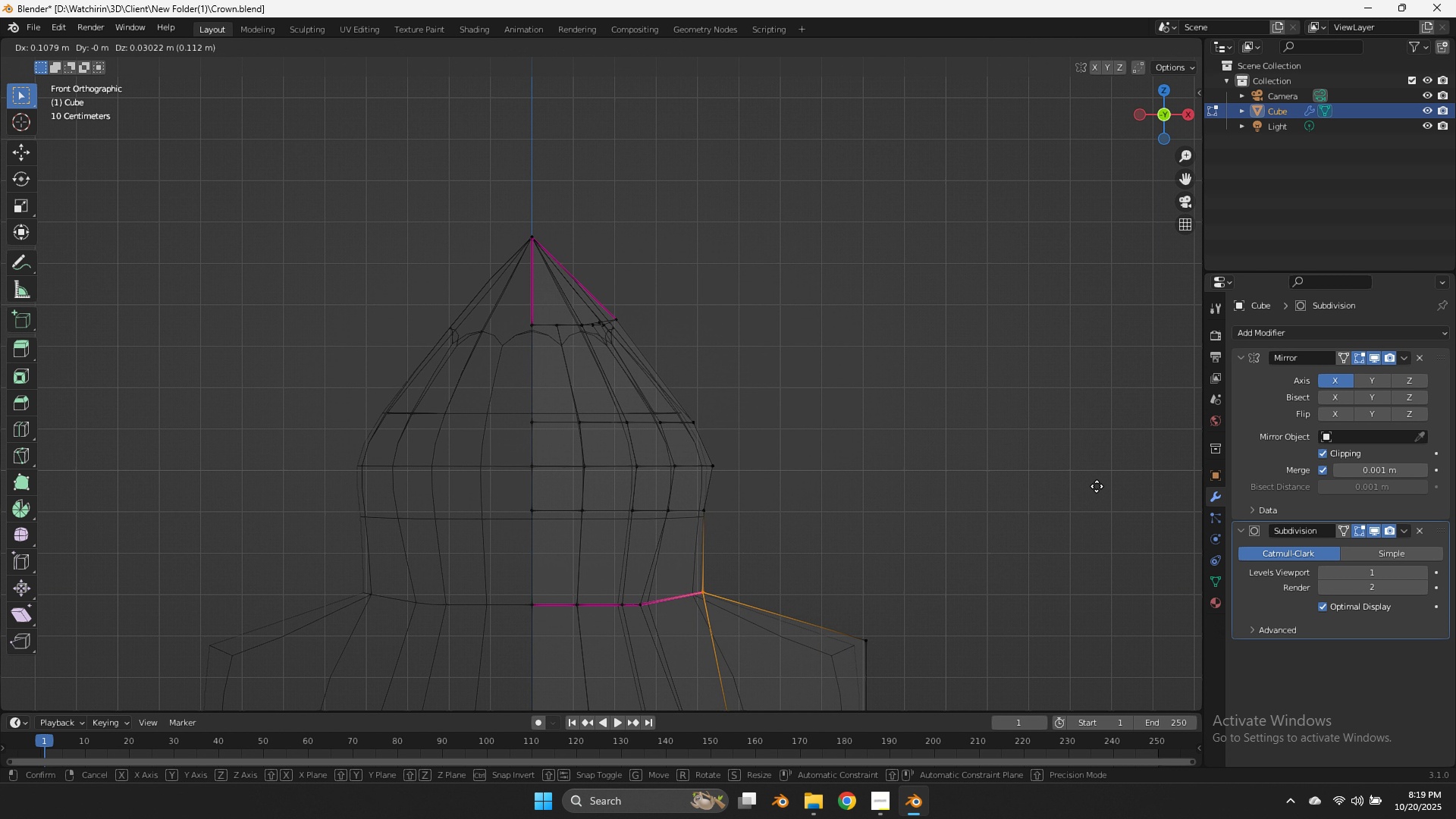 
left_click_drag(start_coordinate=[701, 555], to_coordinate=[643, 616])
 